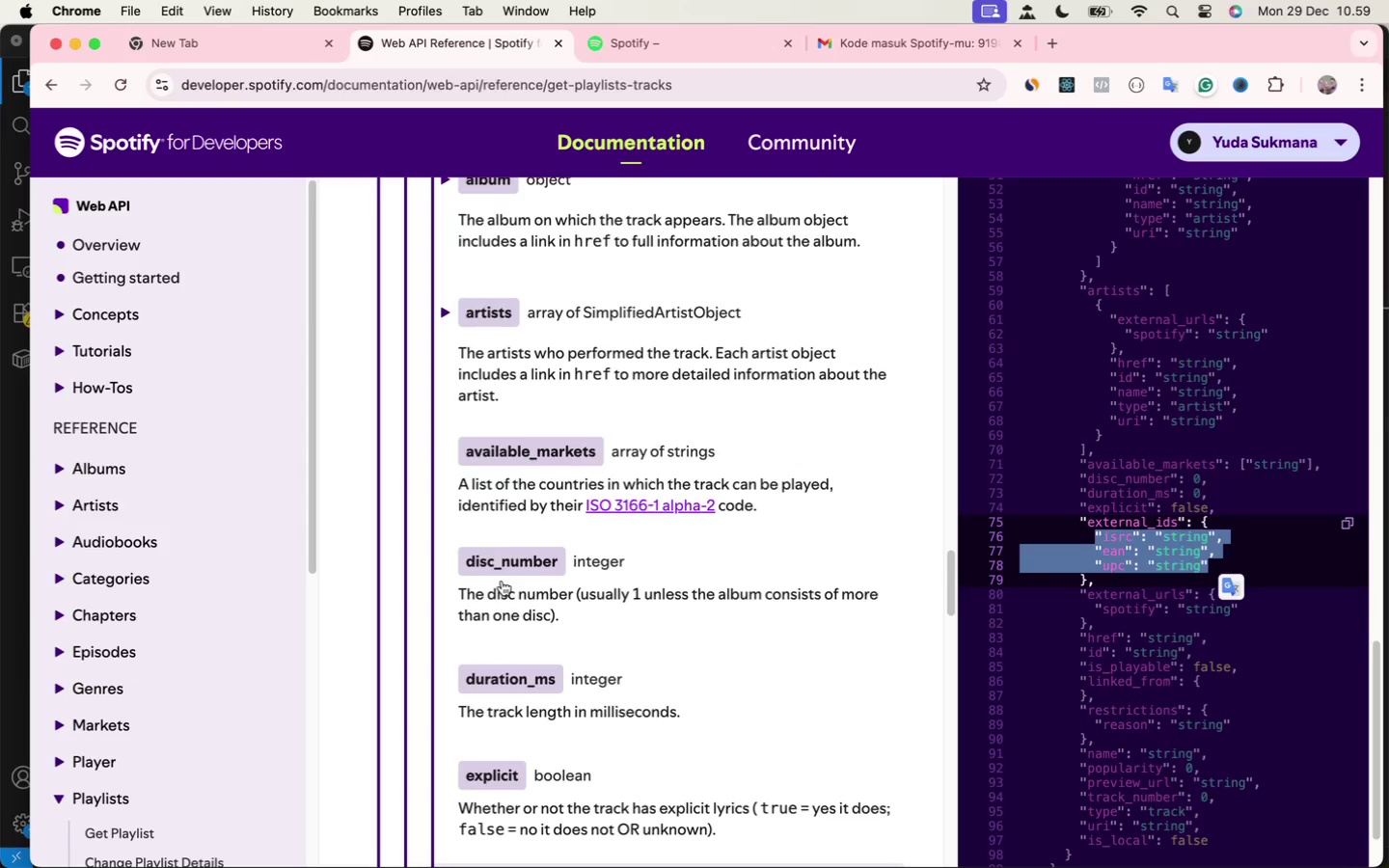 
scroll: coordinate [502, 582], scroll_direction: up, amount: 19.0
 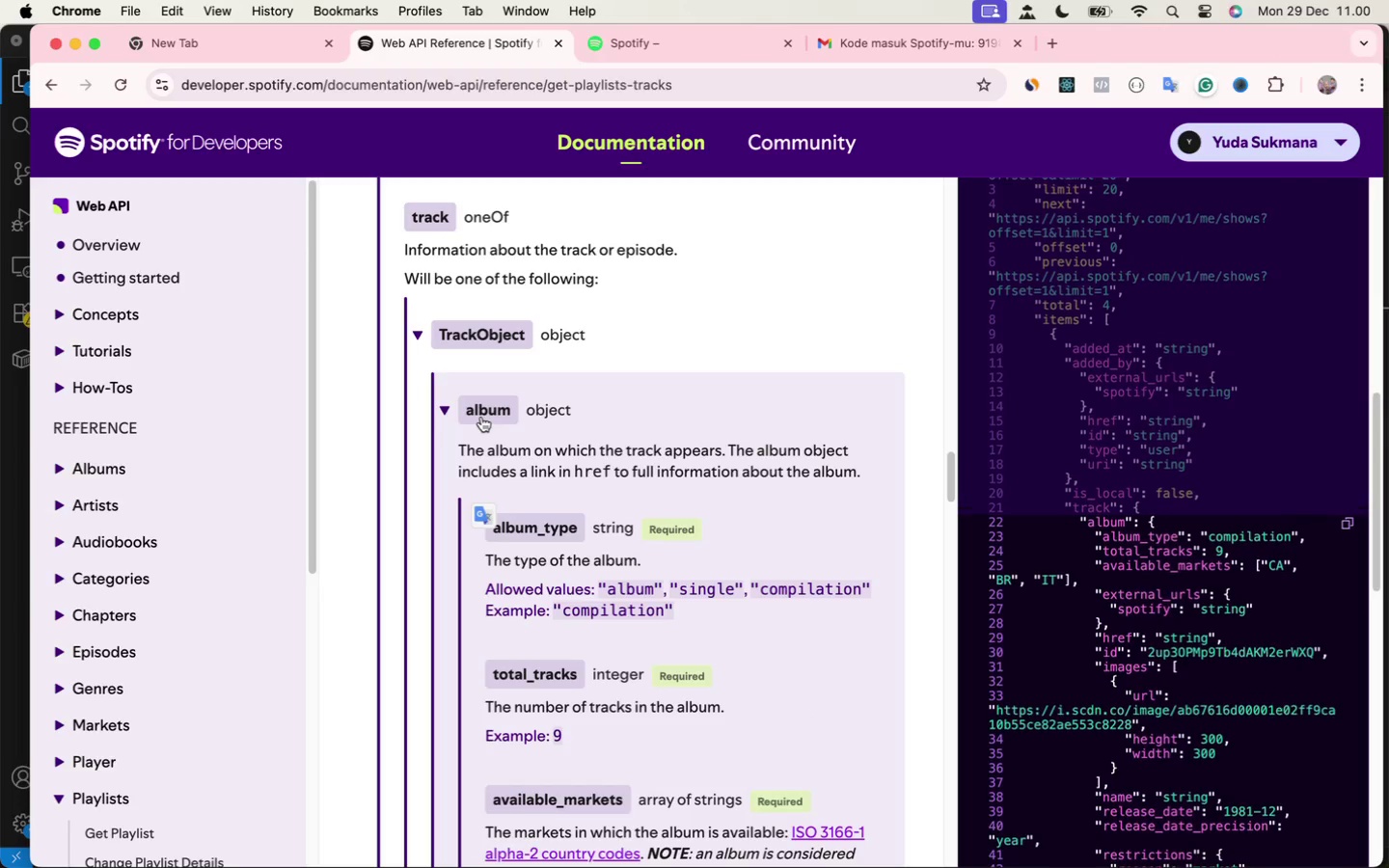 
left_click([483, 419])
 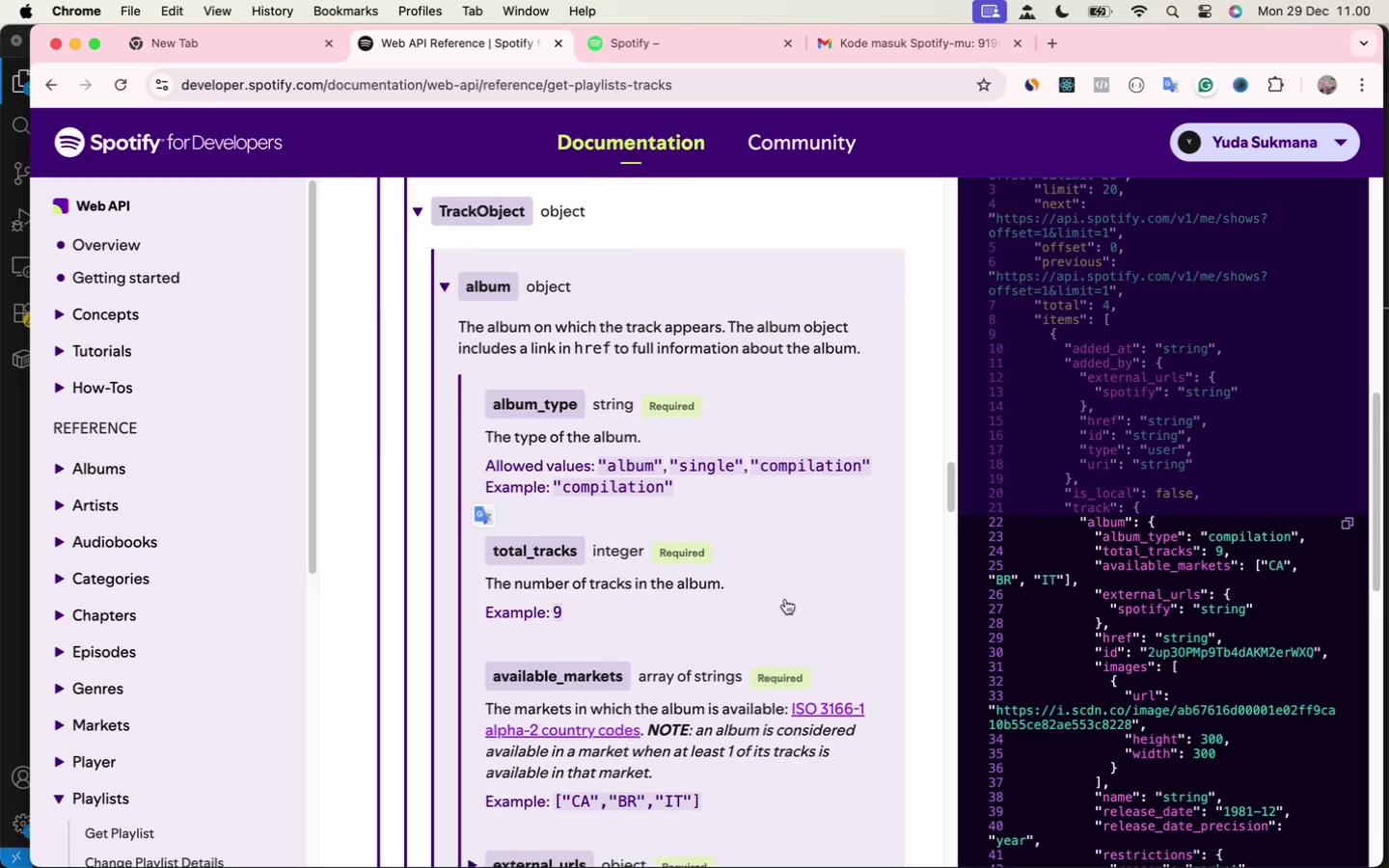 
scroll: coordinate [779, 592], scroll_direction: down, amount: 46.0
 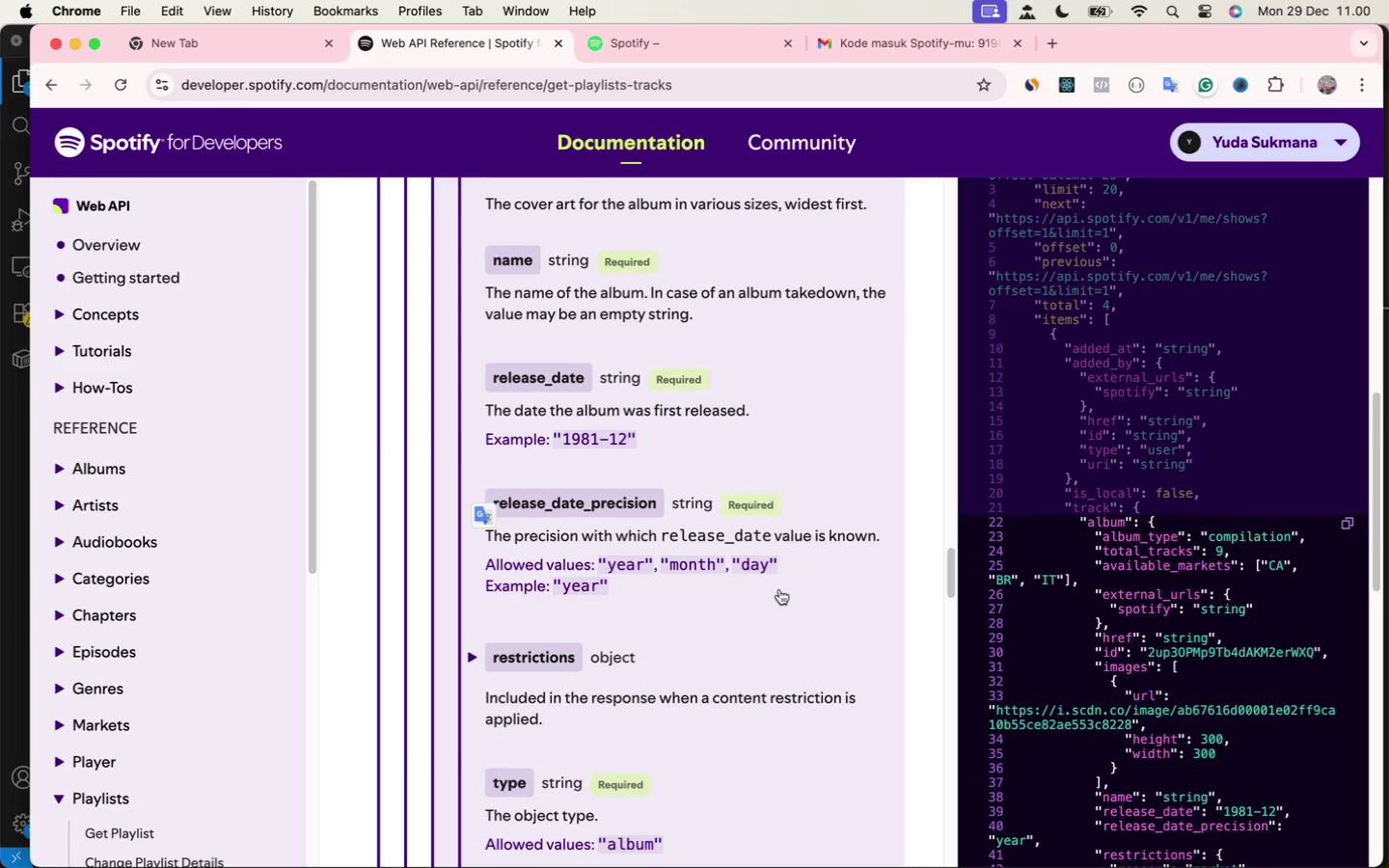 
scroll: coordinate [779, 589], scroll_direction: up, amount: 29.0
 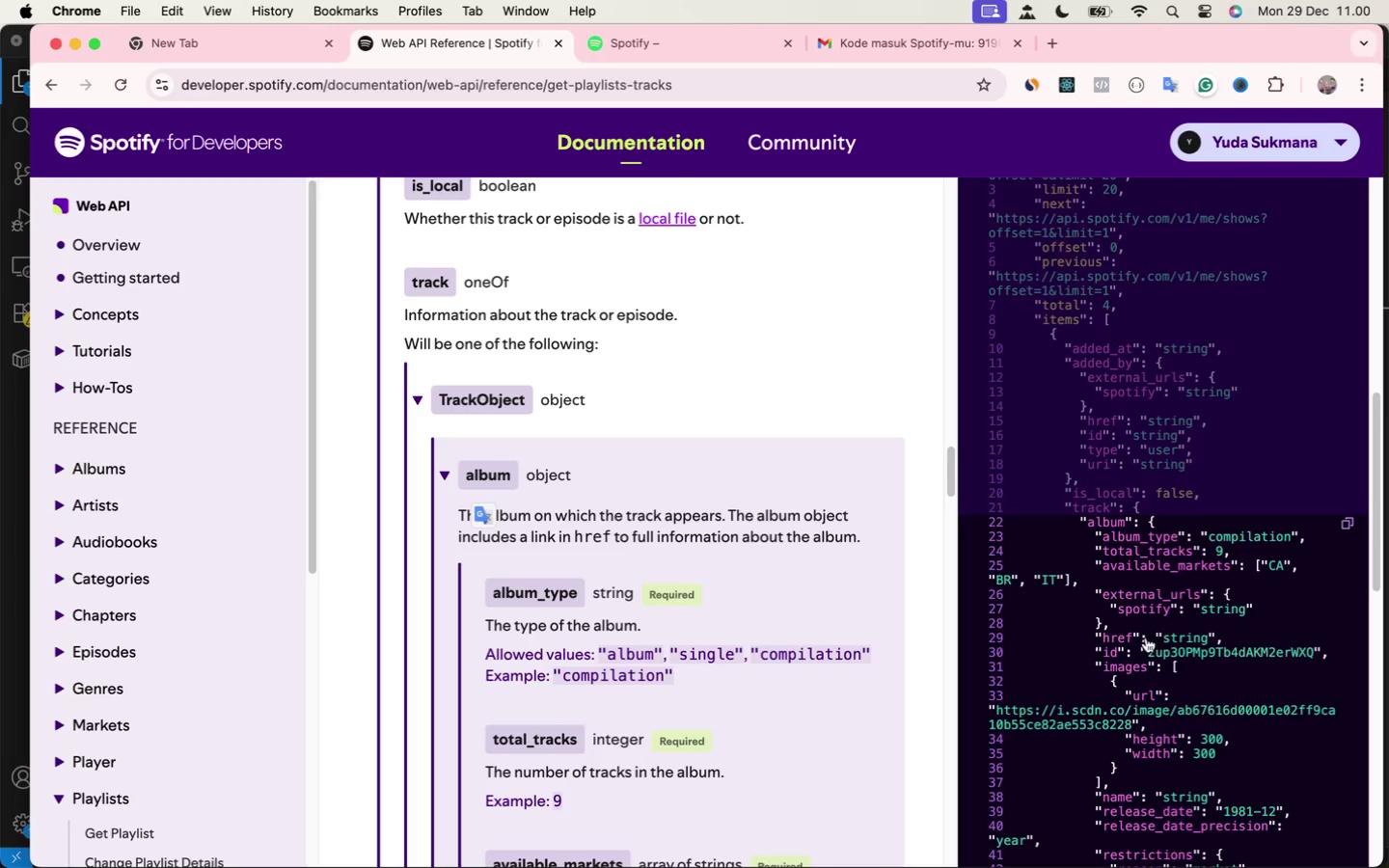 
wait(17.24)
 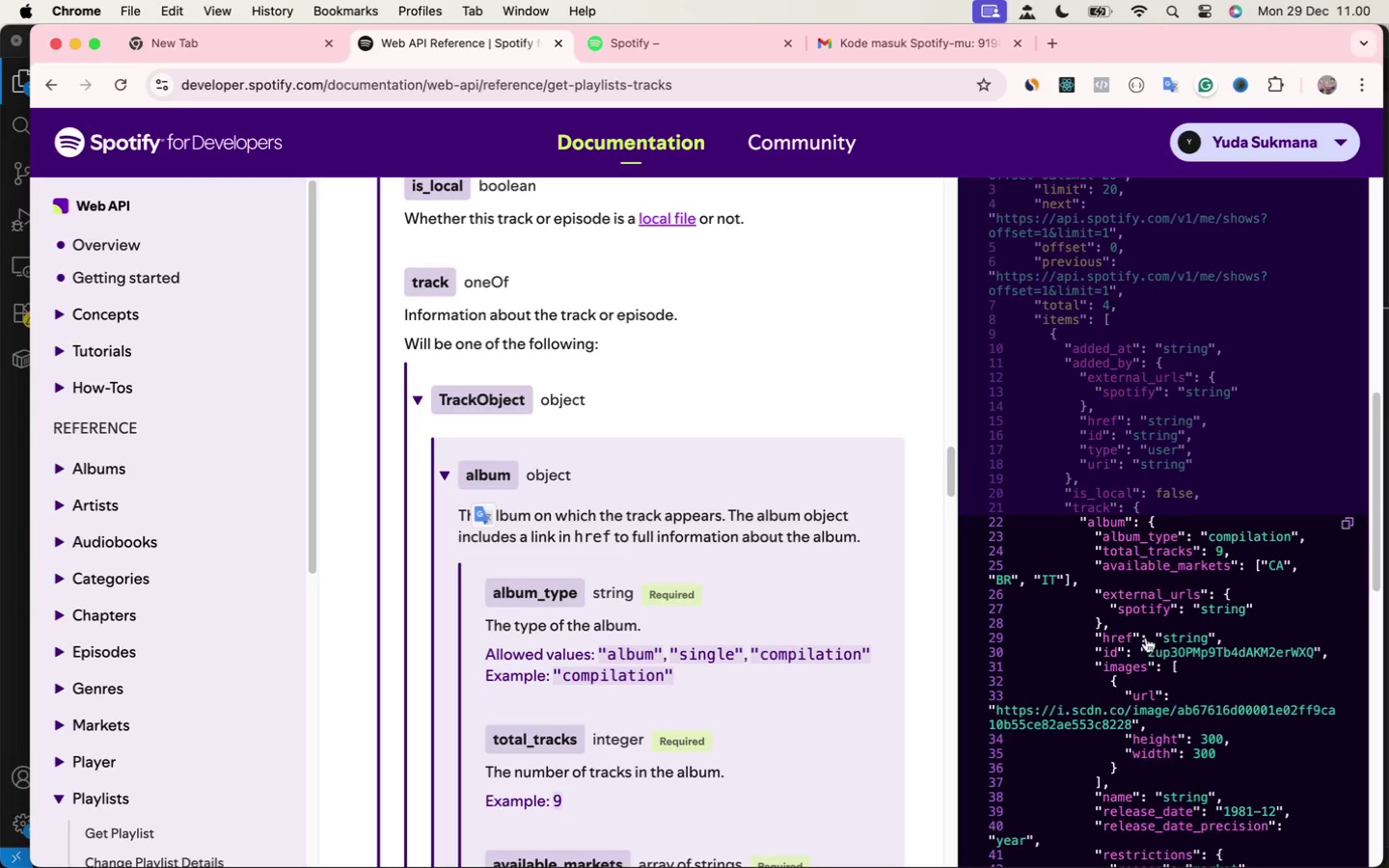 
scroll: coordinate [1140, 547], scroll_direction: down, amount: 5.0
 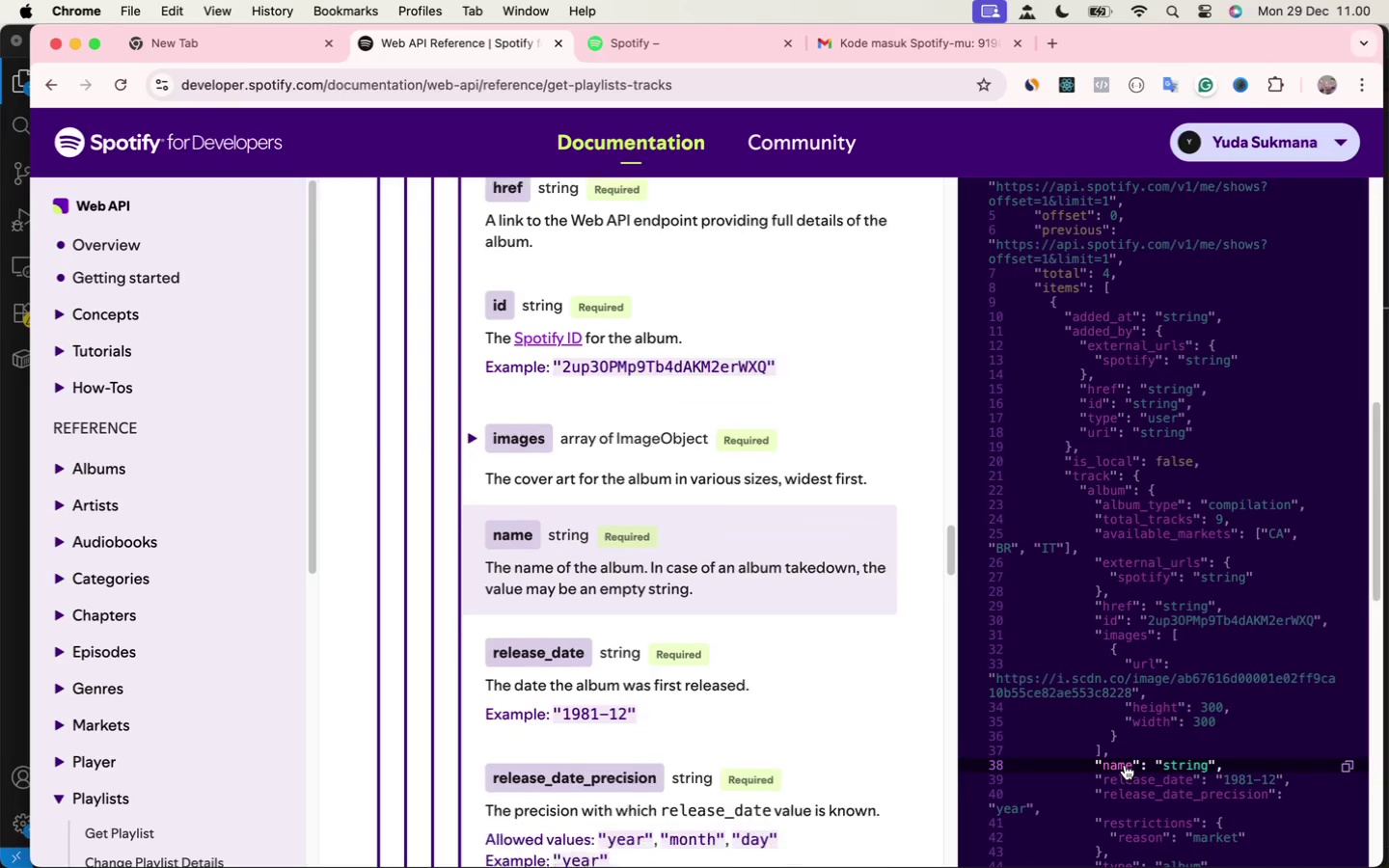 
left_click([1125, 765])
 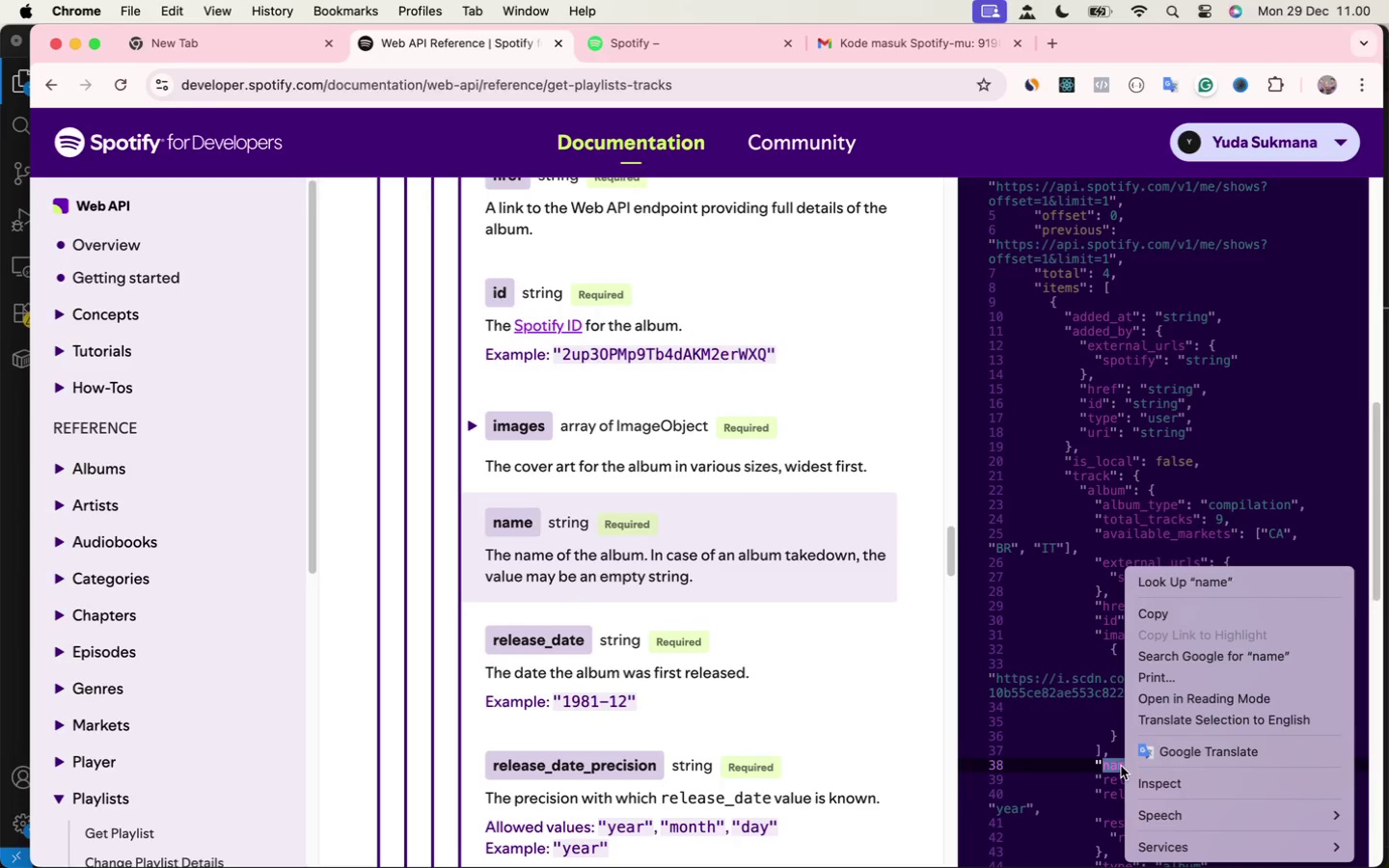 
right_click([1124, 765])
 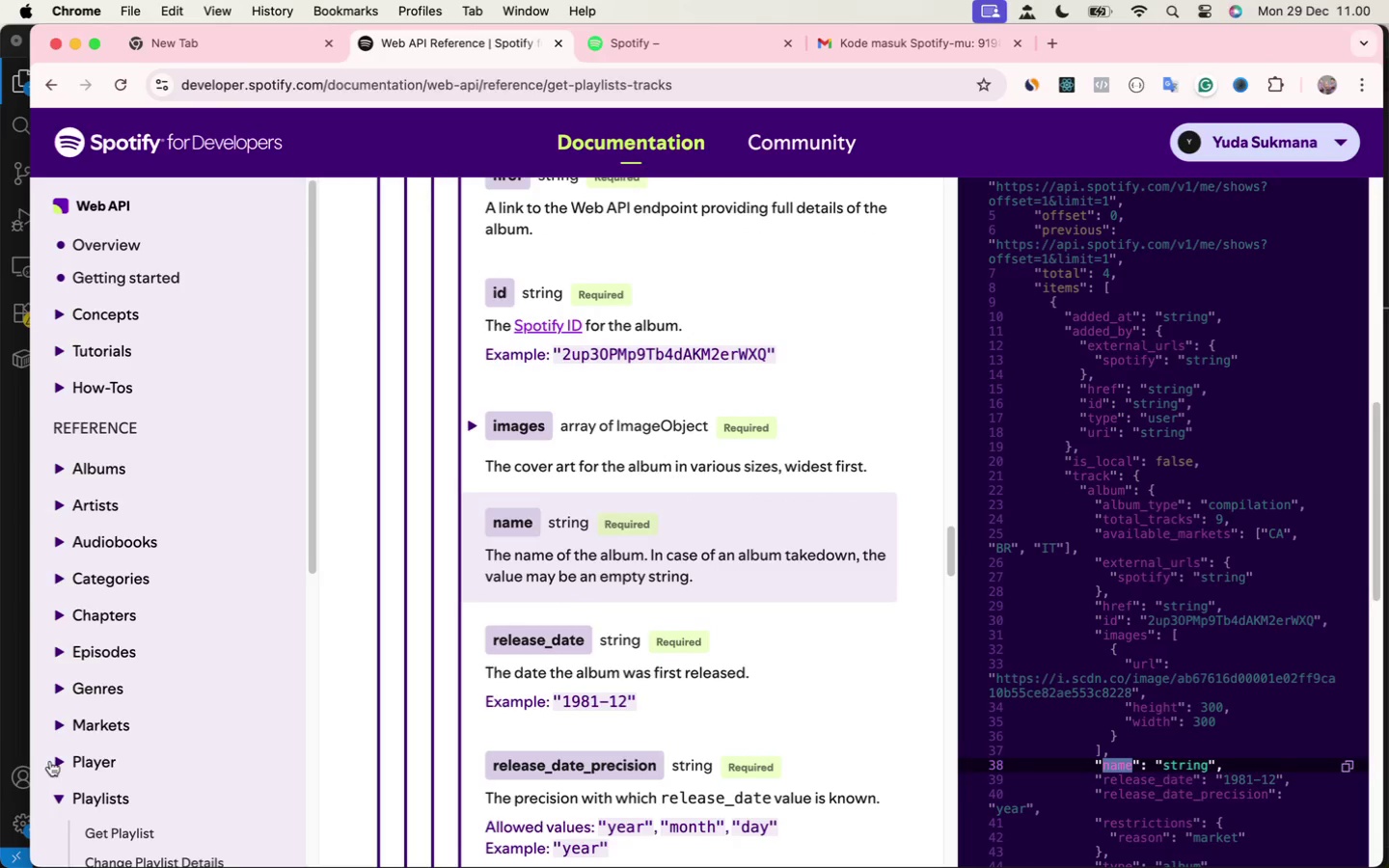 
left_click([1159, 614])
 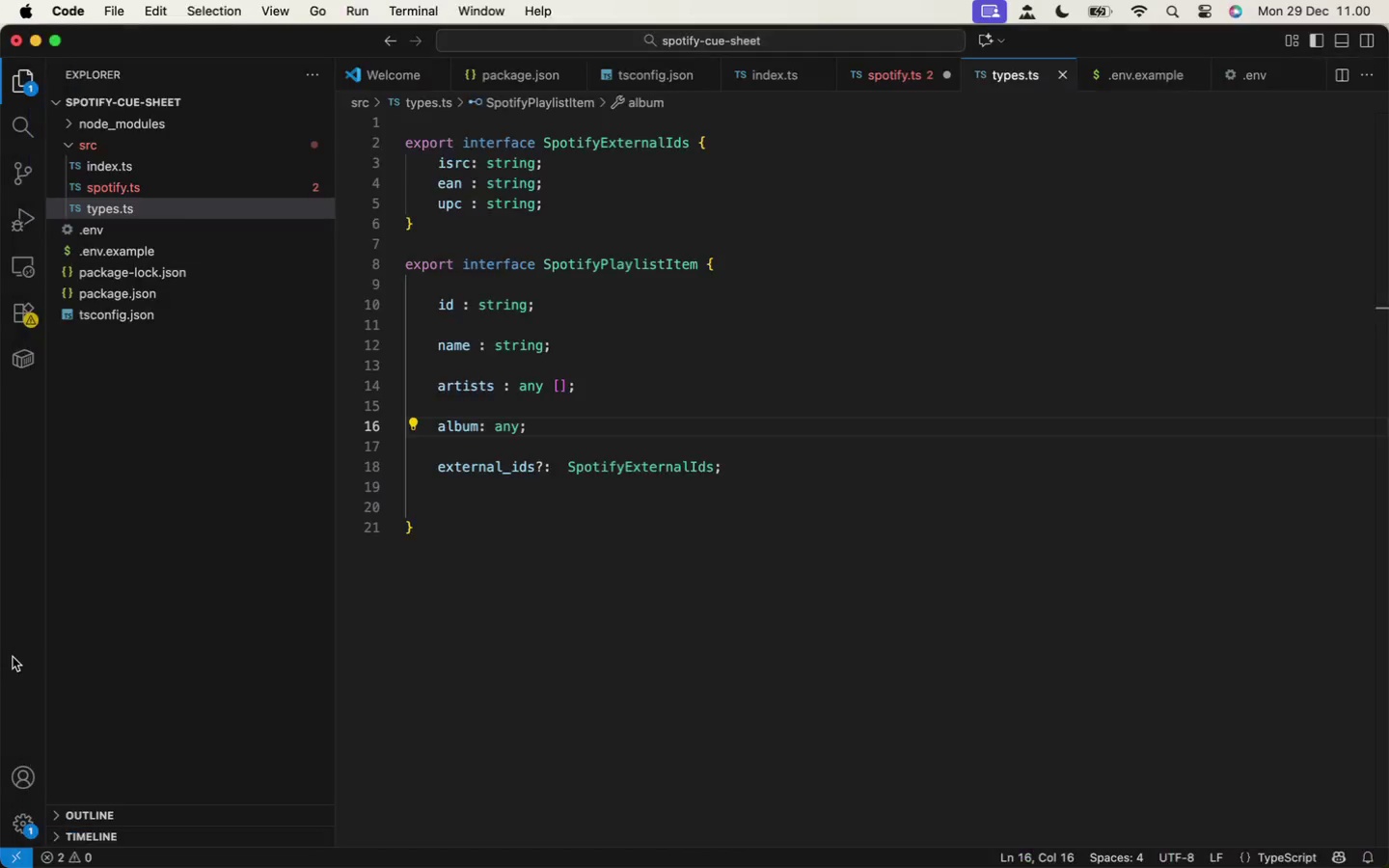 
left_click([13, 657])
 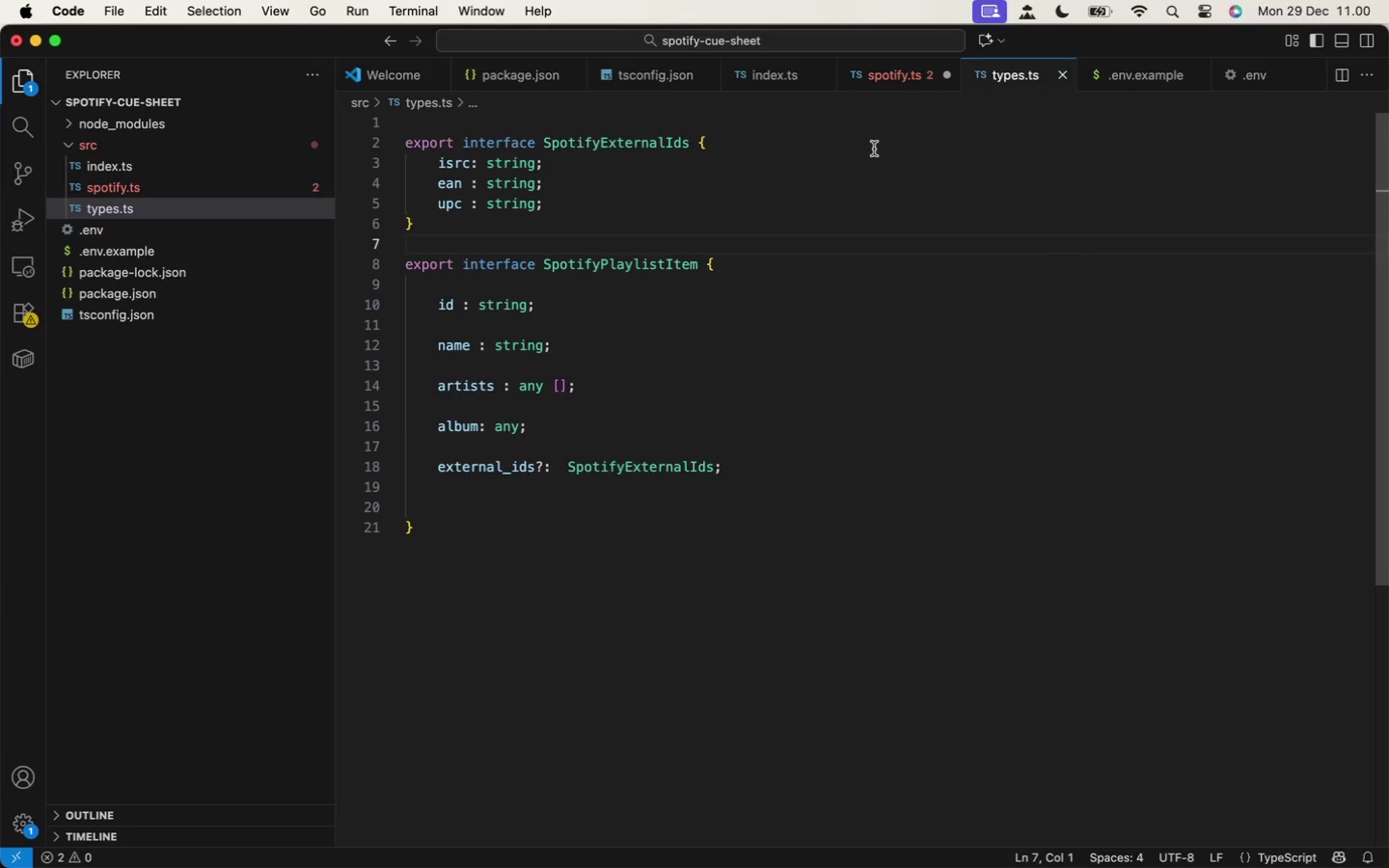 
left_click([502, 247])
 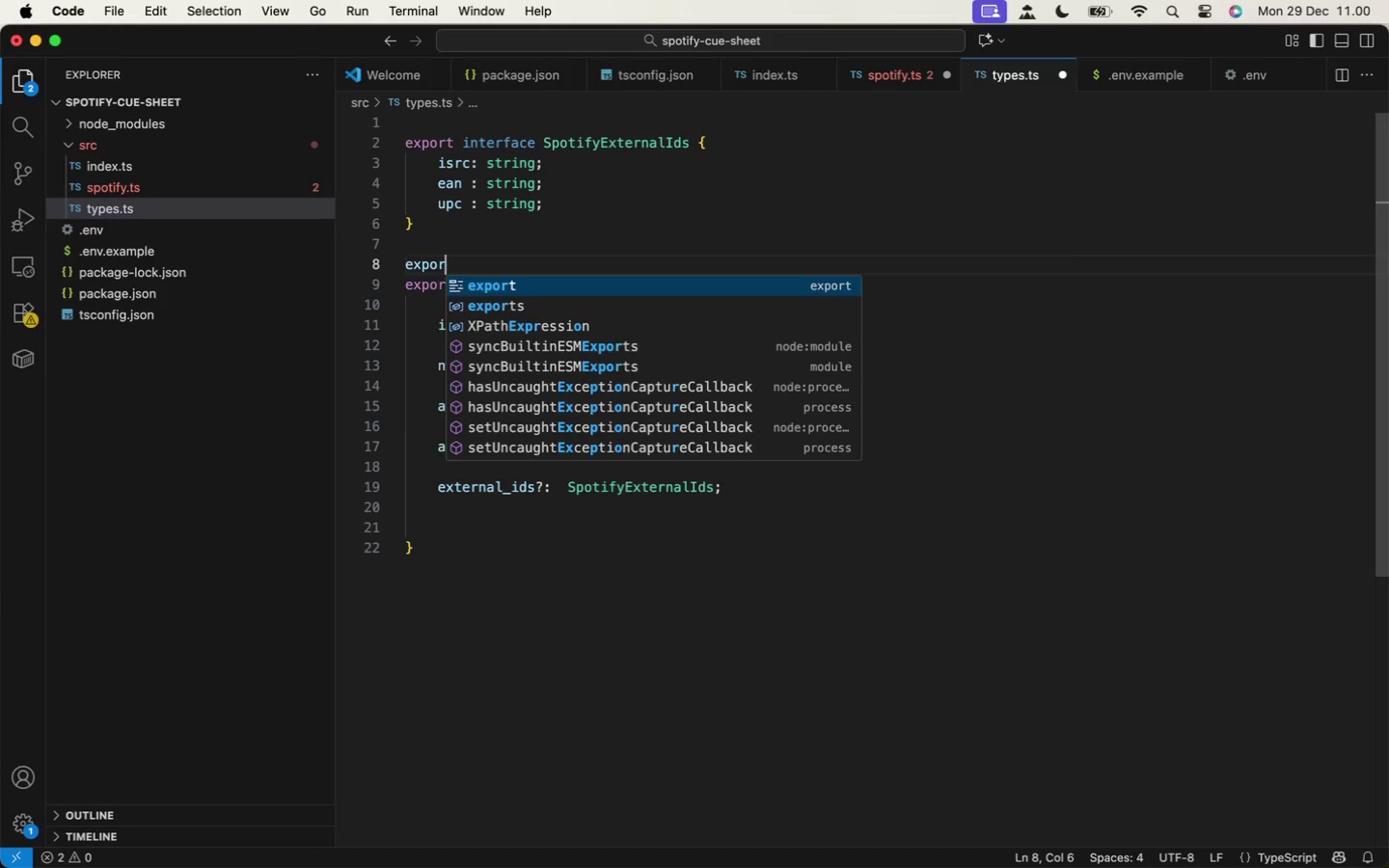 
key(Enter)
 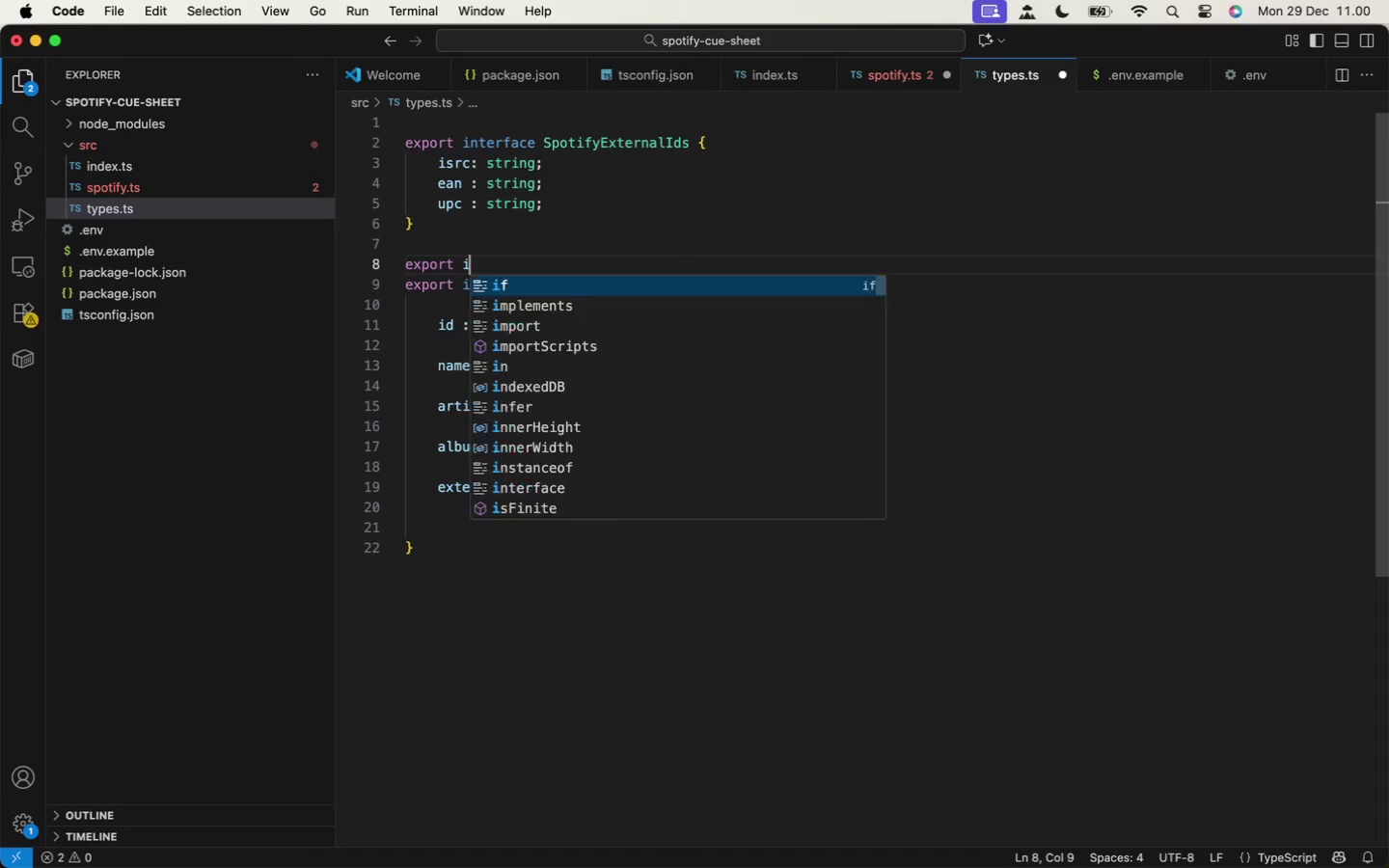 
type(export interfae)
key(Backspace)
type(c)
 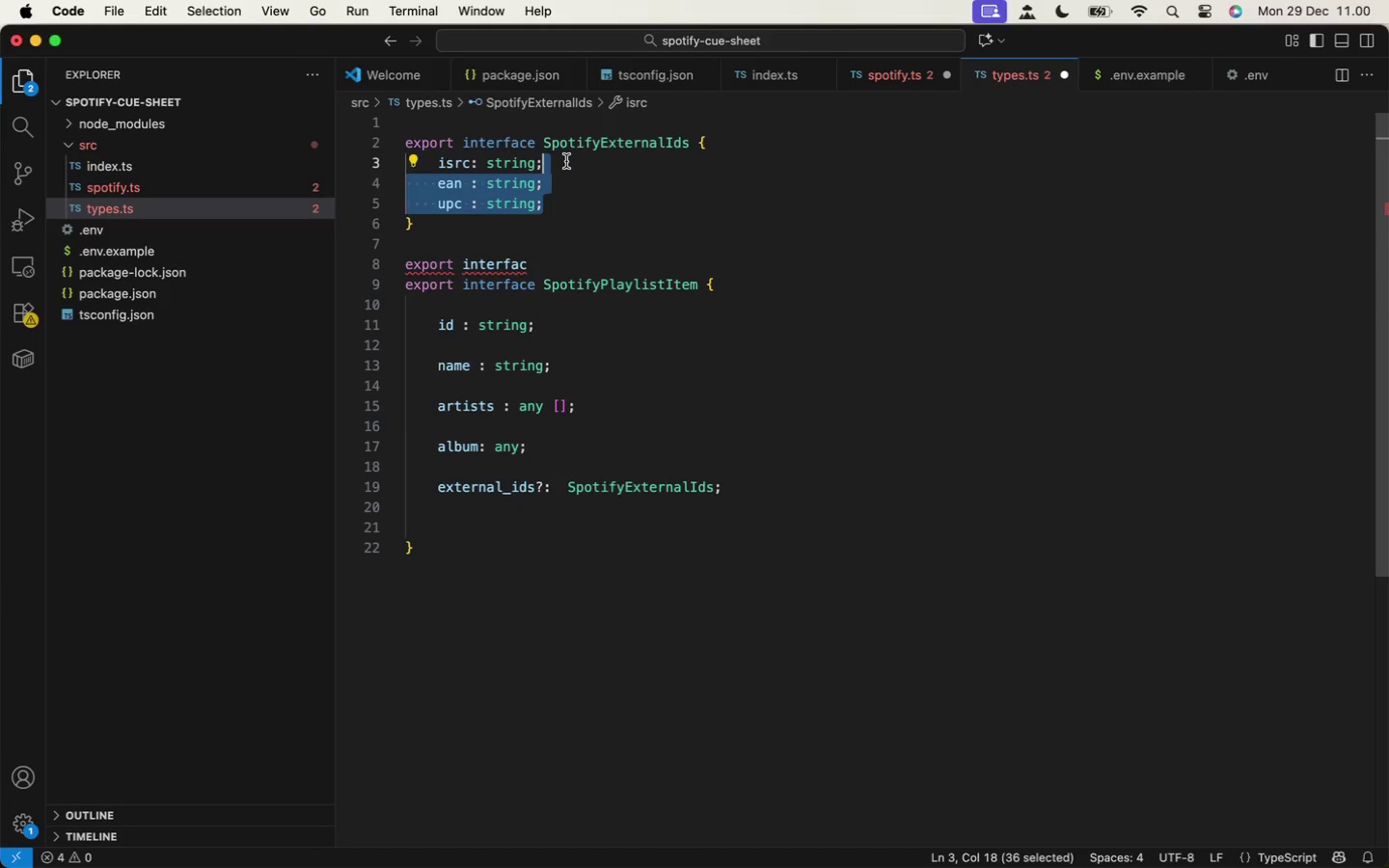 
hold_key(key=ShiftLeft, duration=0.78)
 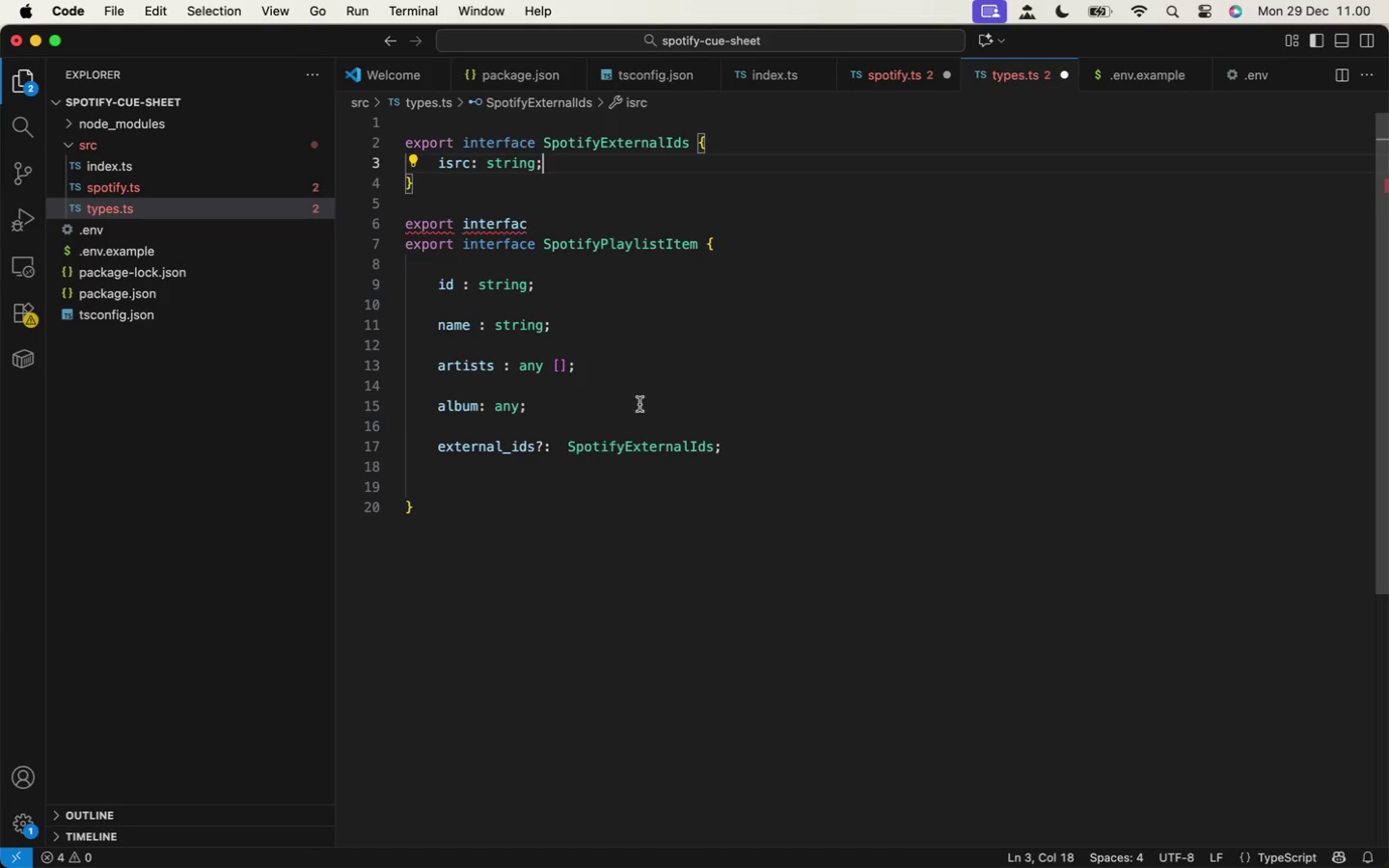 
key(Backspace)
 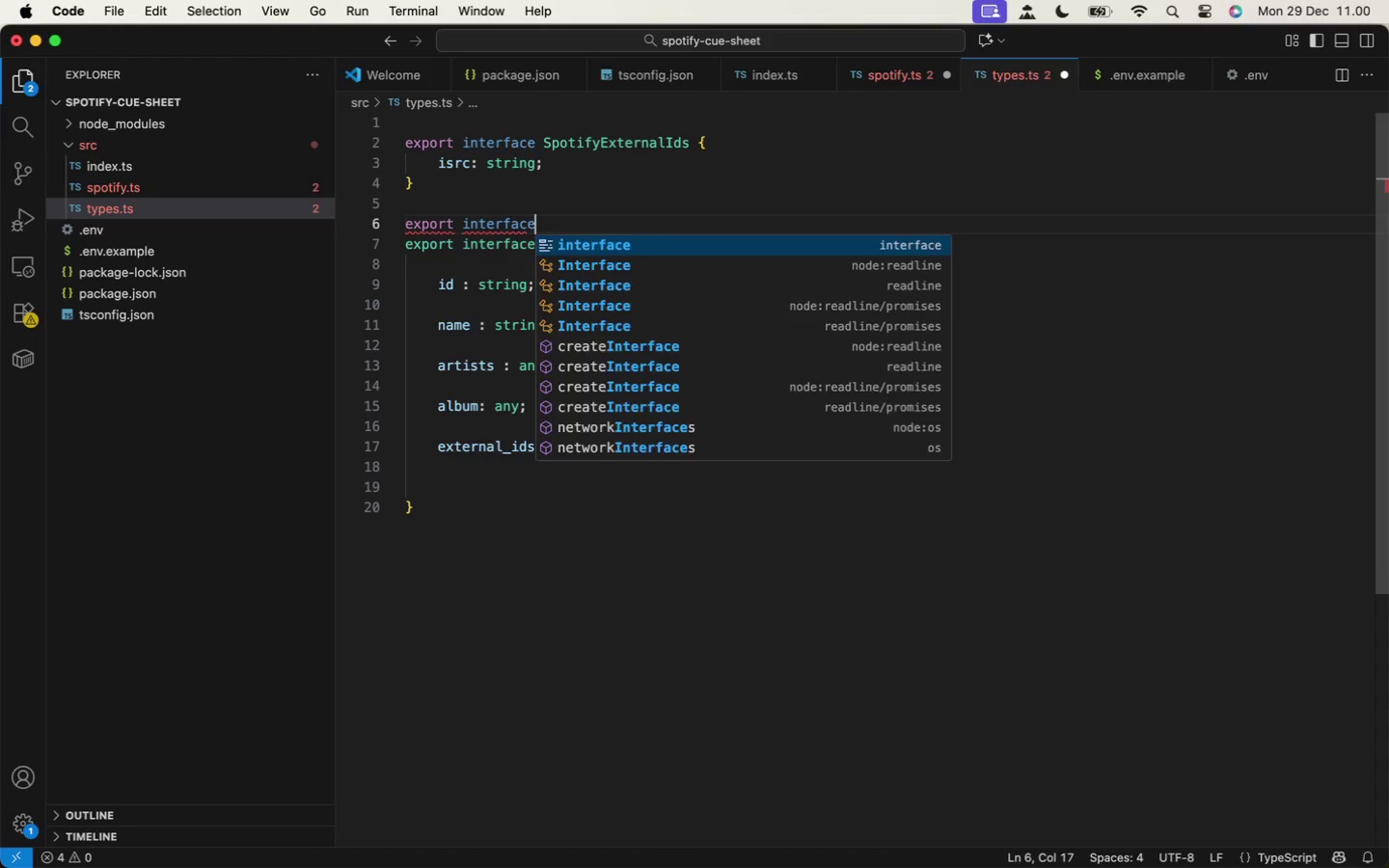 
left_click([578, 221])
 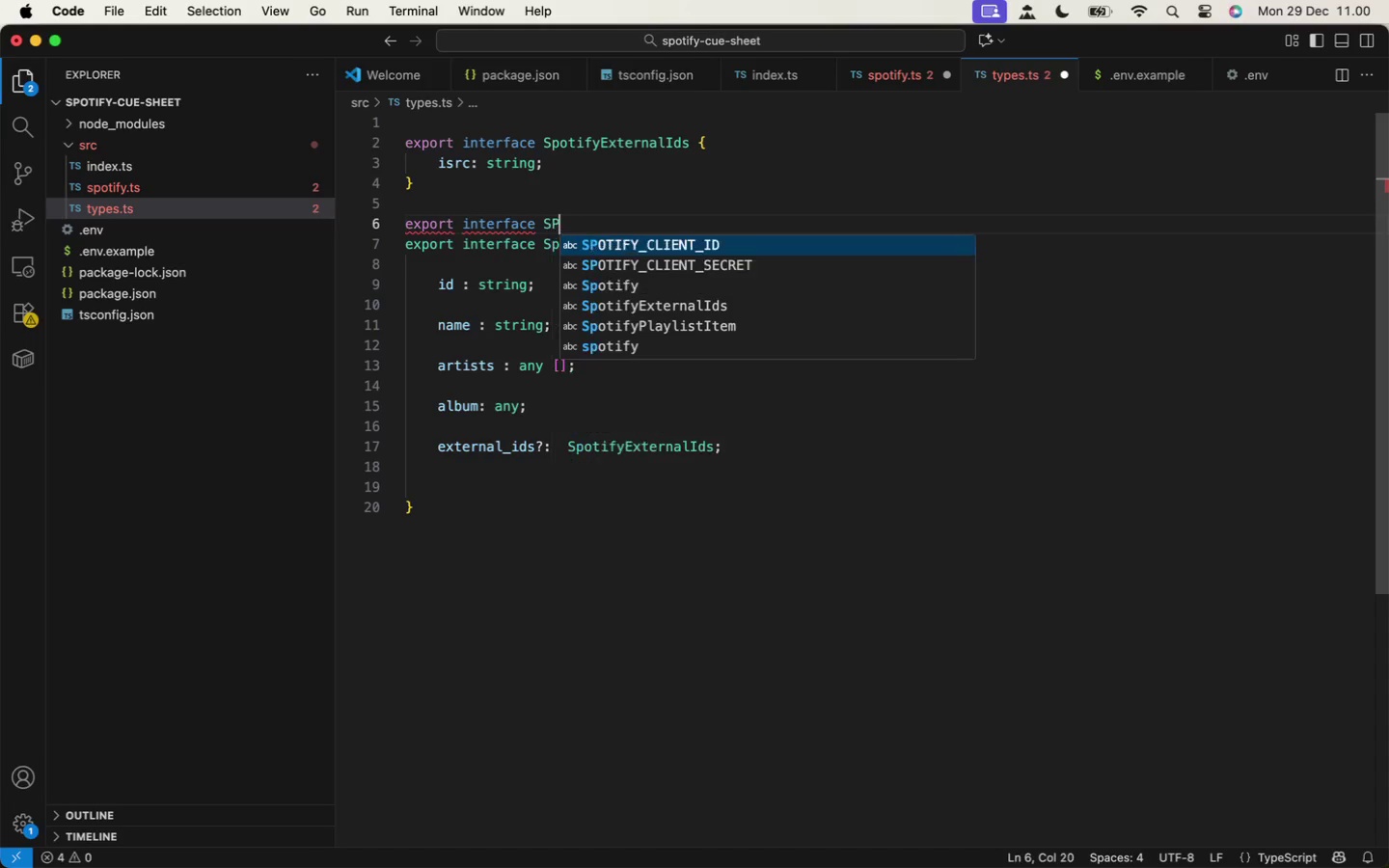 
type(e SPot)
key(Backspace)
key(Backspace)
key(Backspace)
type(potifyAlbum)
 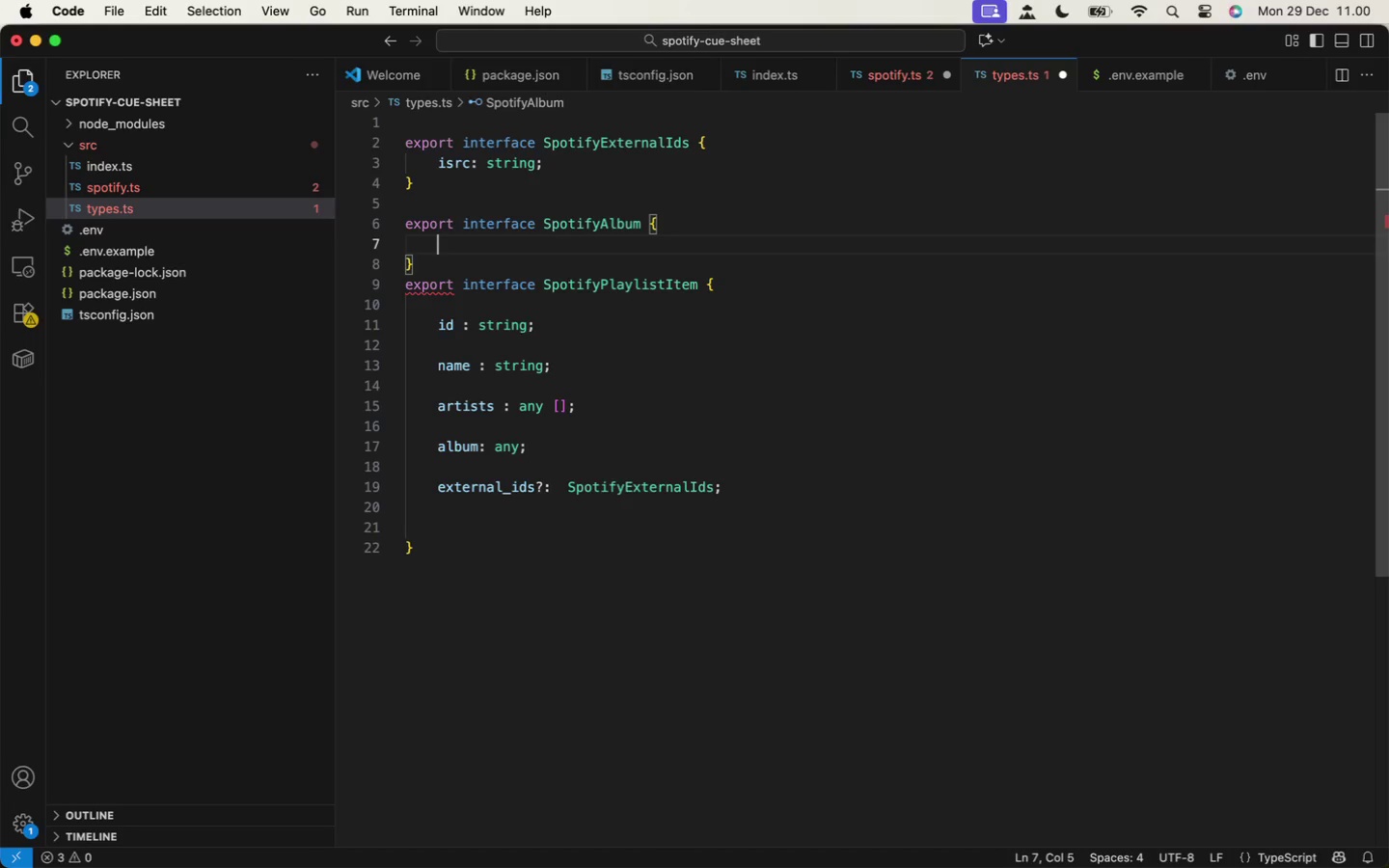 
 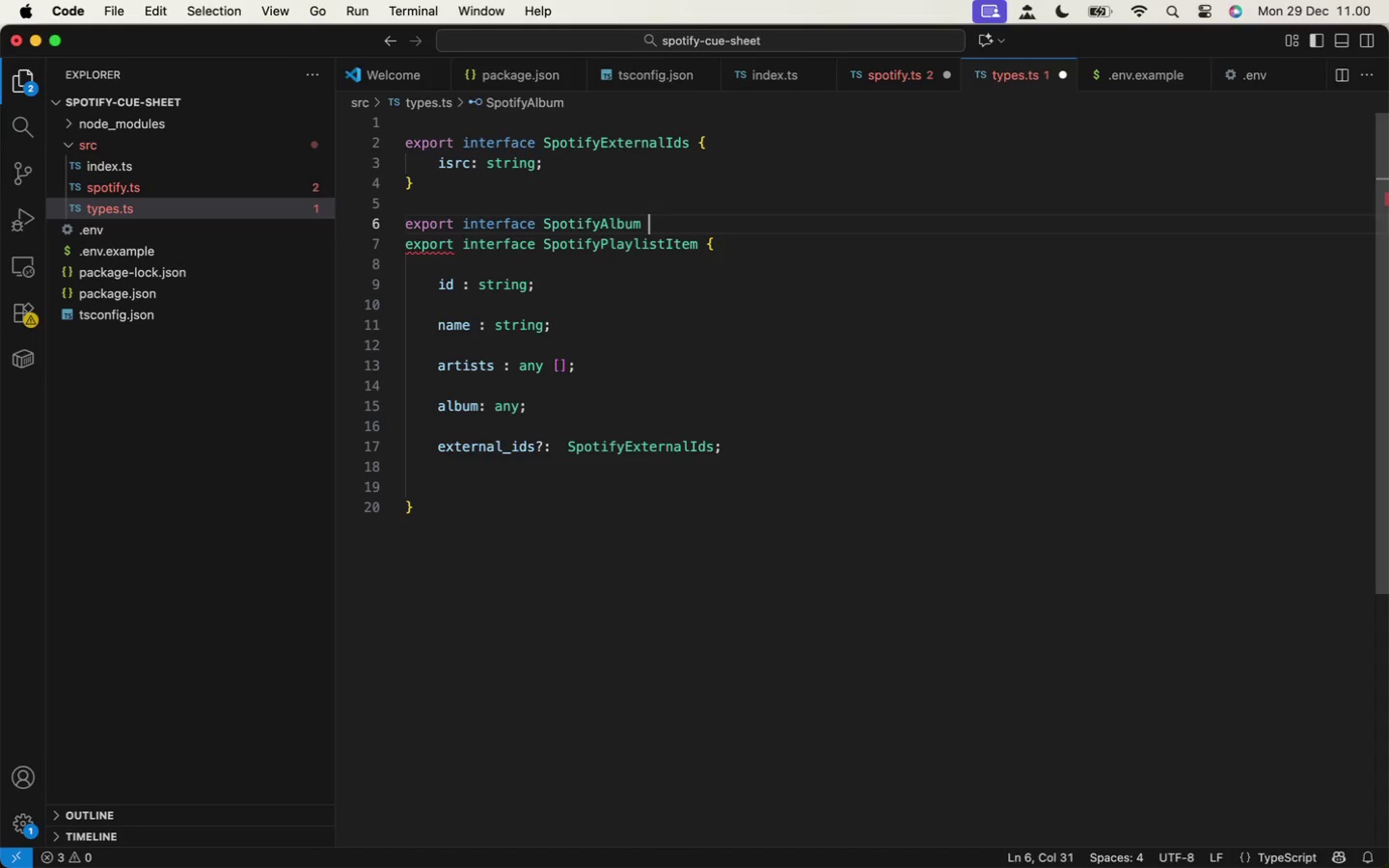 
key(Space)
 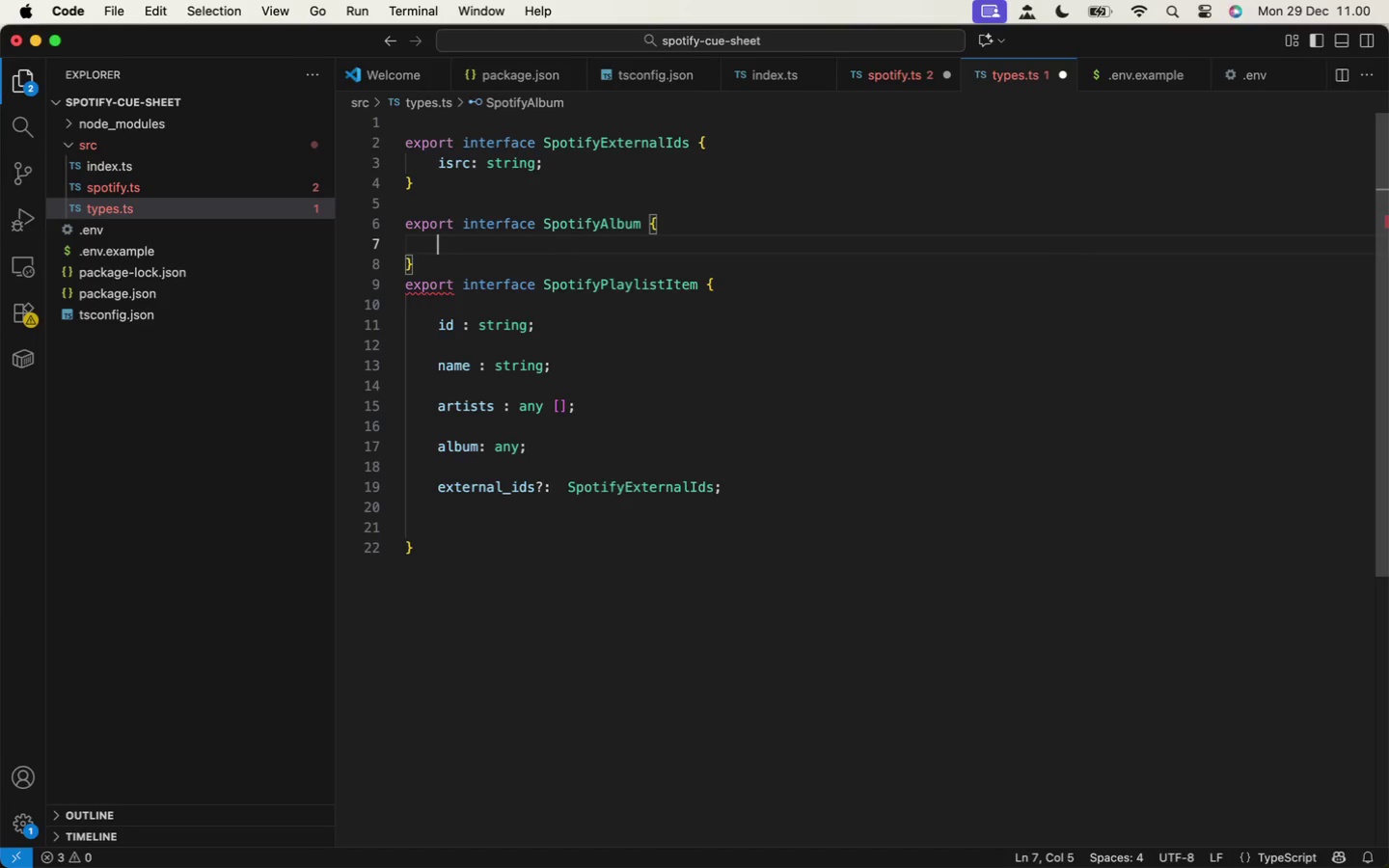 
key(Backspace)
 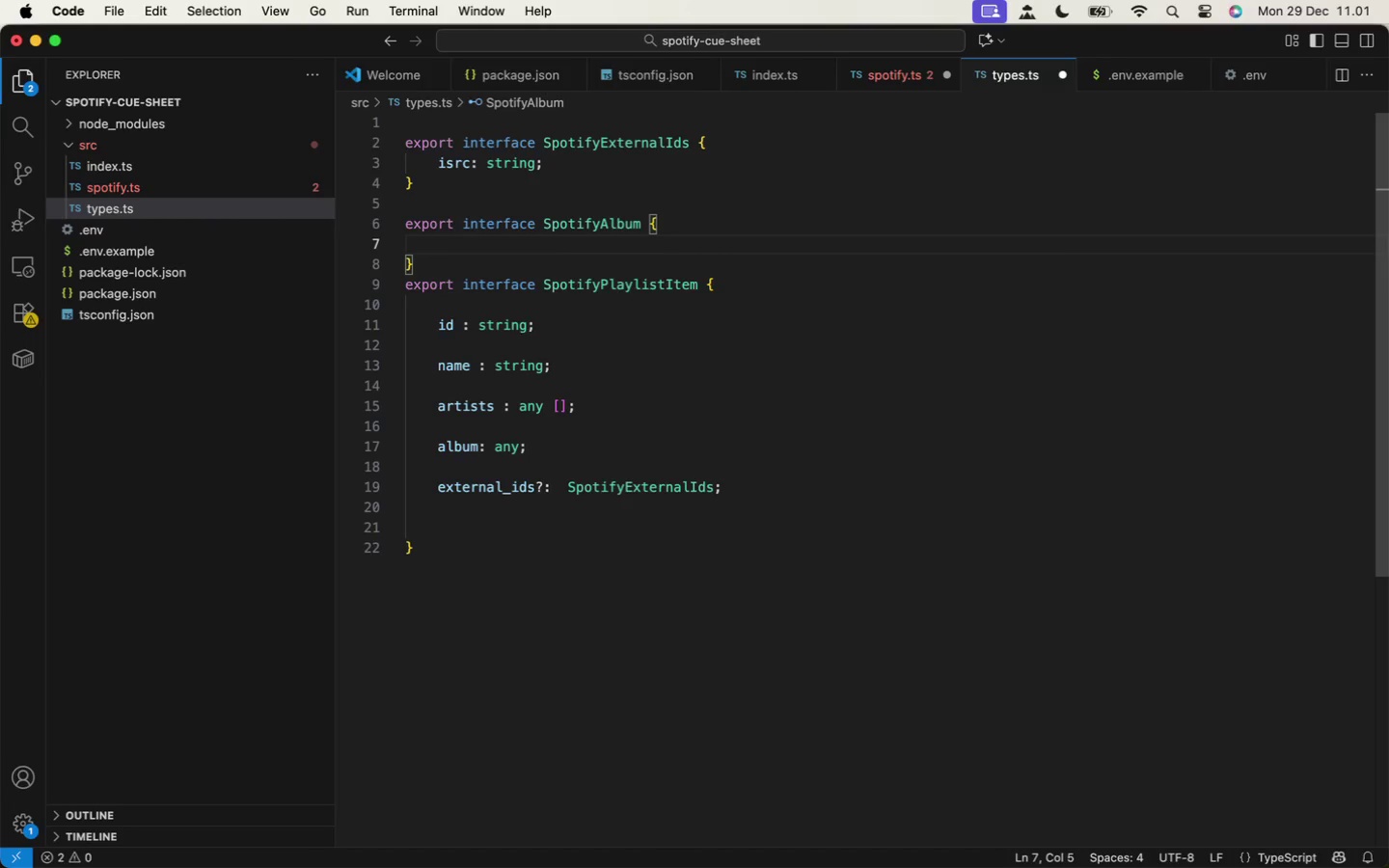 
key(Space)
 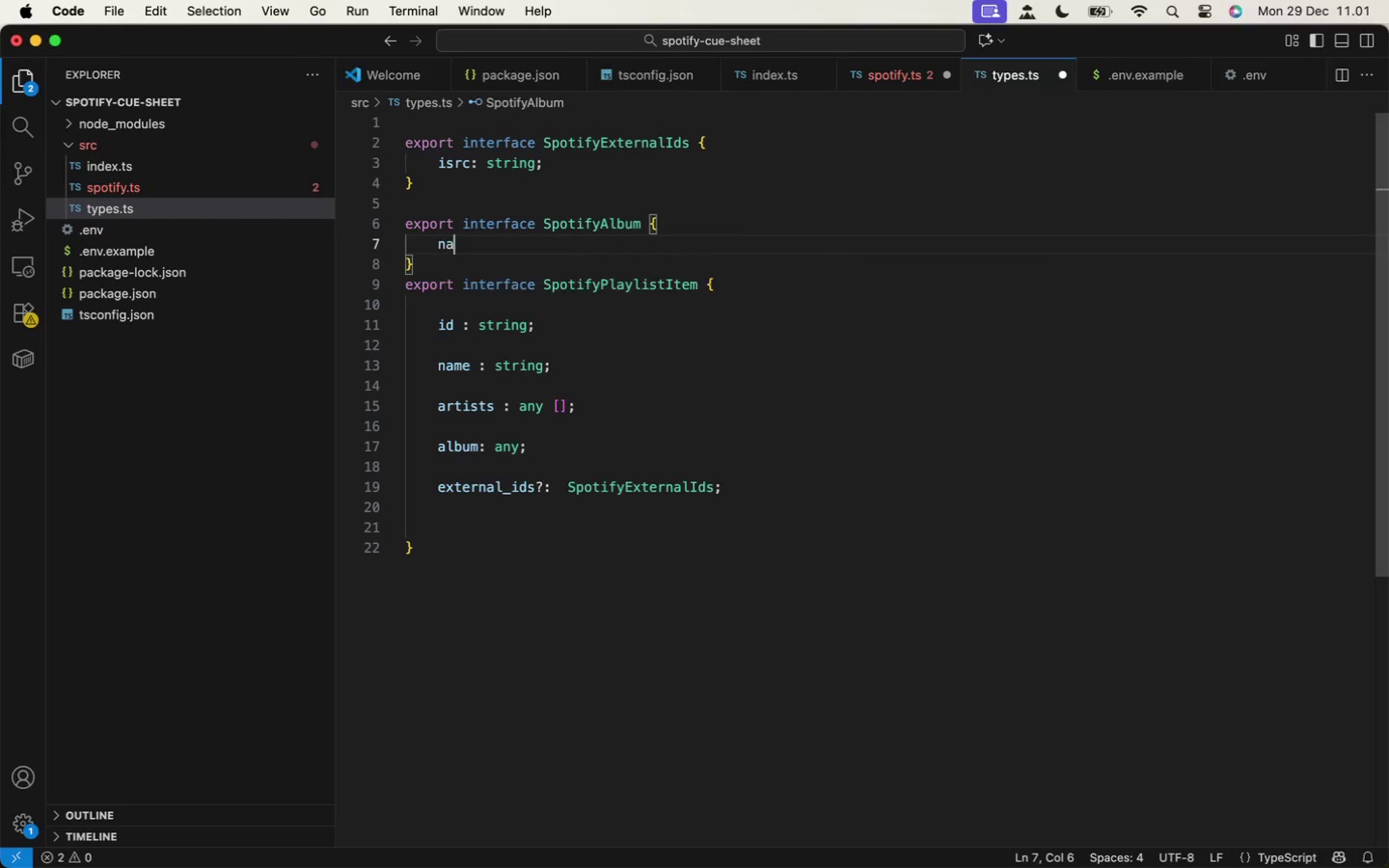 
key(Shift+ShiftLeft)
 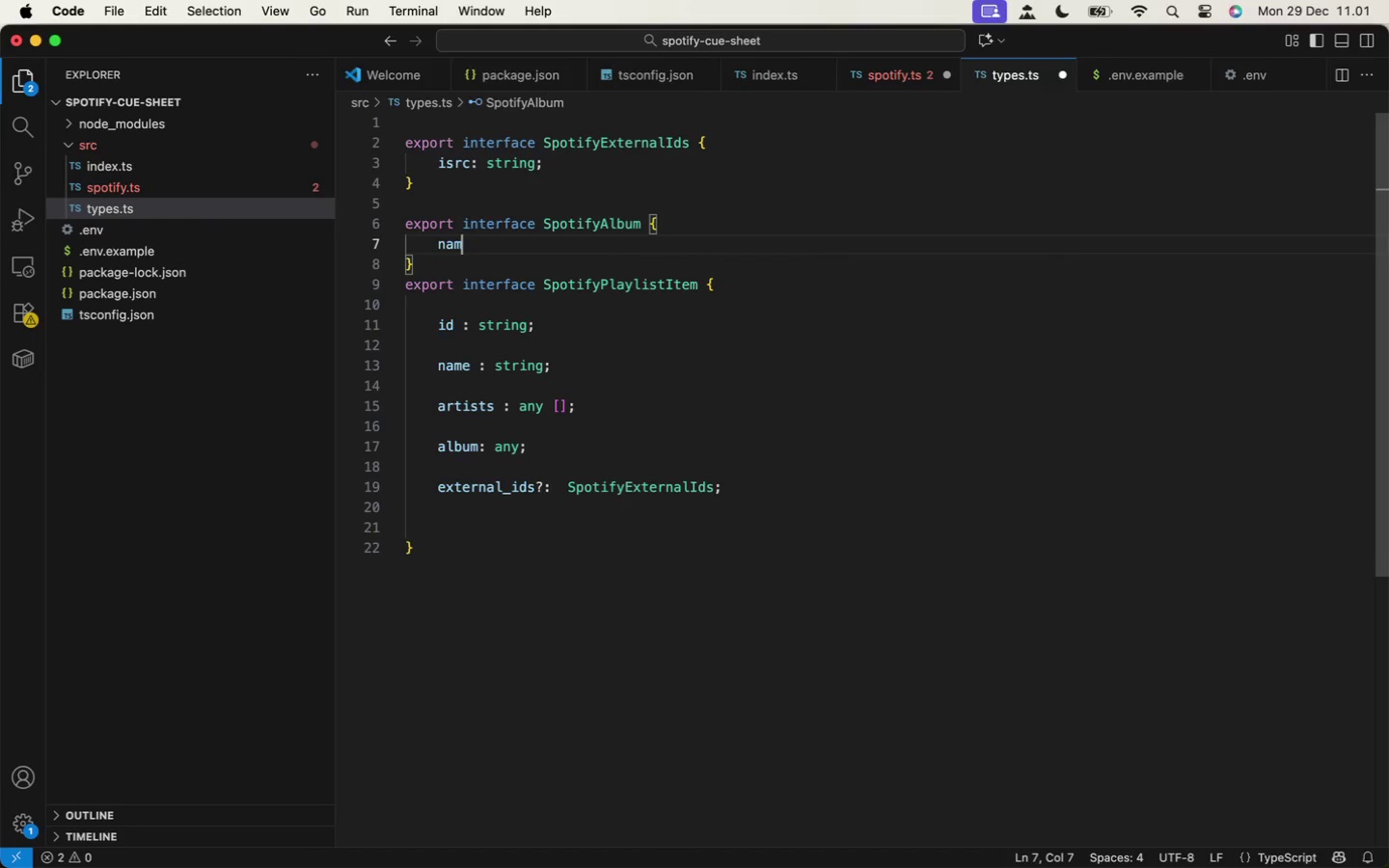 
key(Shift+BracketLeft)
 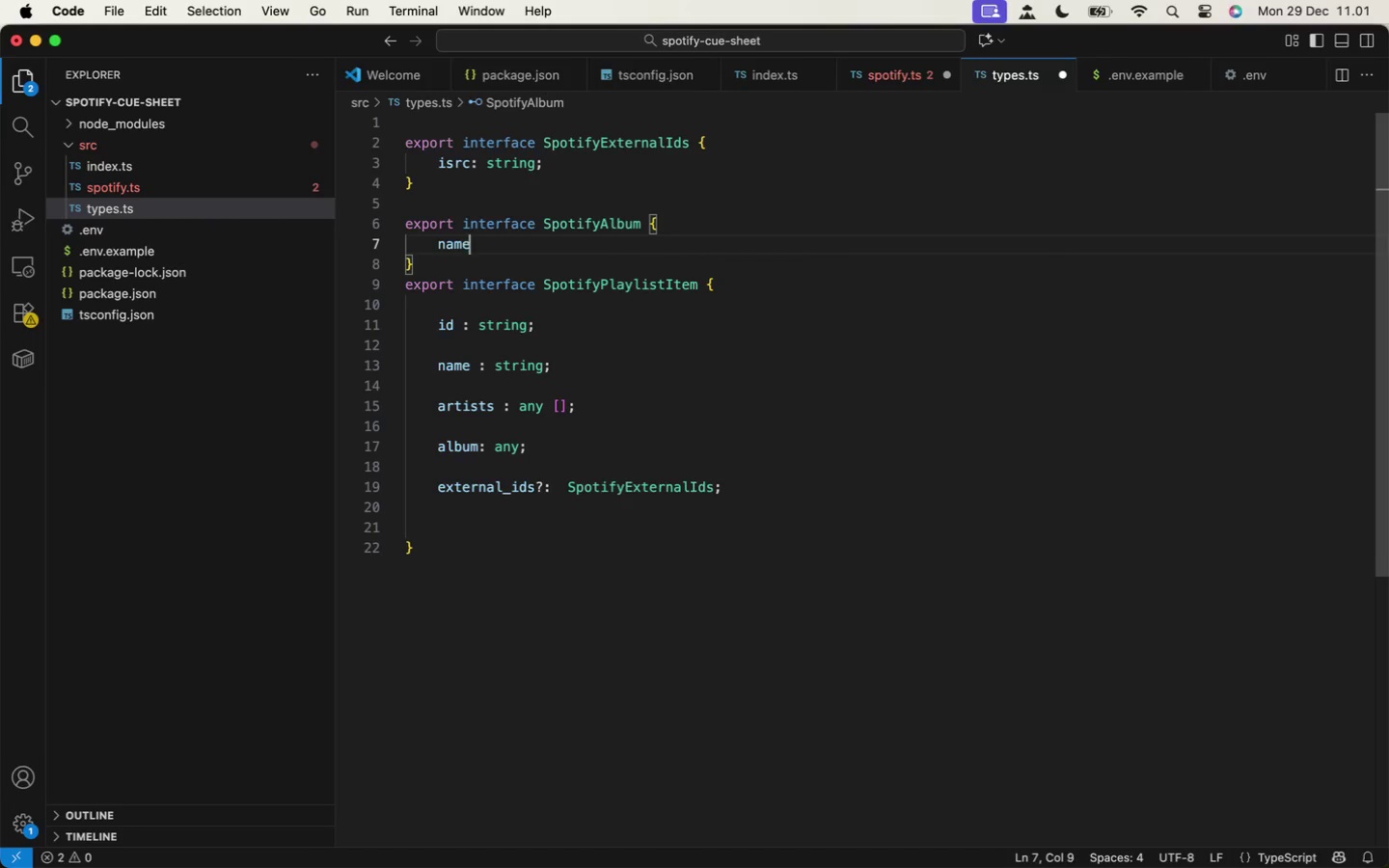 
key(Enter)
 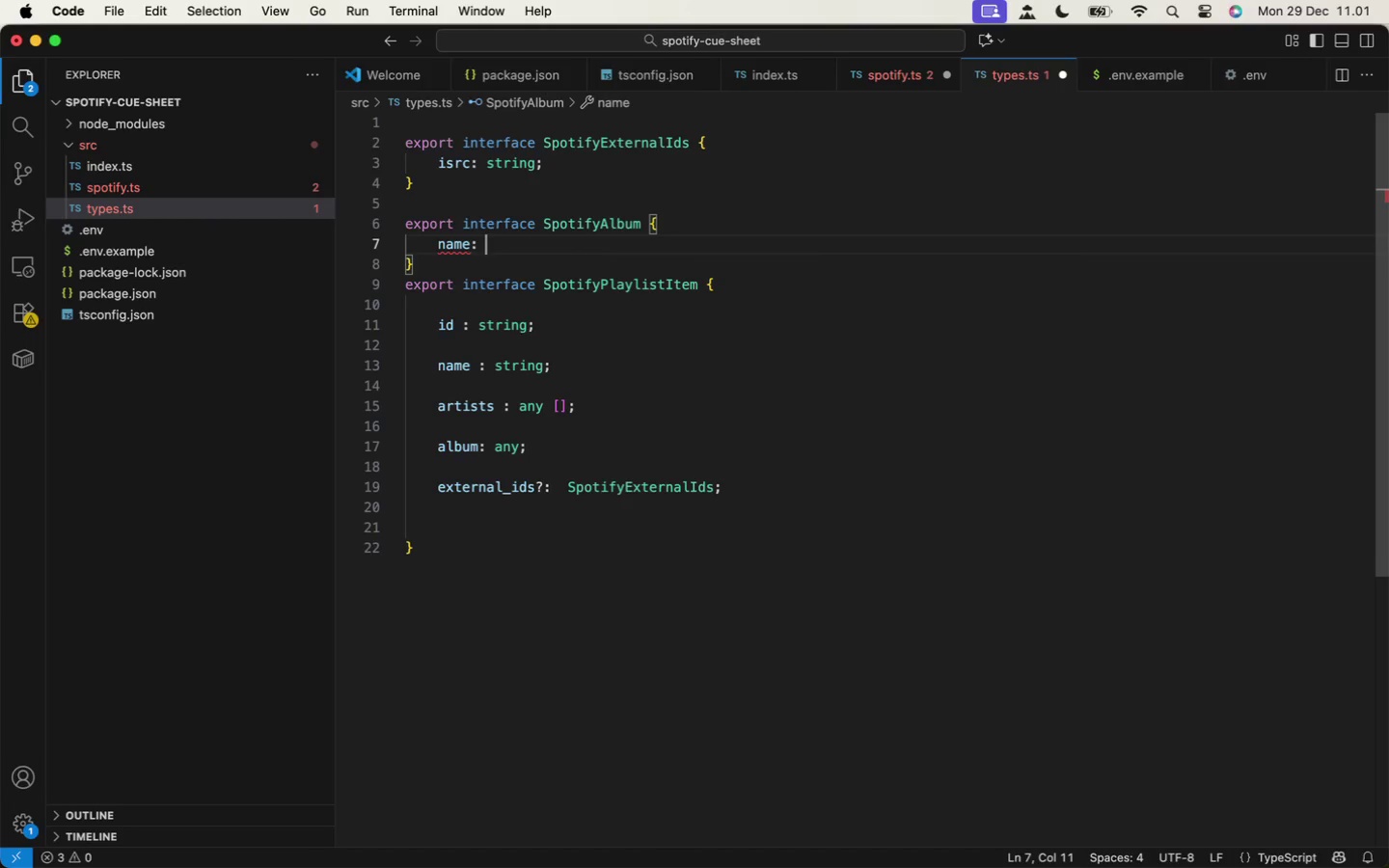 
type(name: string;)
 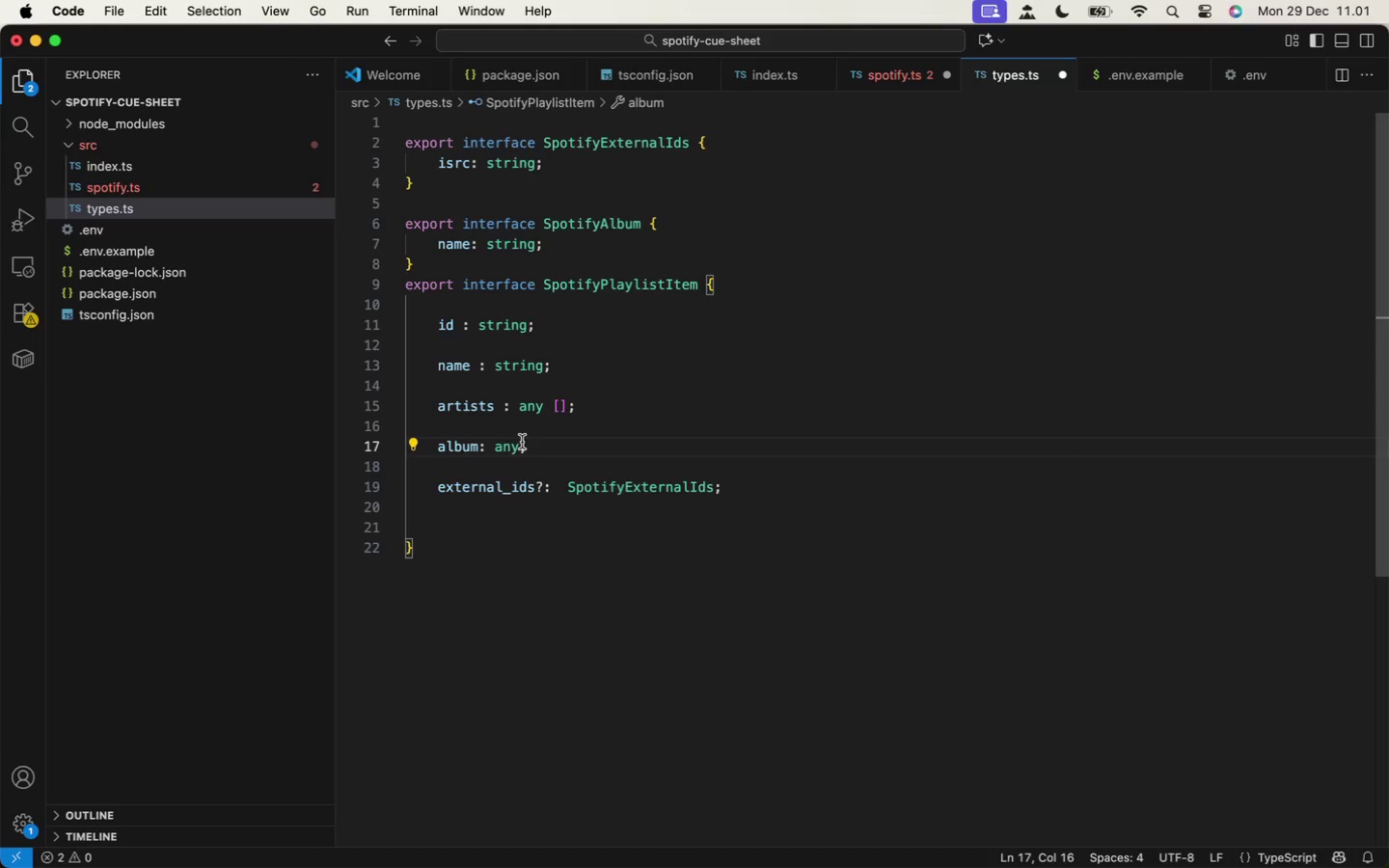 
left_click([526, 446])
 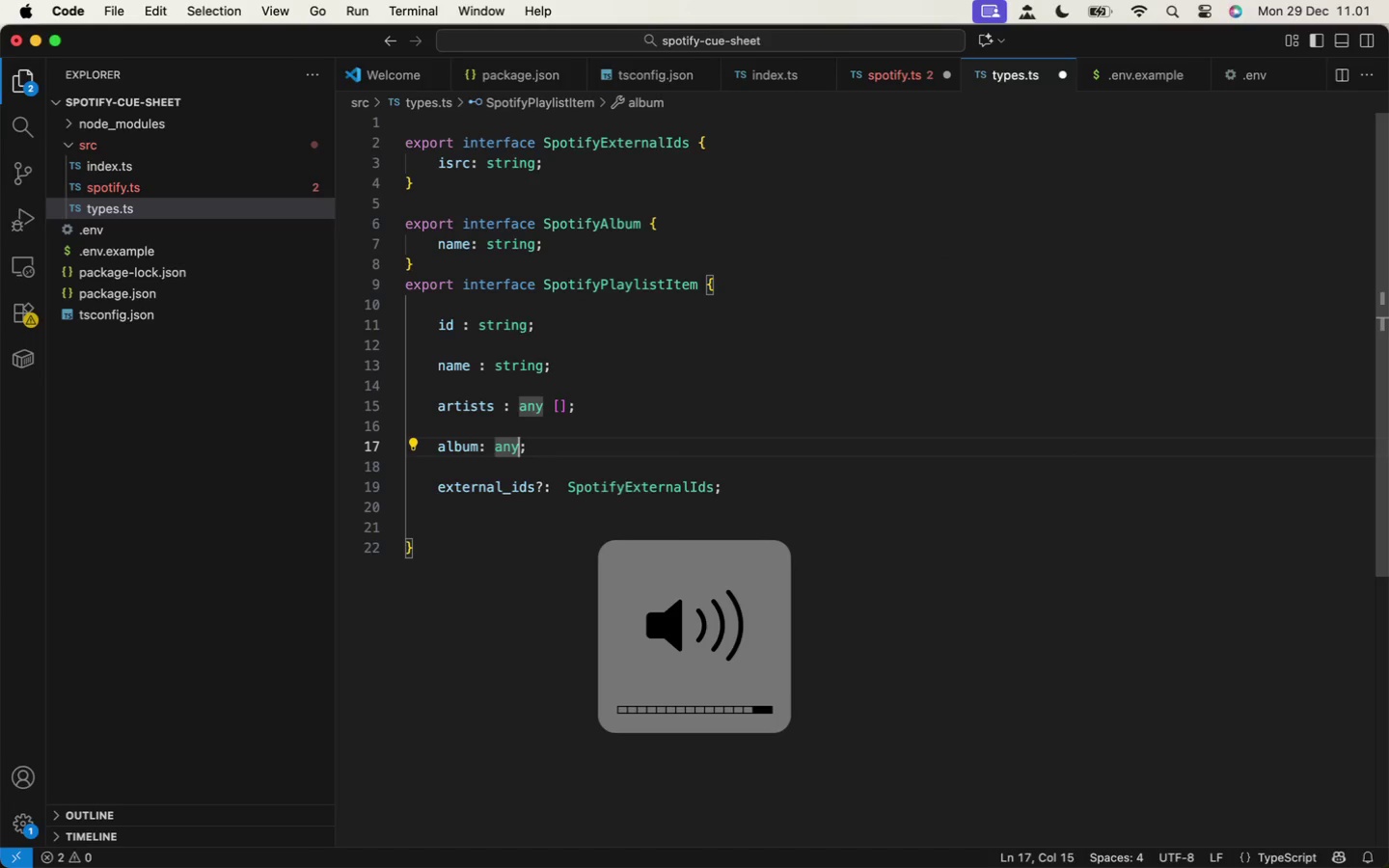 
key(ArrowLeft)
 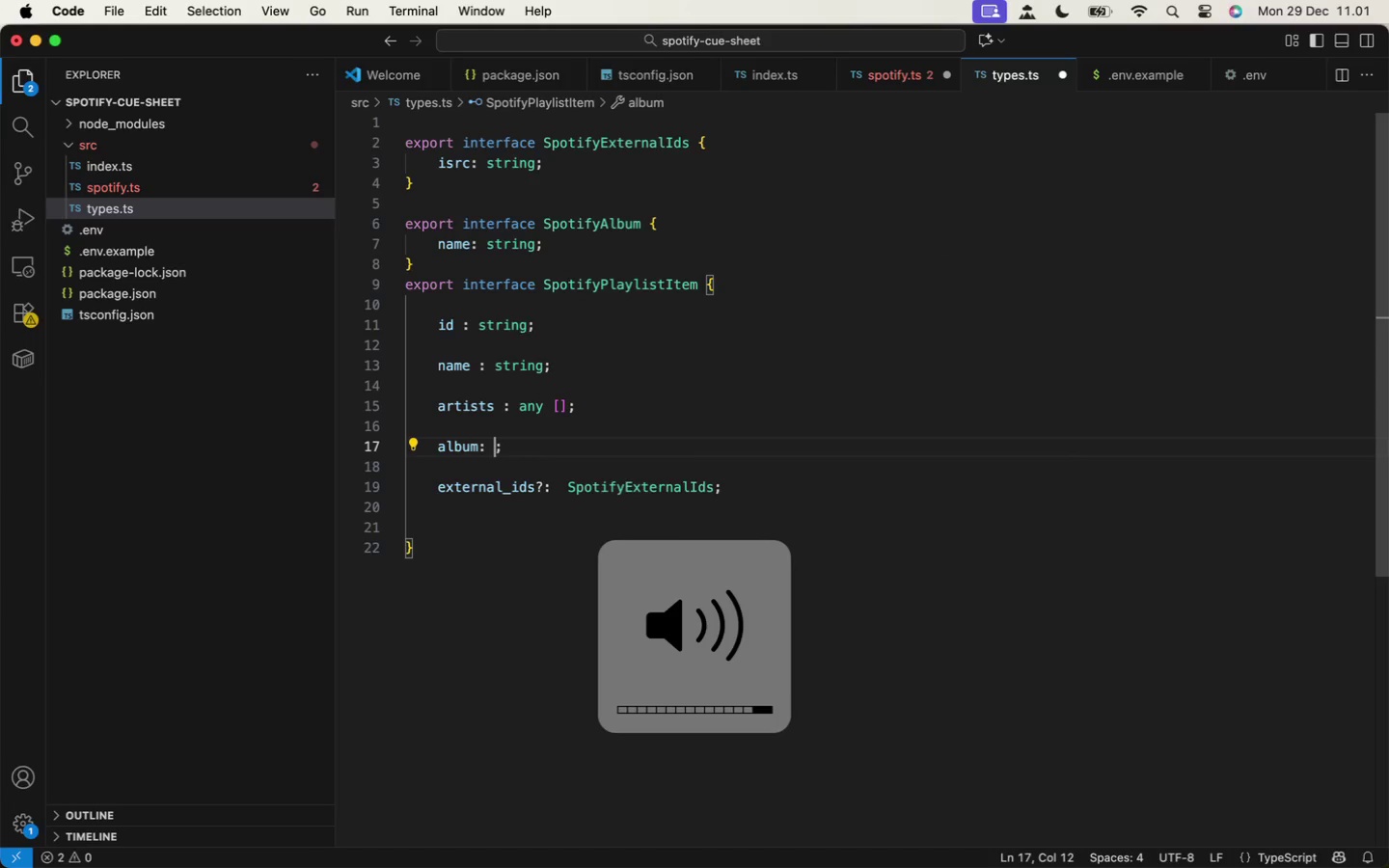 
type([VolumeUp][VolumeUp][VolumeUp])
key(Backspace)
key(Backspace)
key(Backspace)
type(Spo)
 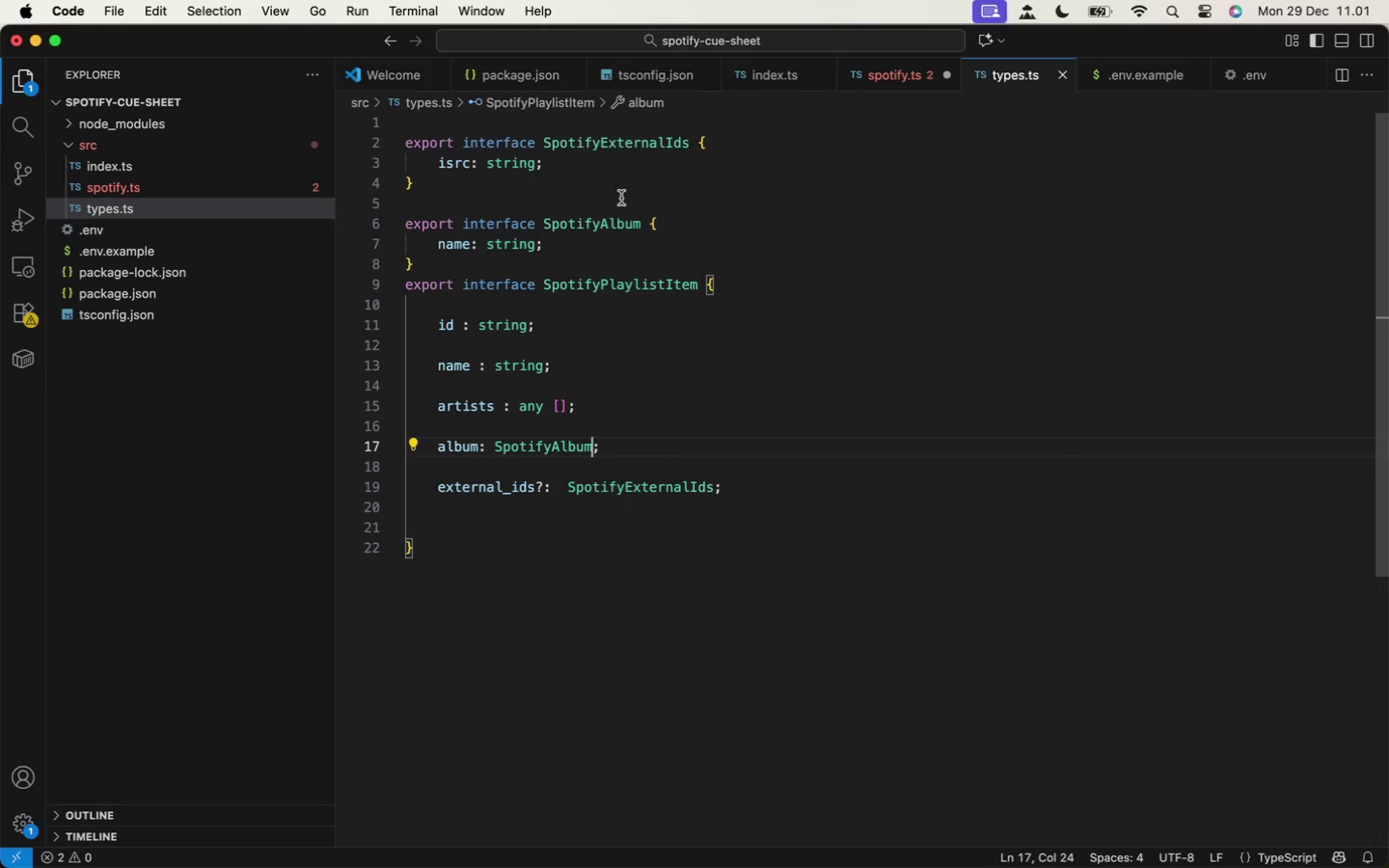 
 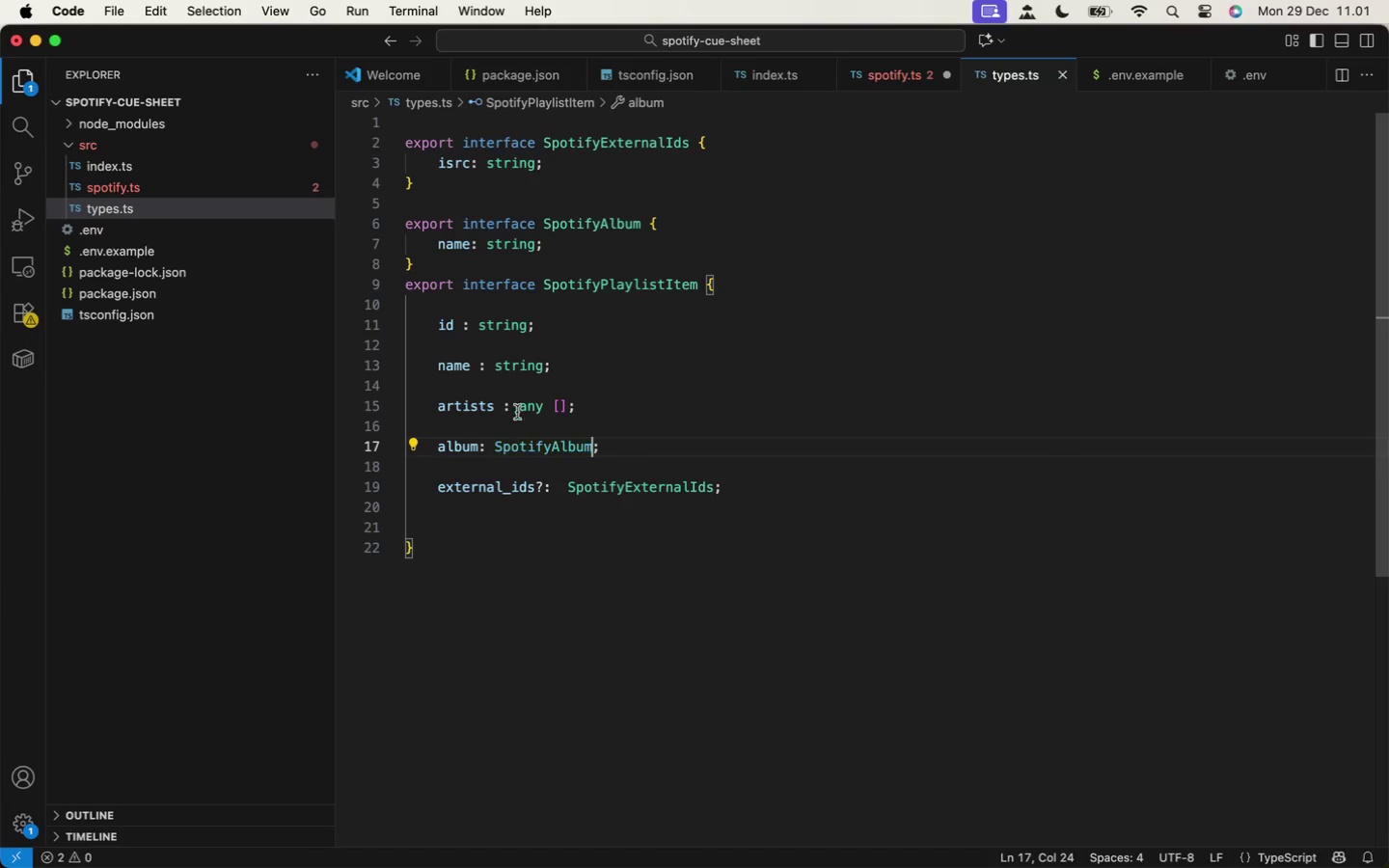 
key(Enter)
 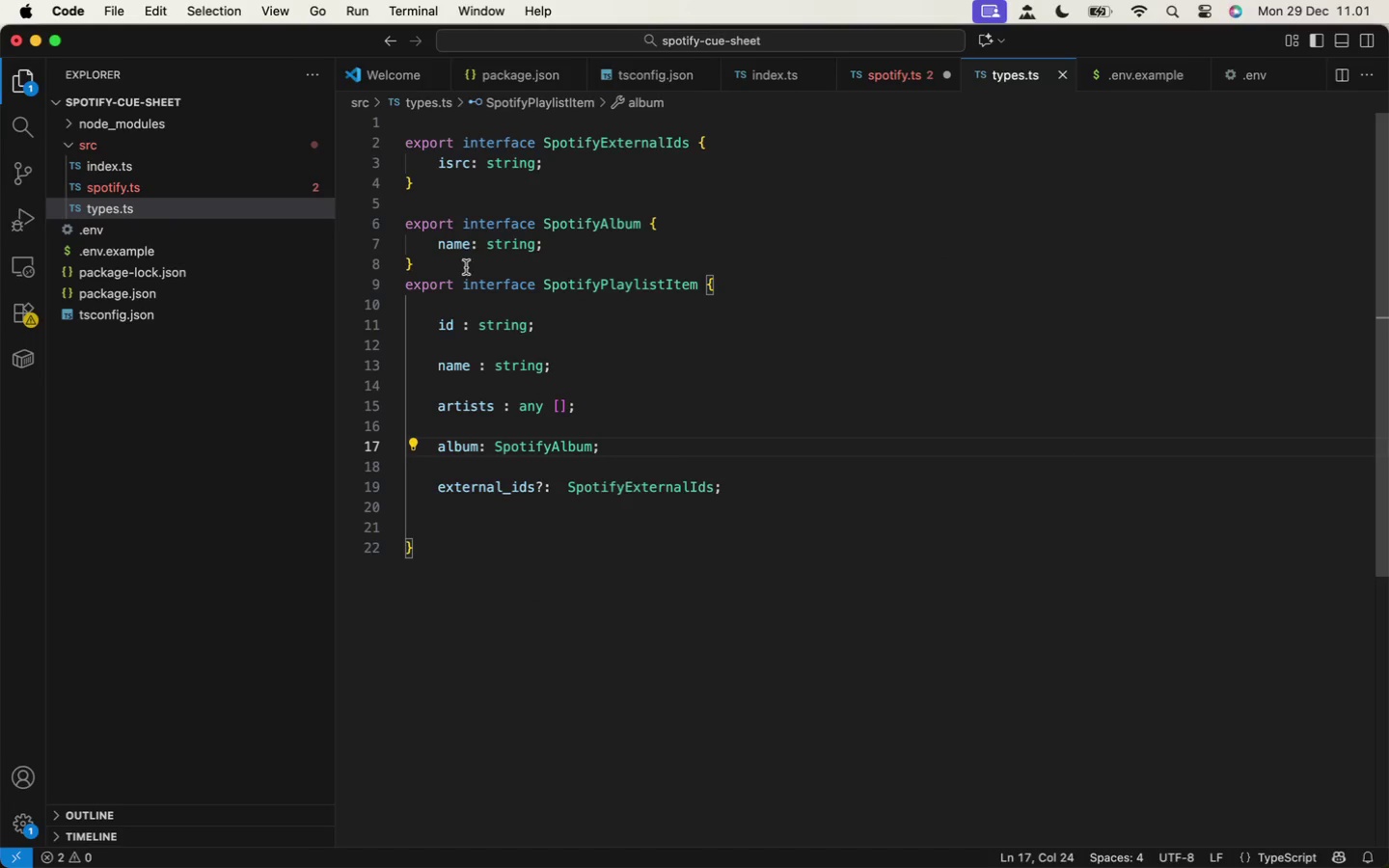 
key(Meta+S)
 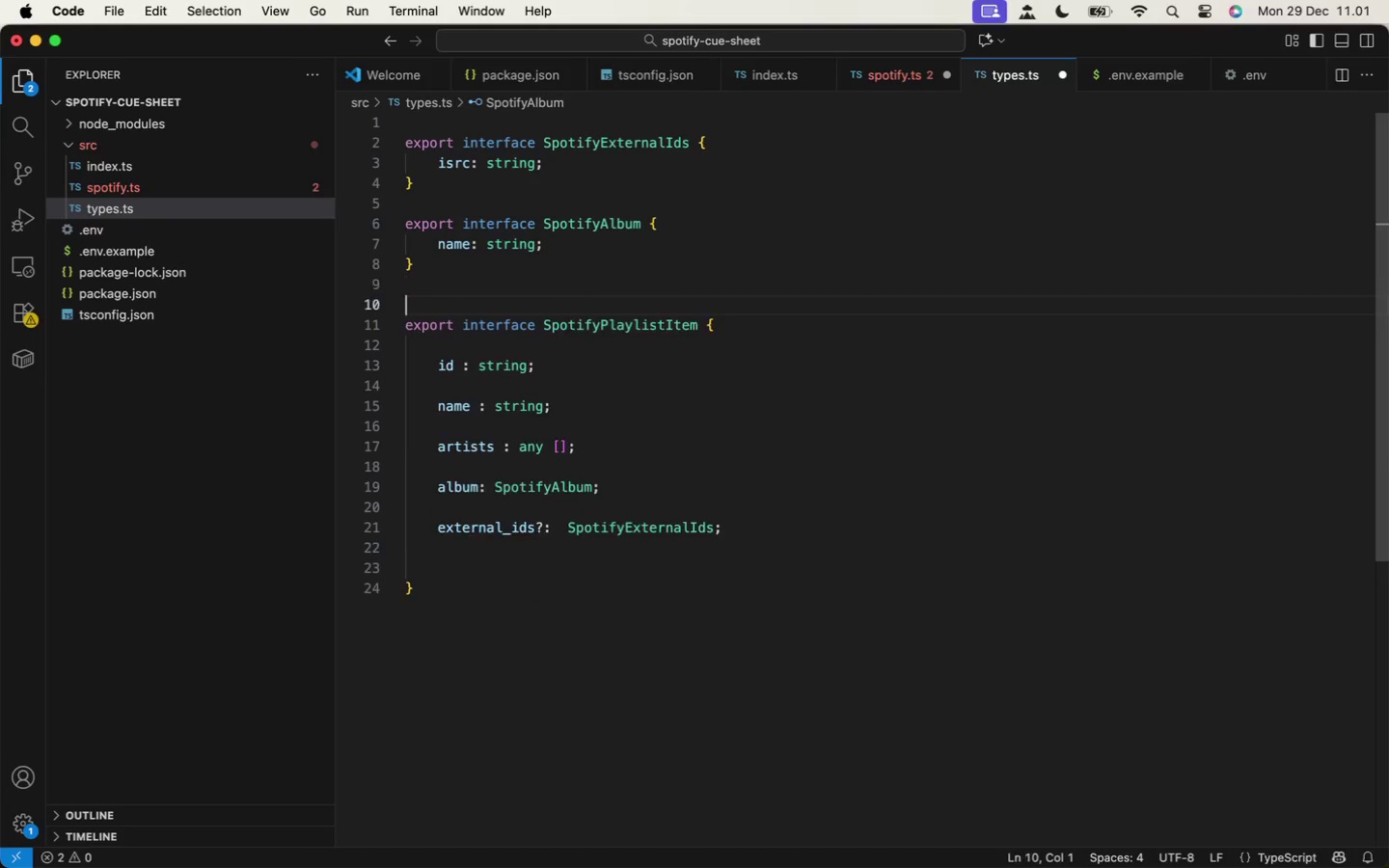 
left_click([463, 271])
 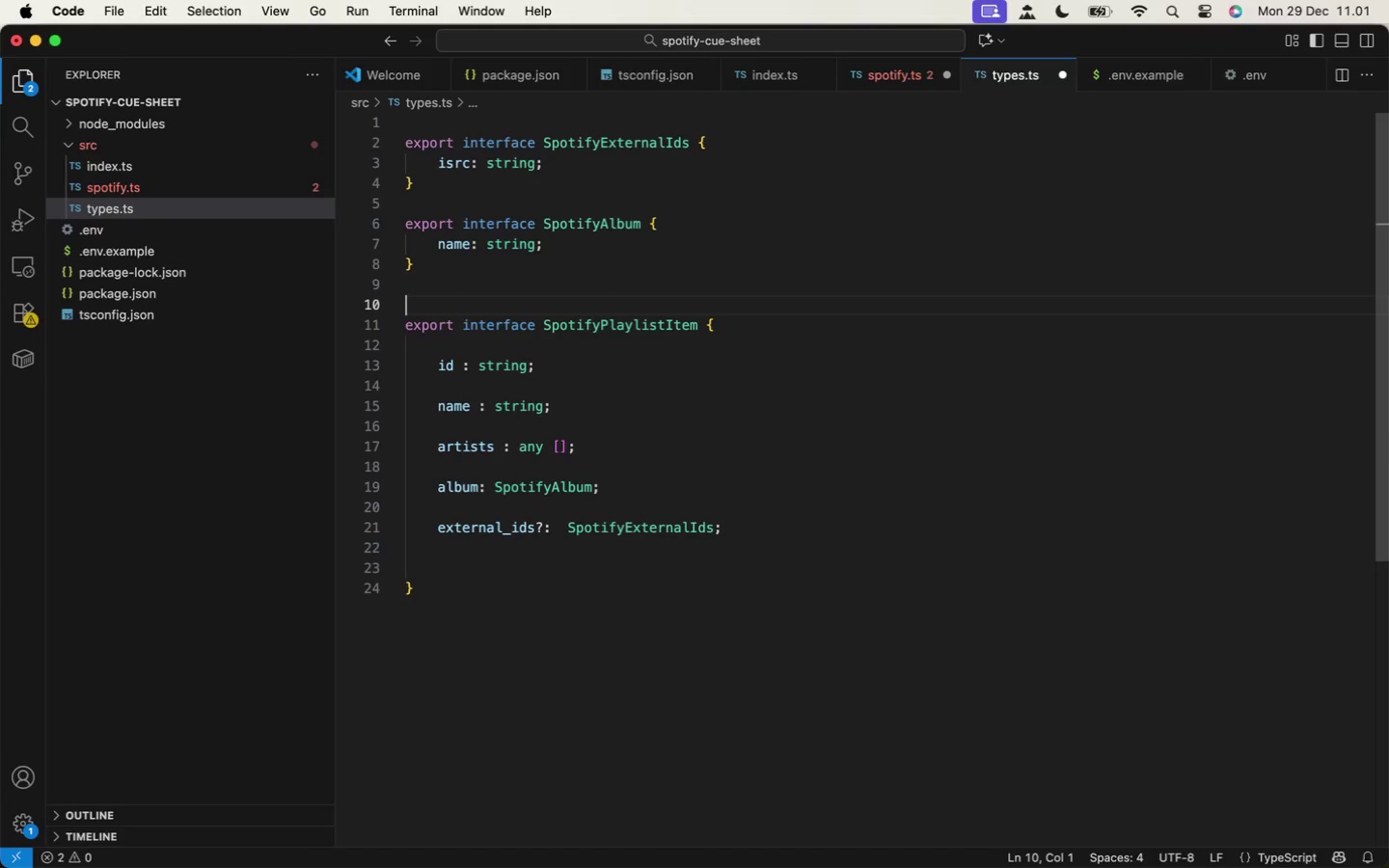 
key(Enter)
 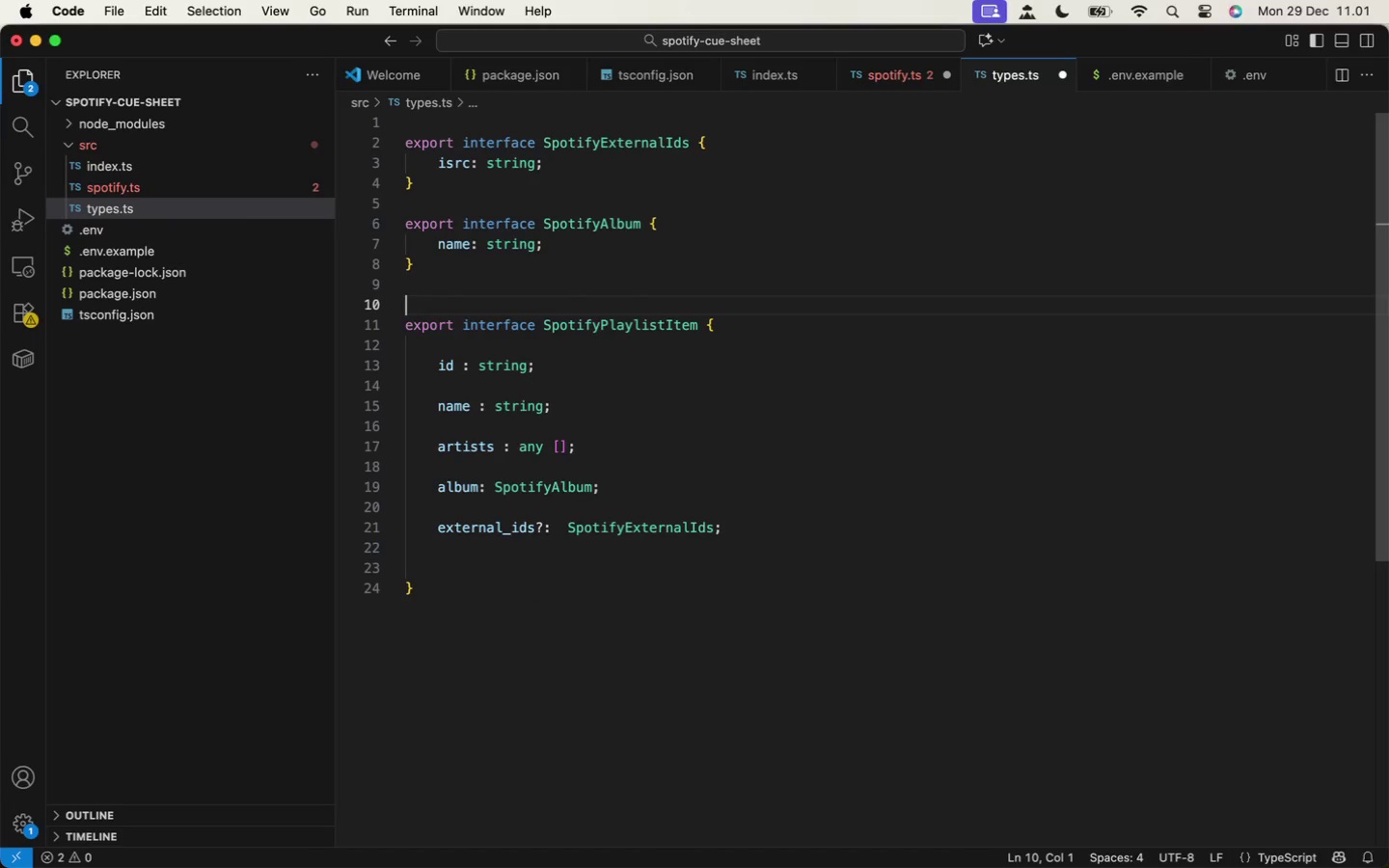 
key(Enter)
 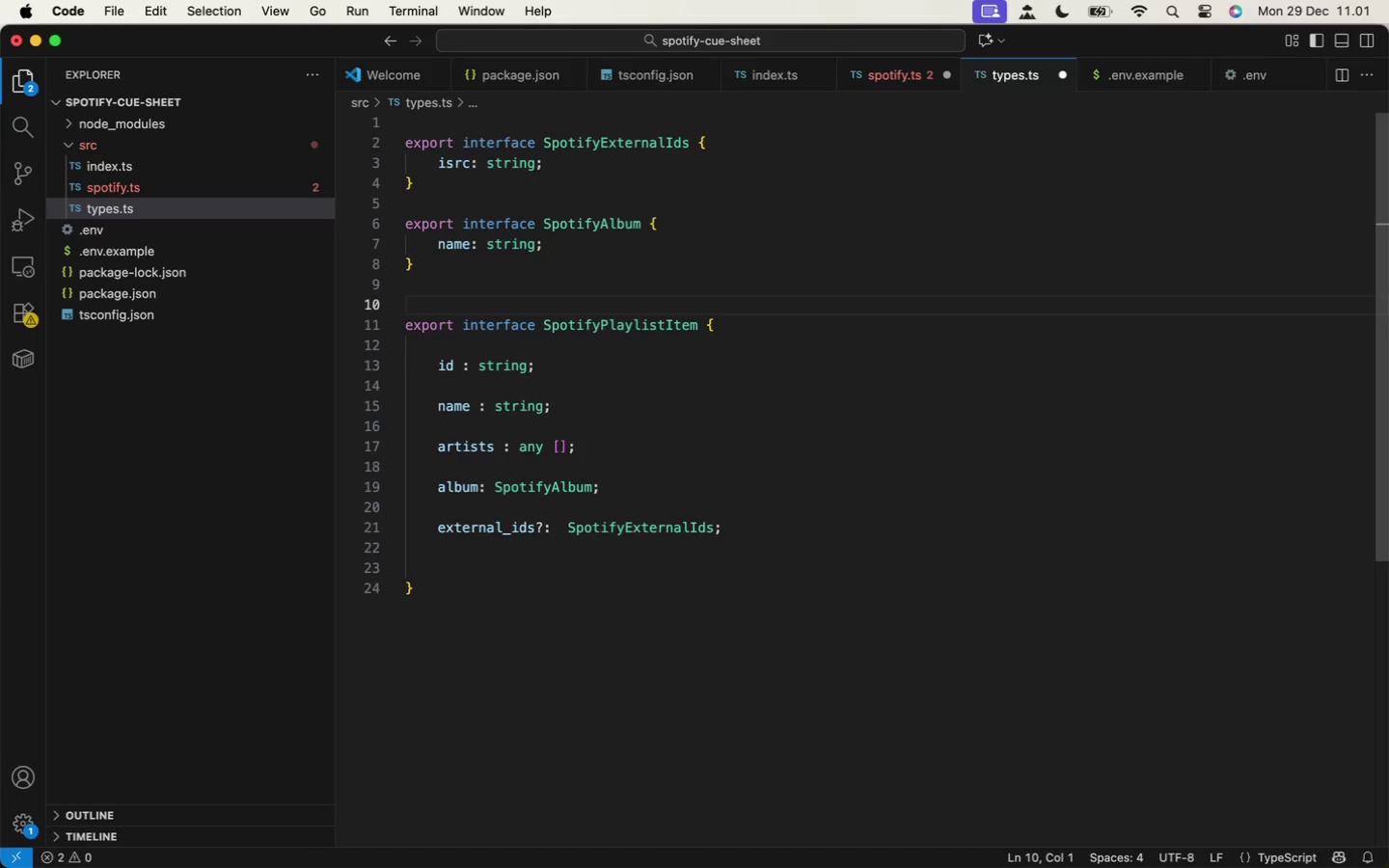 
wait(43.61)
 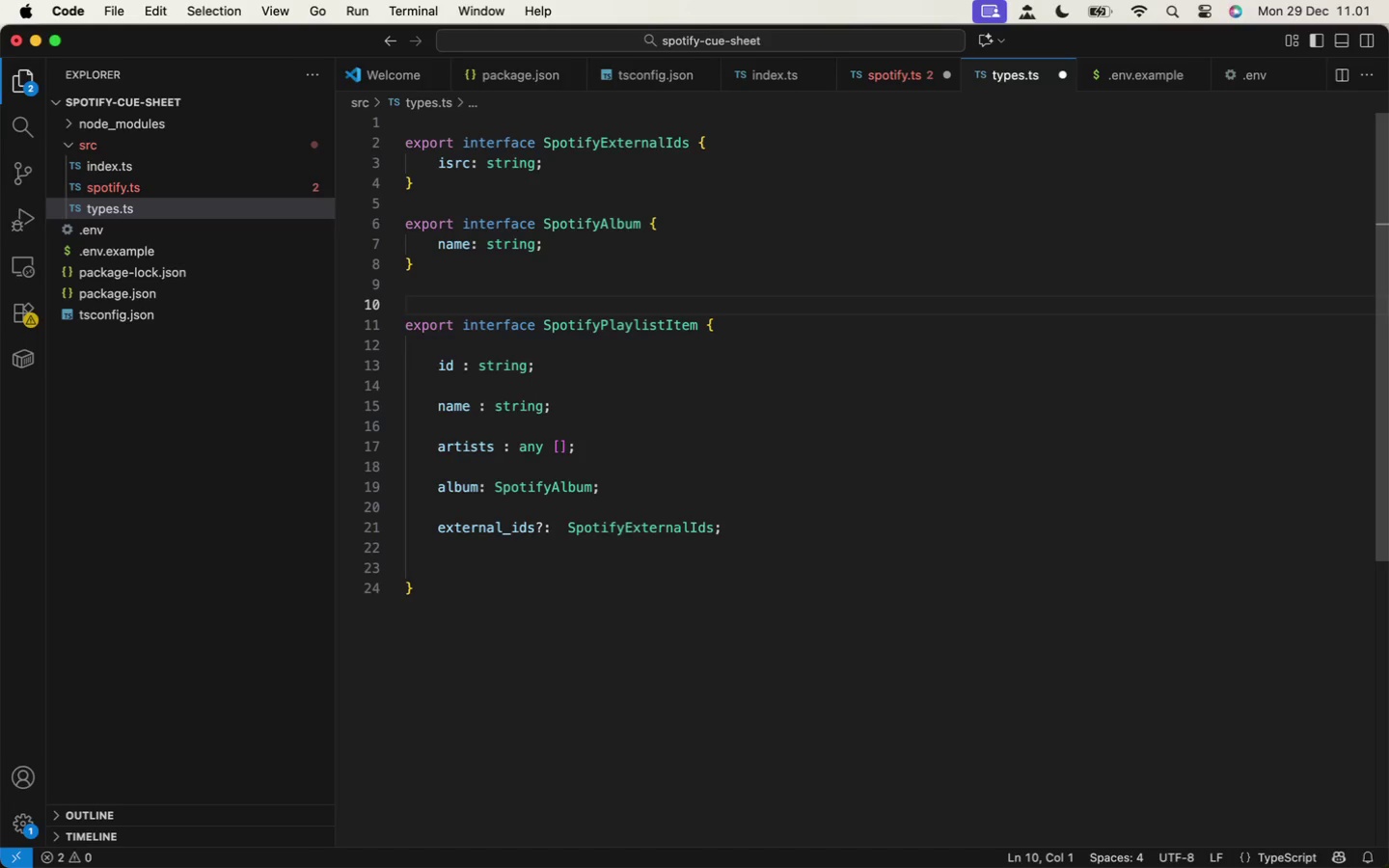 
type(export interface Spotif)
key(Backspace)
type(fyArtist {)
 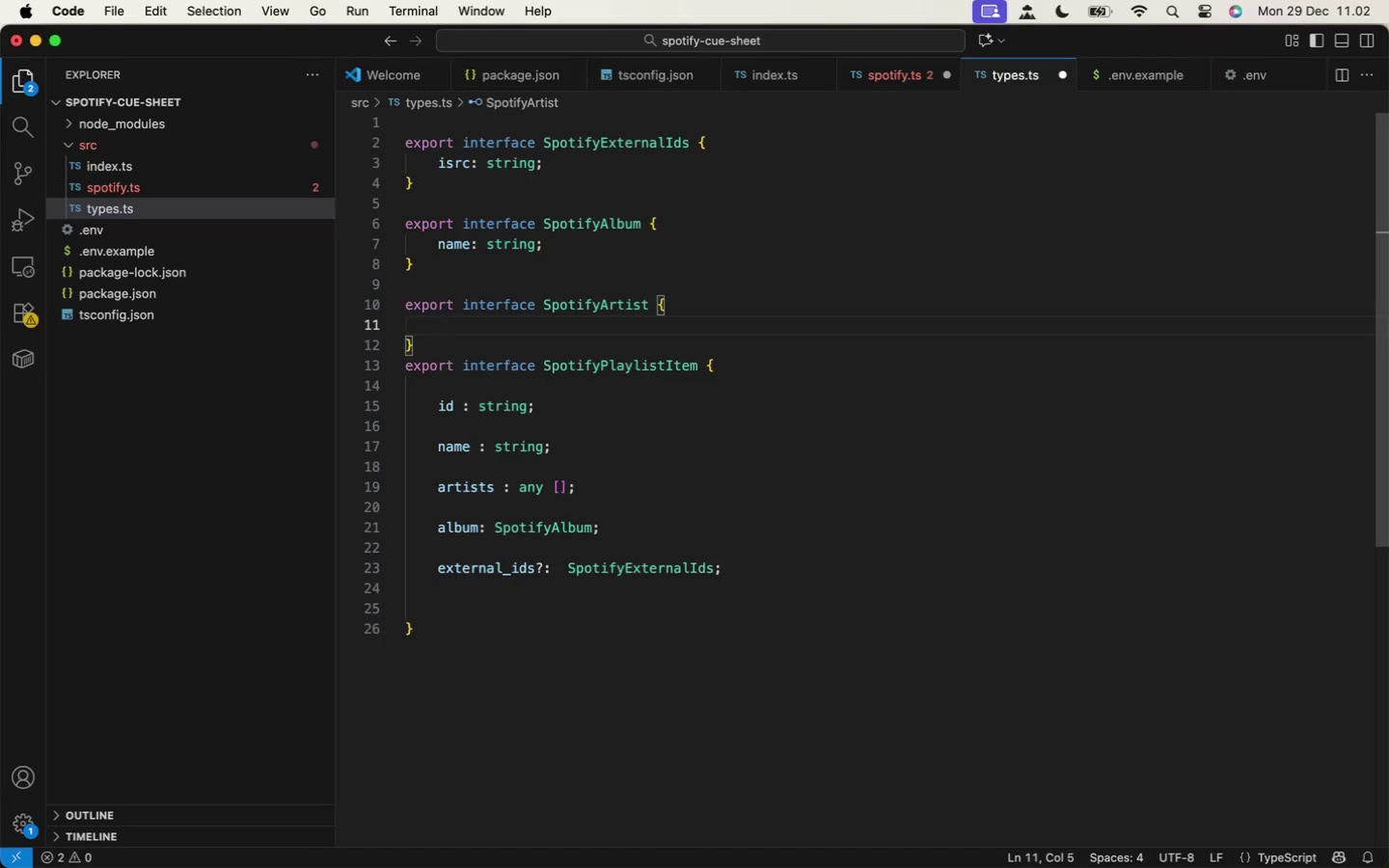 
 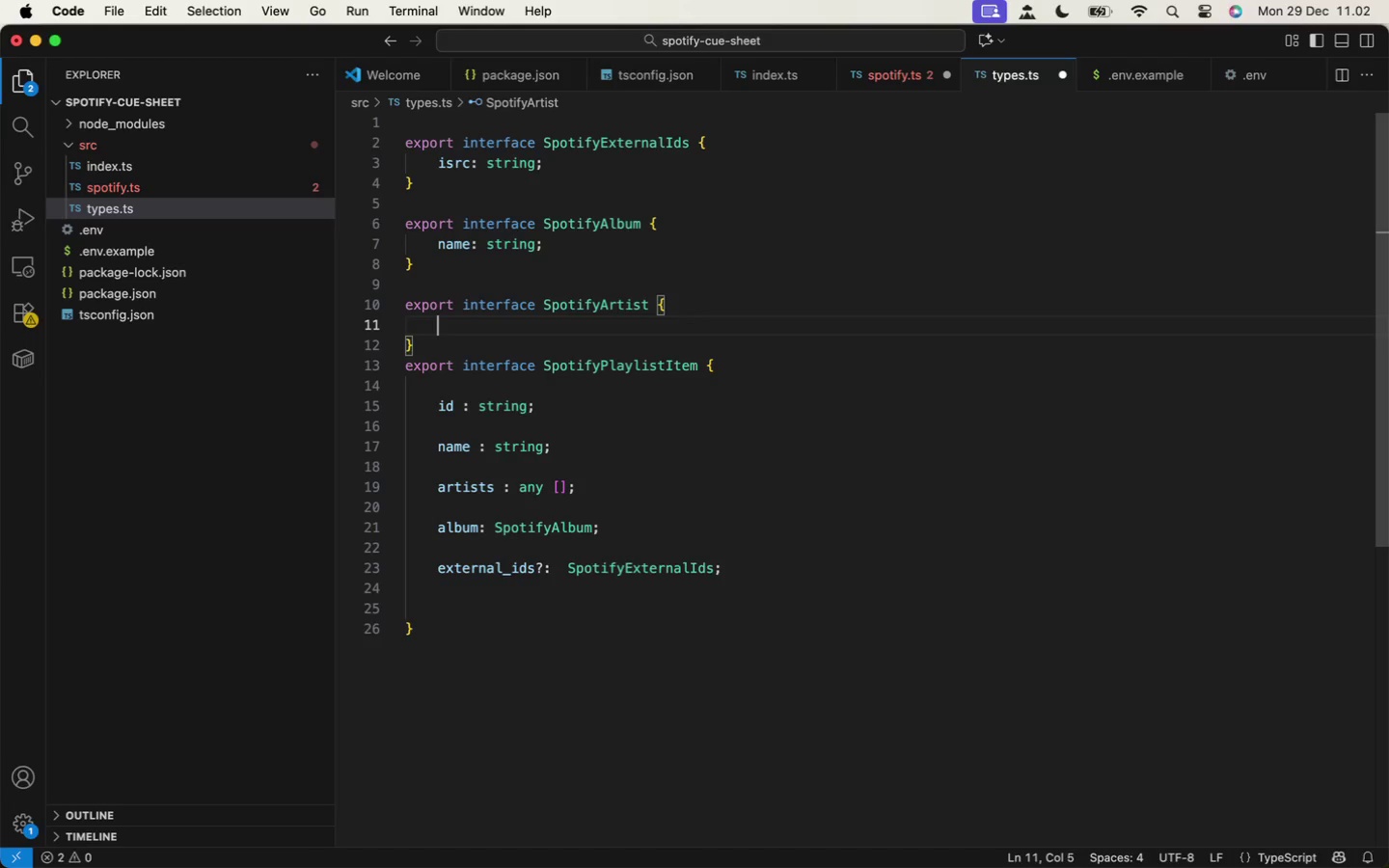 
key(Enter)
 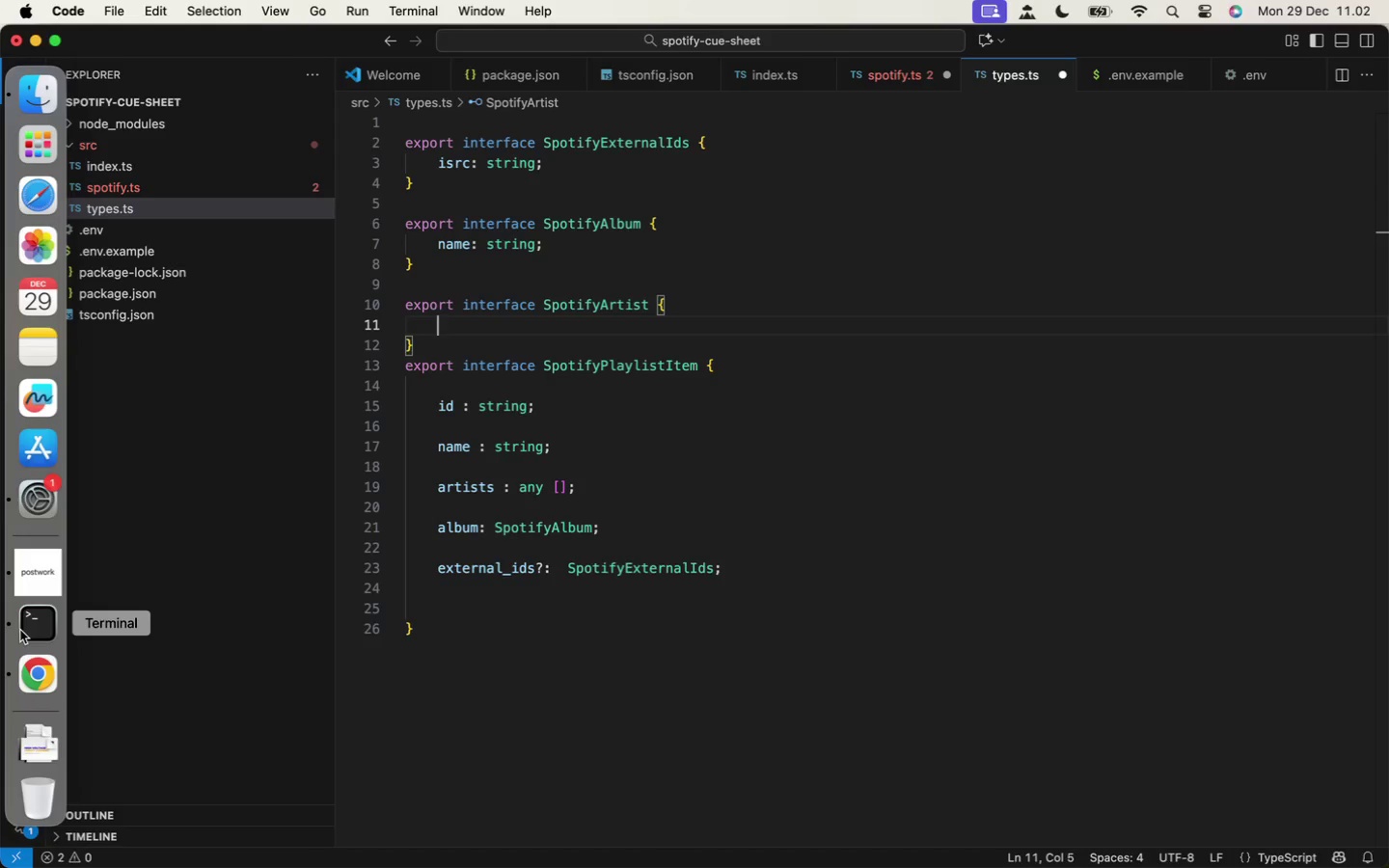 
wait(15.21)
 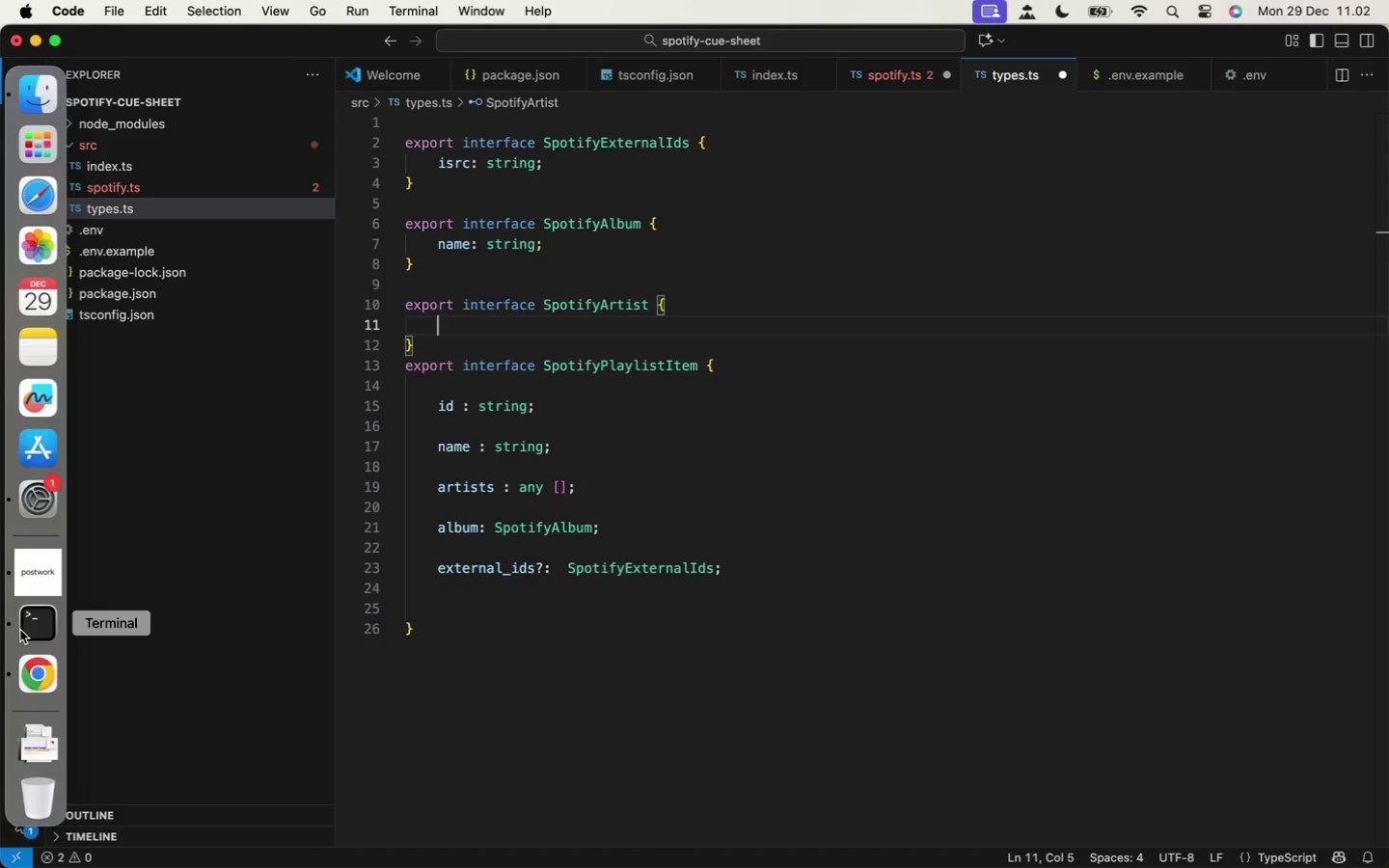 
scroll: coordinate [586, 486], scroll_direction: up, amount: 25.0
 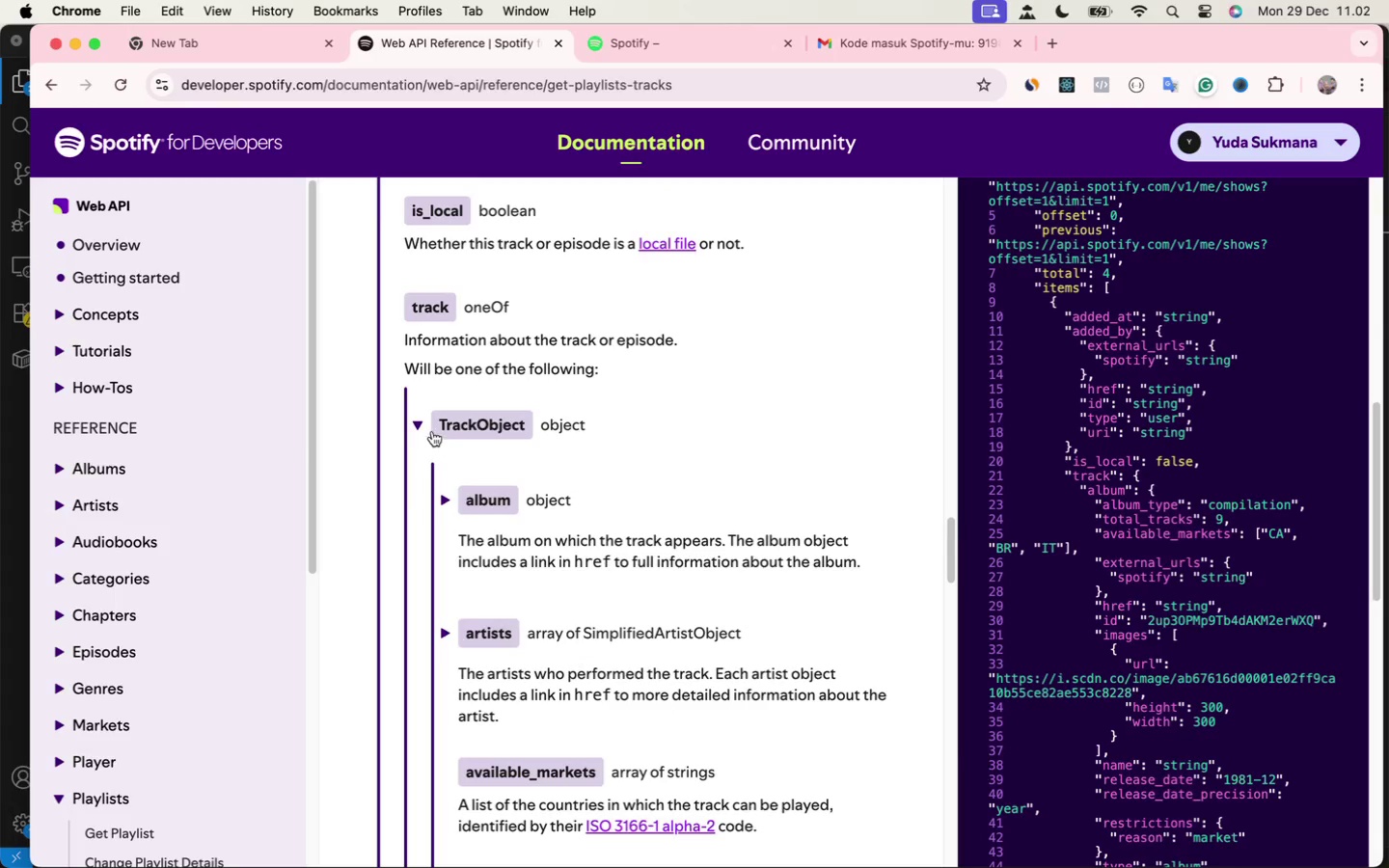 
left_click([438, 502])
 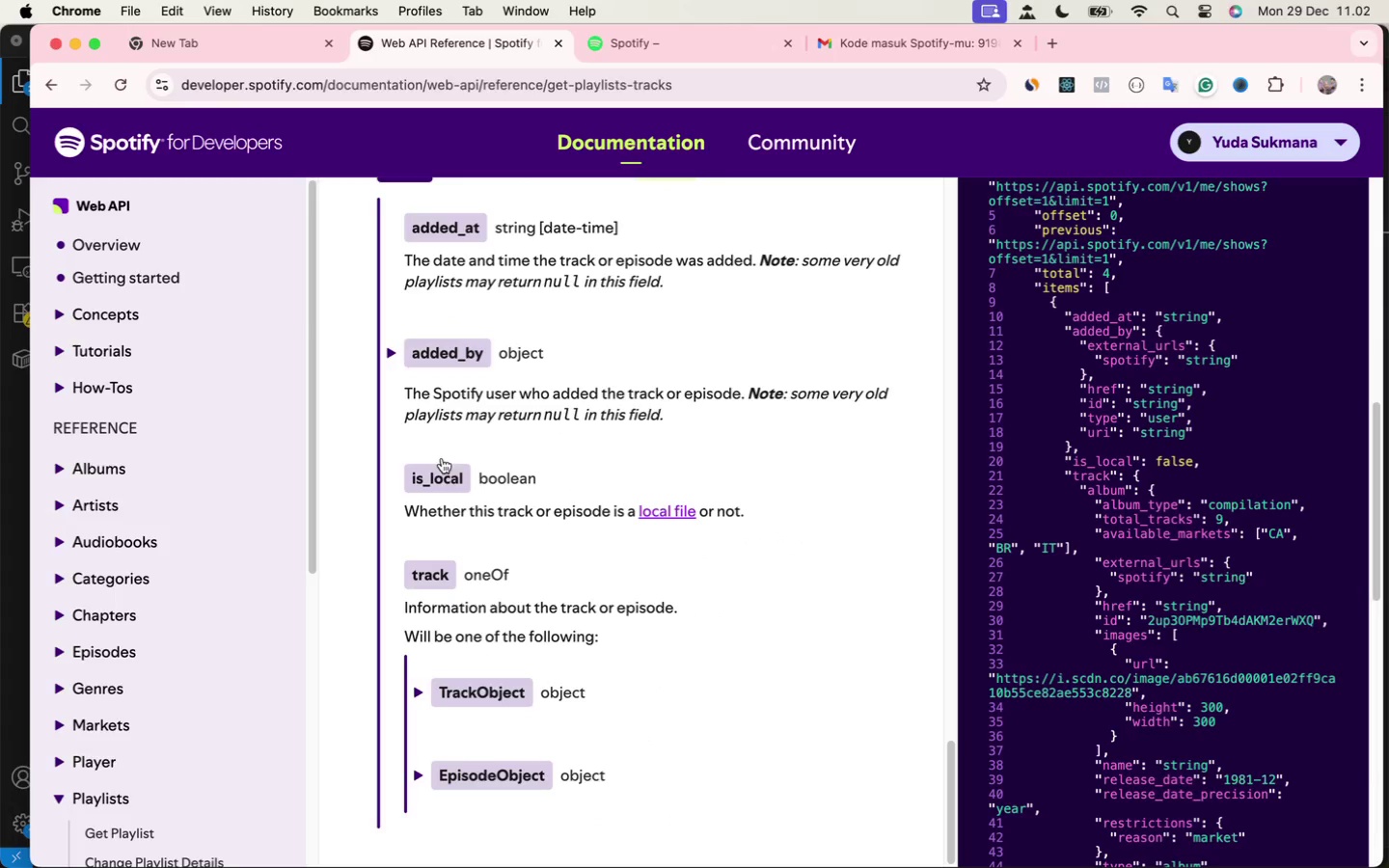 
left_click([417, 427])
 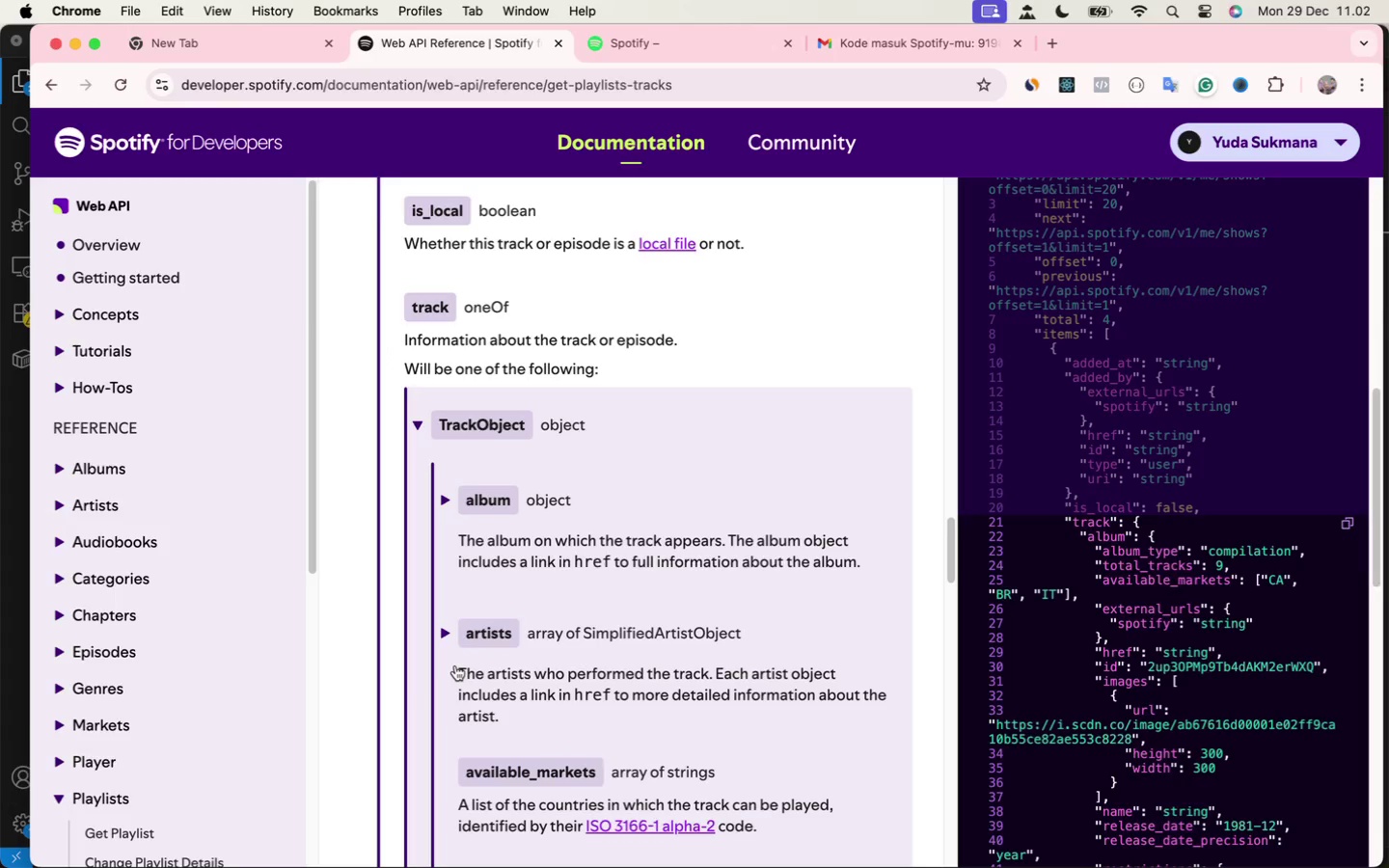 
left_click([422, 695])
 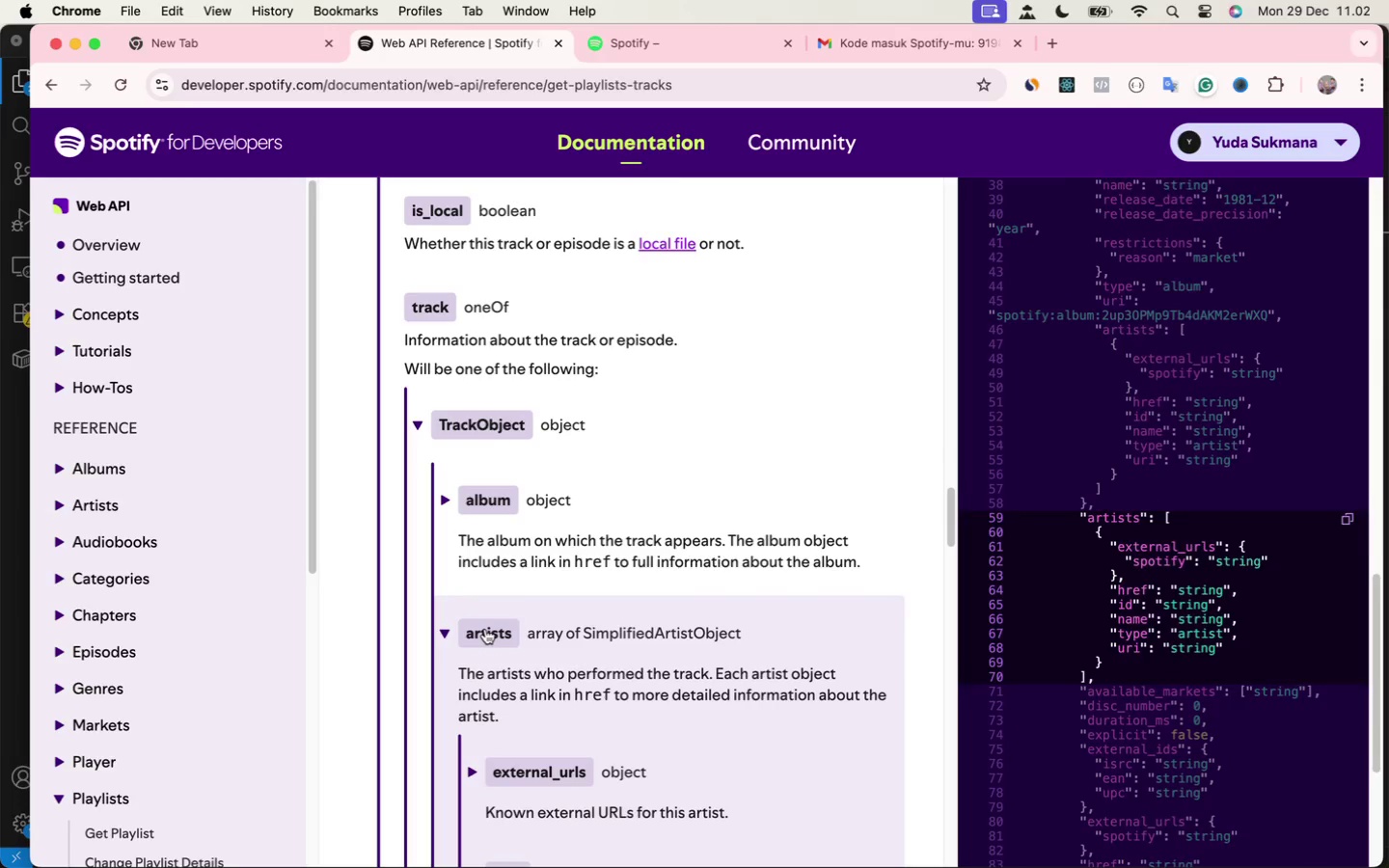 
left_click([485, 629])
 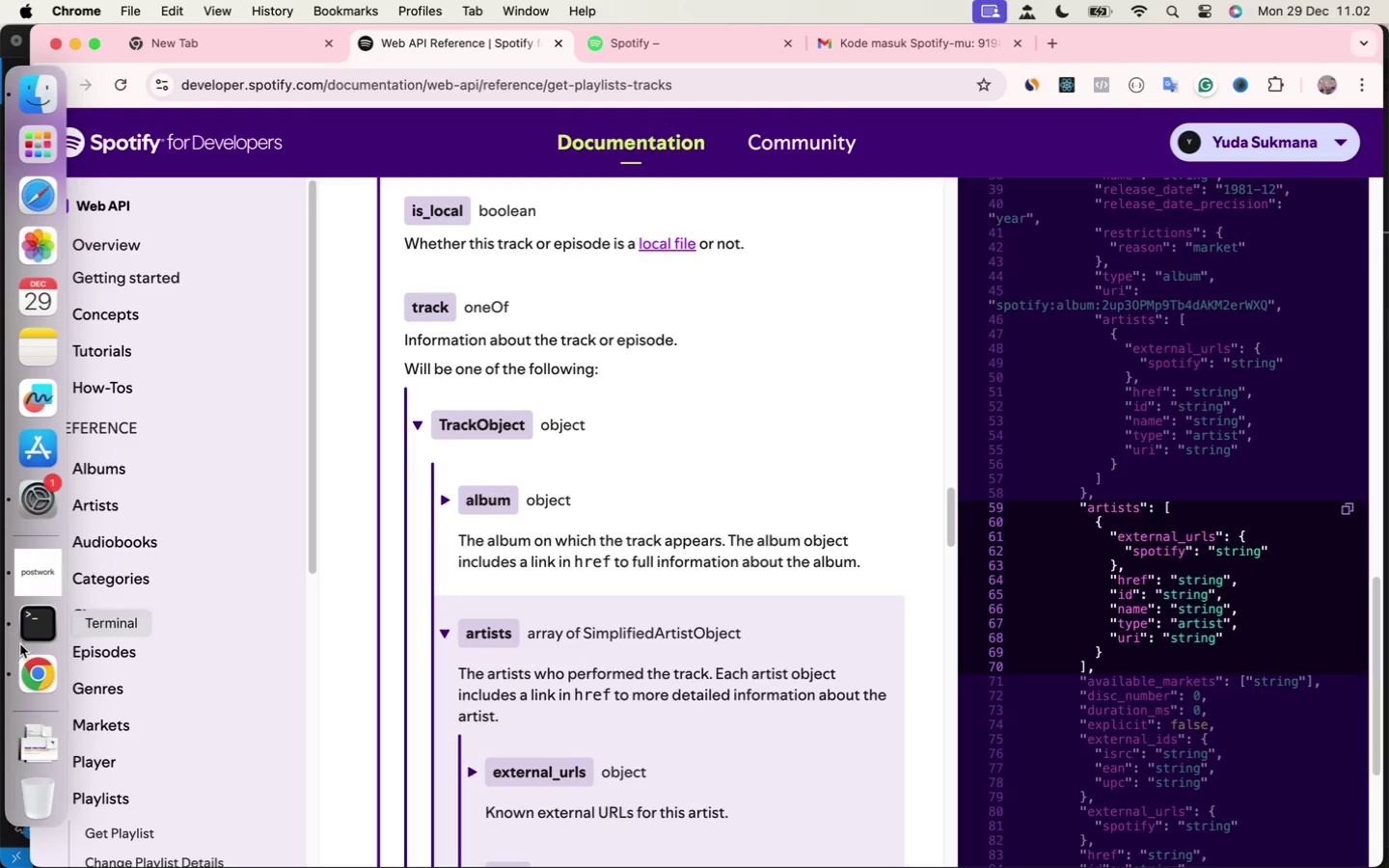 
wait(13.96)
 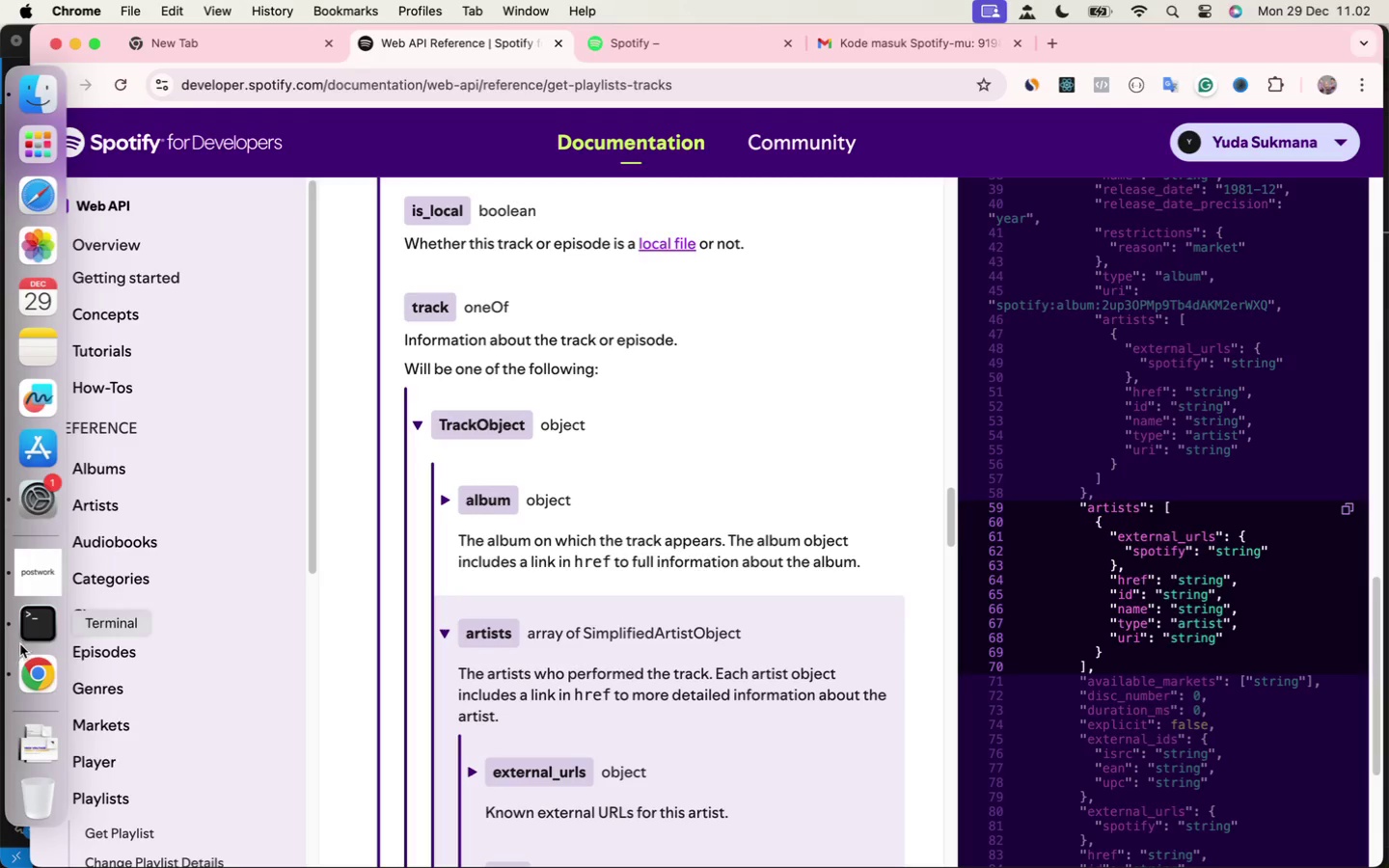 
left_click([485, 322])
 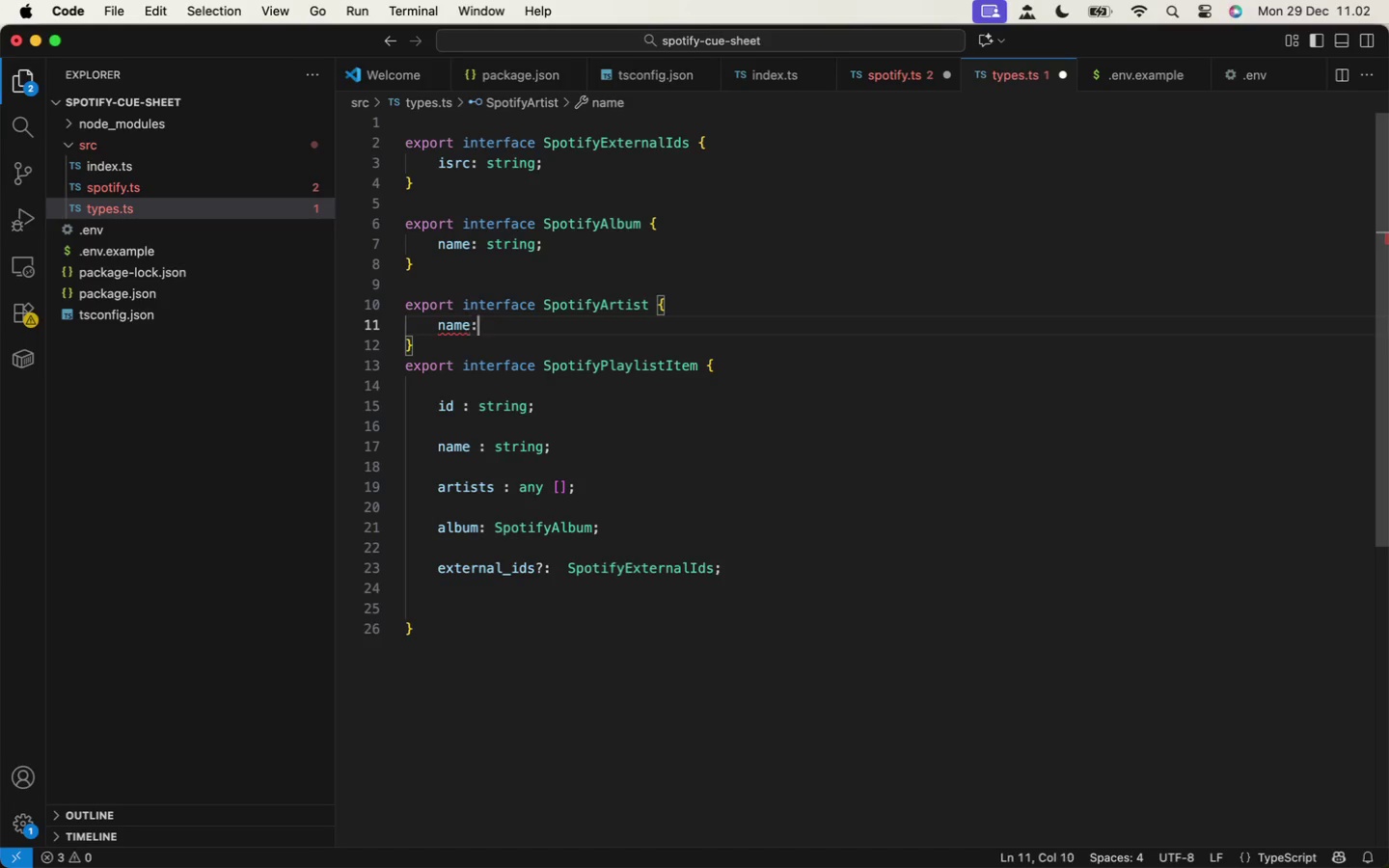 
type(name: string;)
 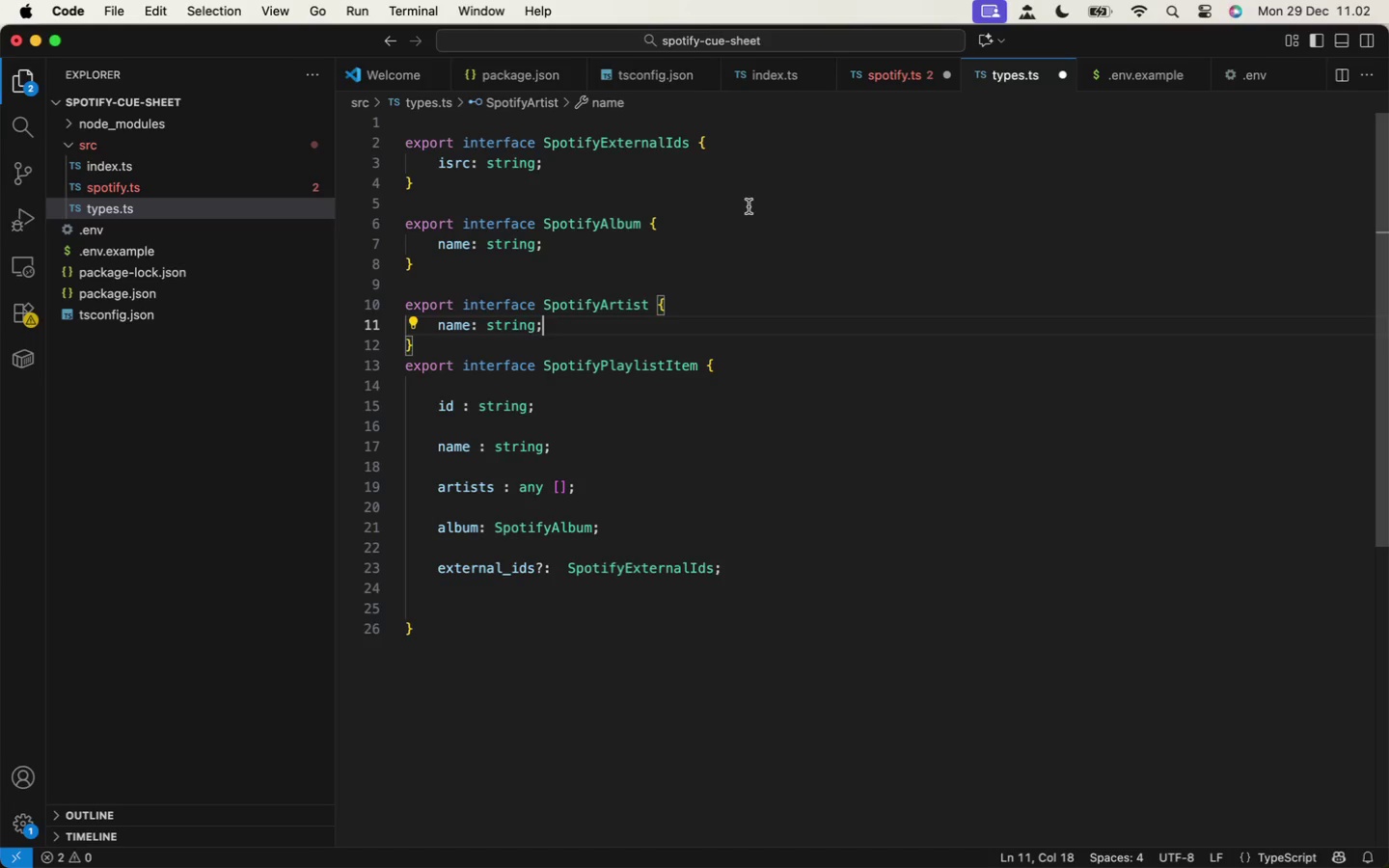 
wait(5.58)
 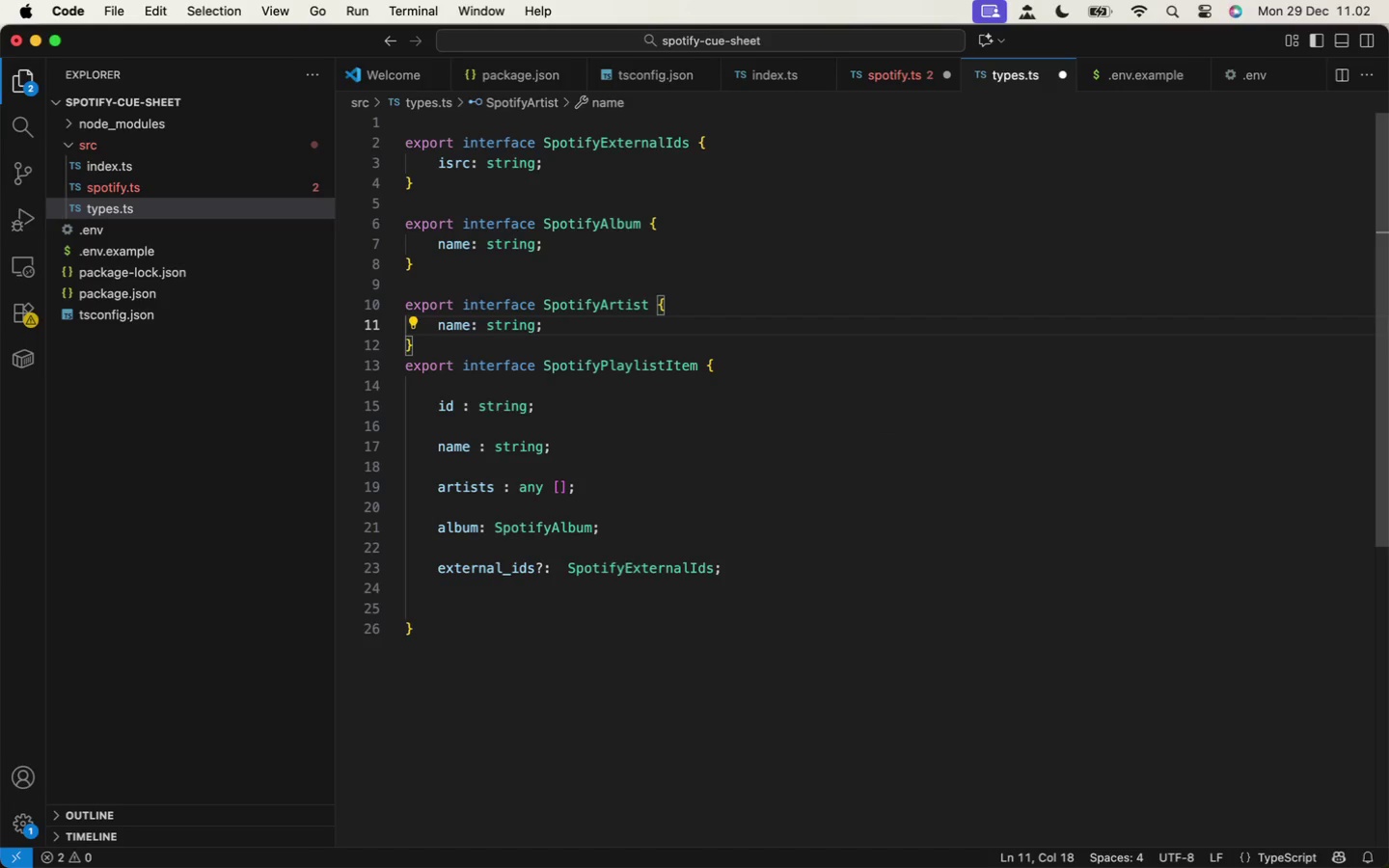 
left_click([742, 215])
 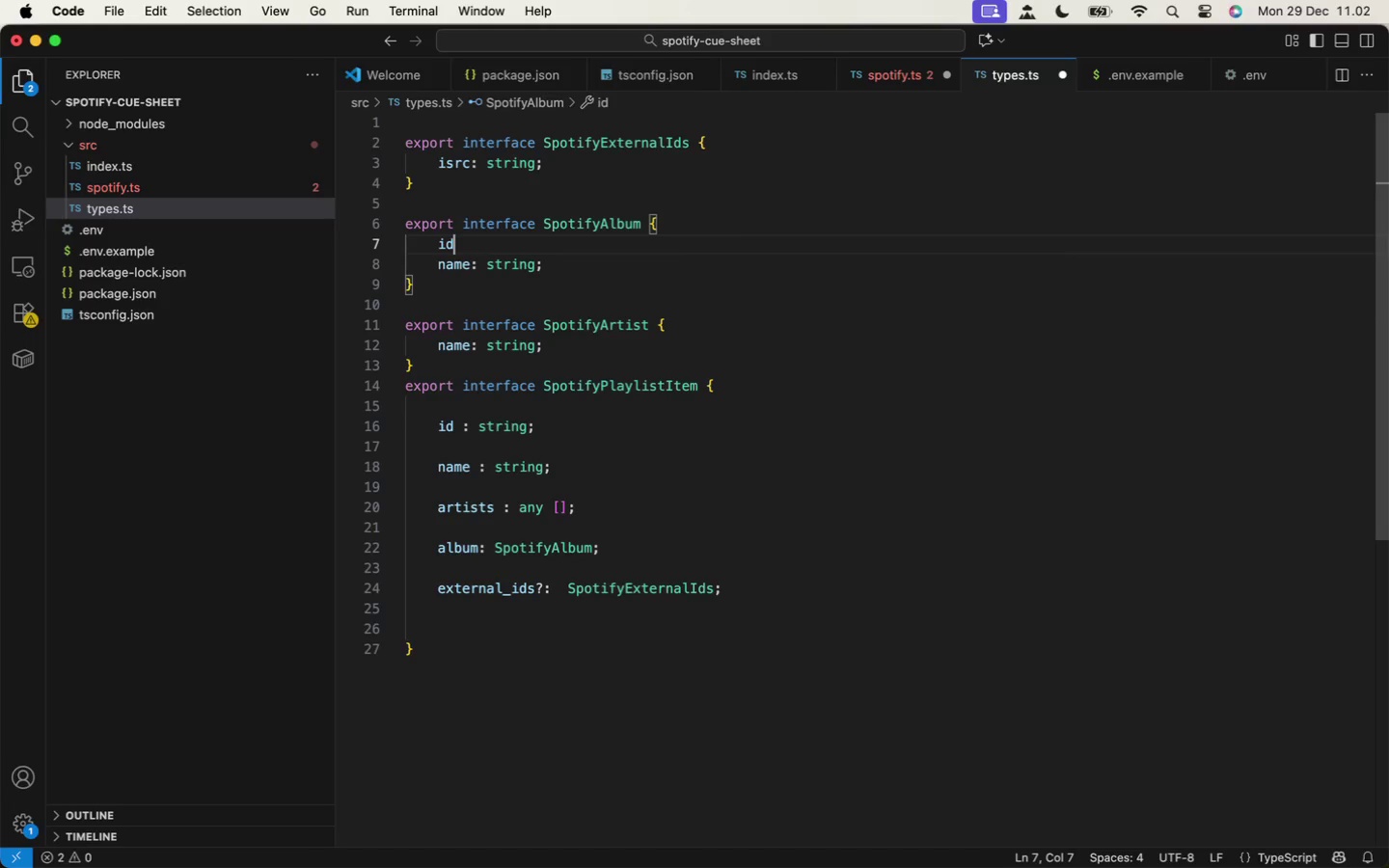 
key(Enter)
 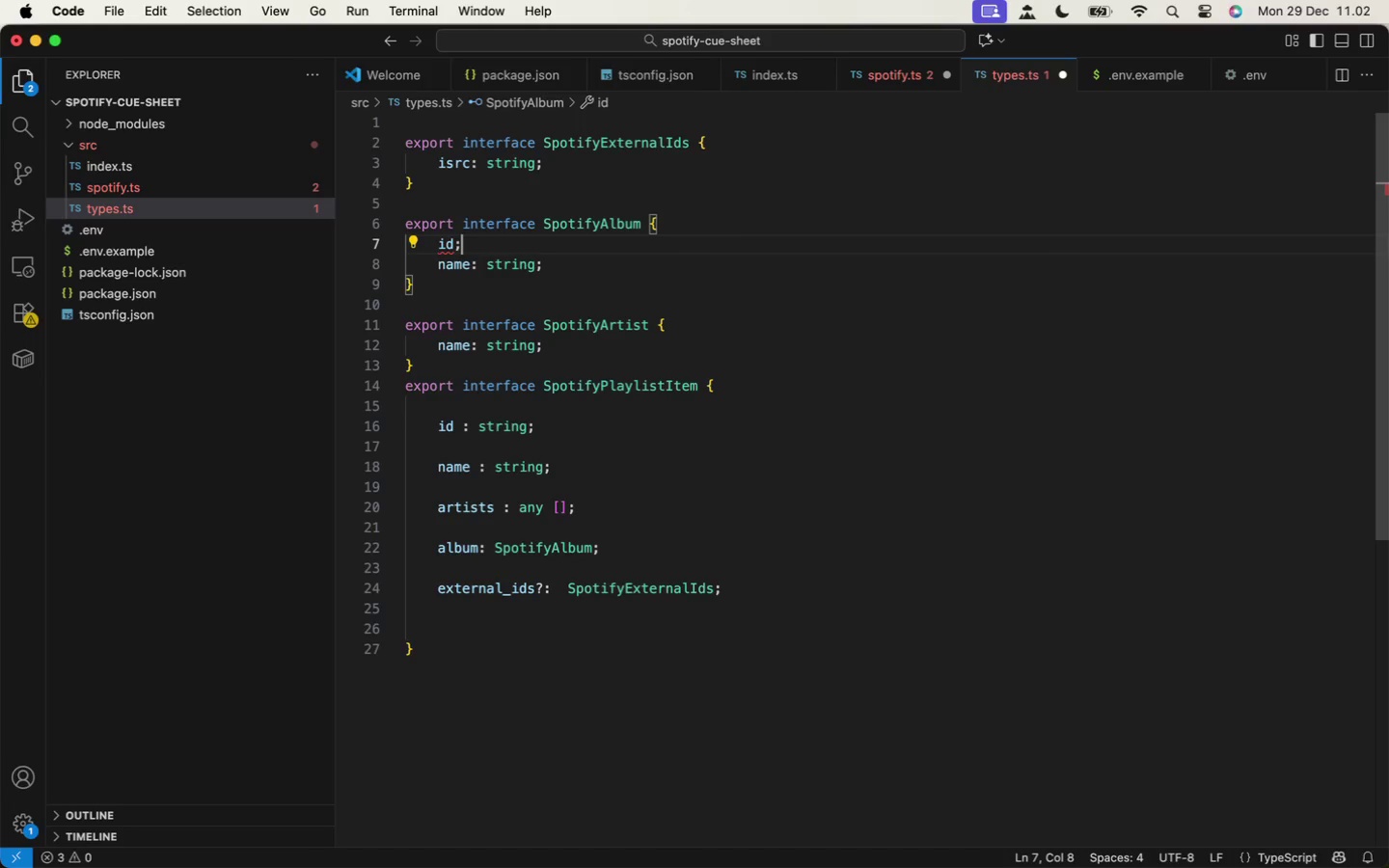 
type(id;)
key(Backspace)
type(: string;)
 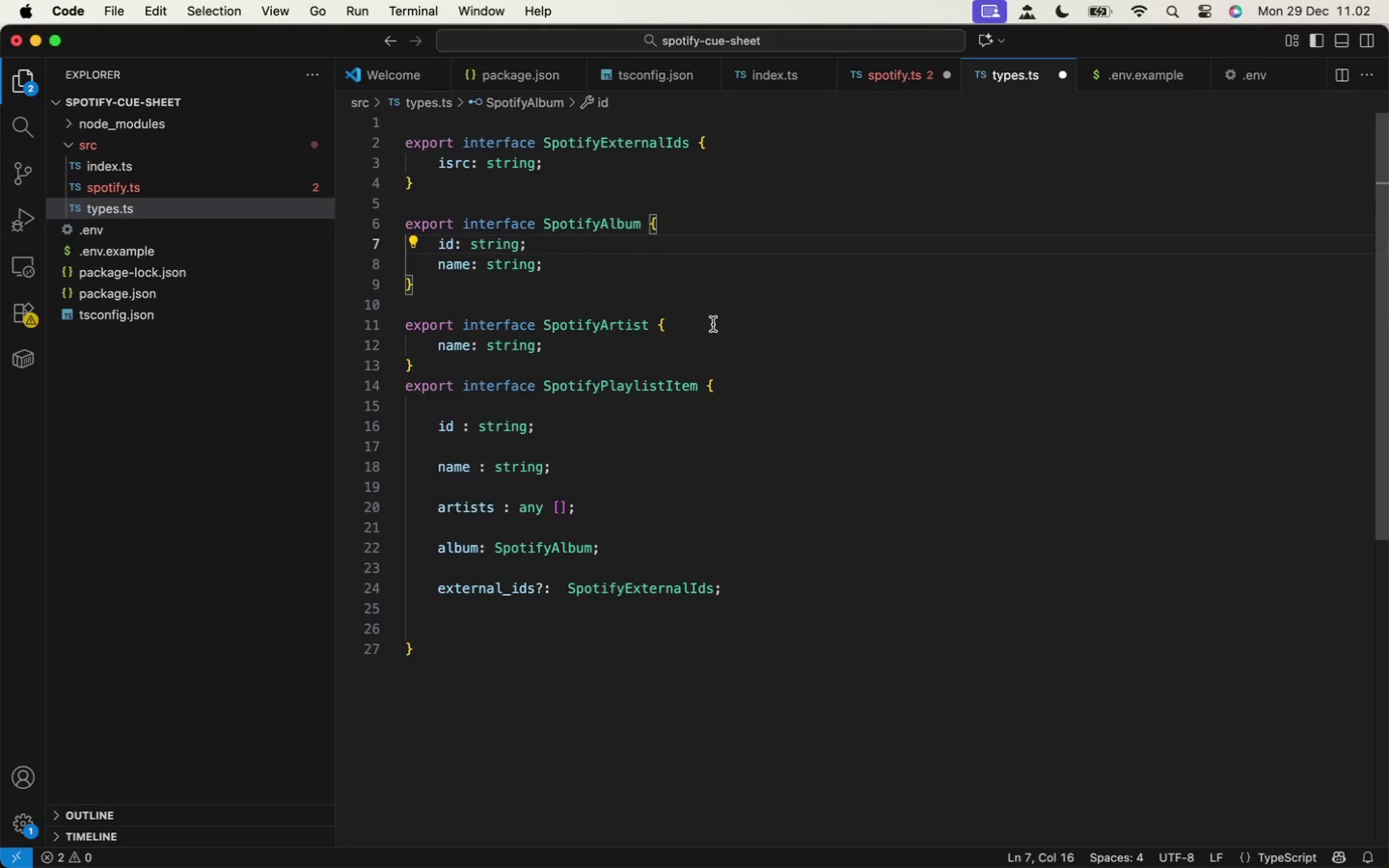 
key(Enter)
 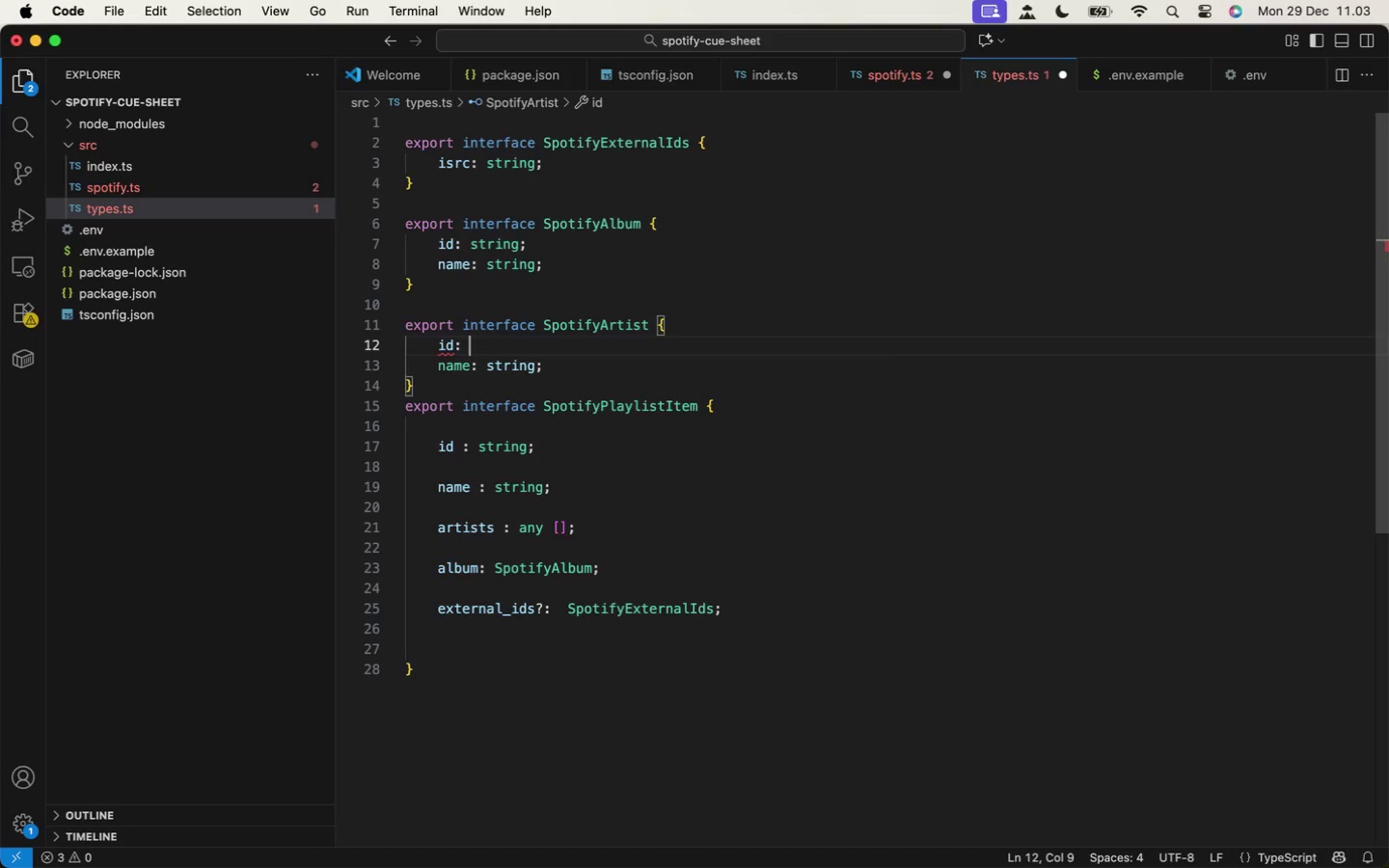 
type(id: string;)
 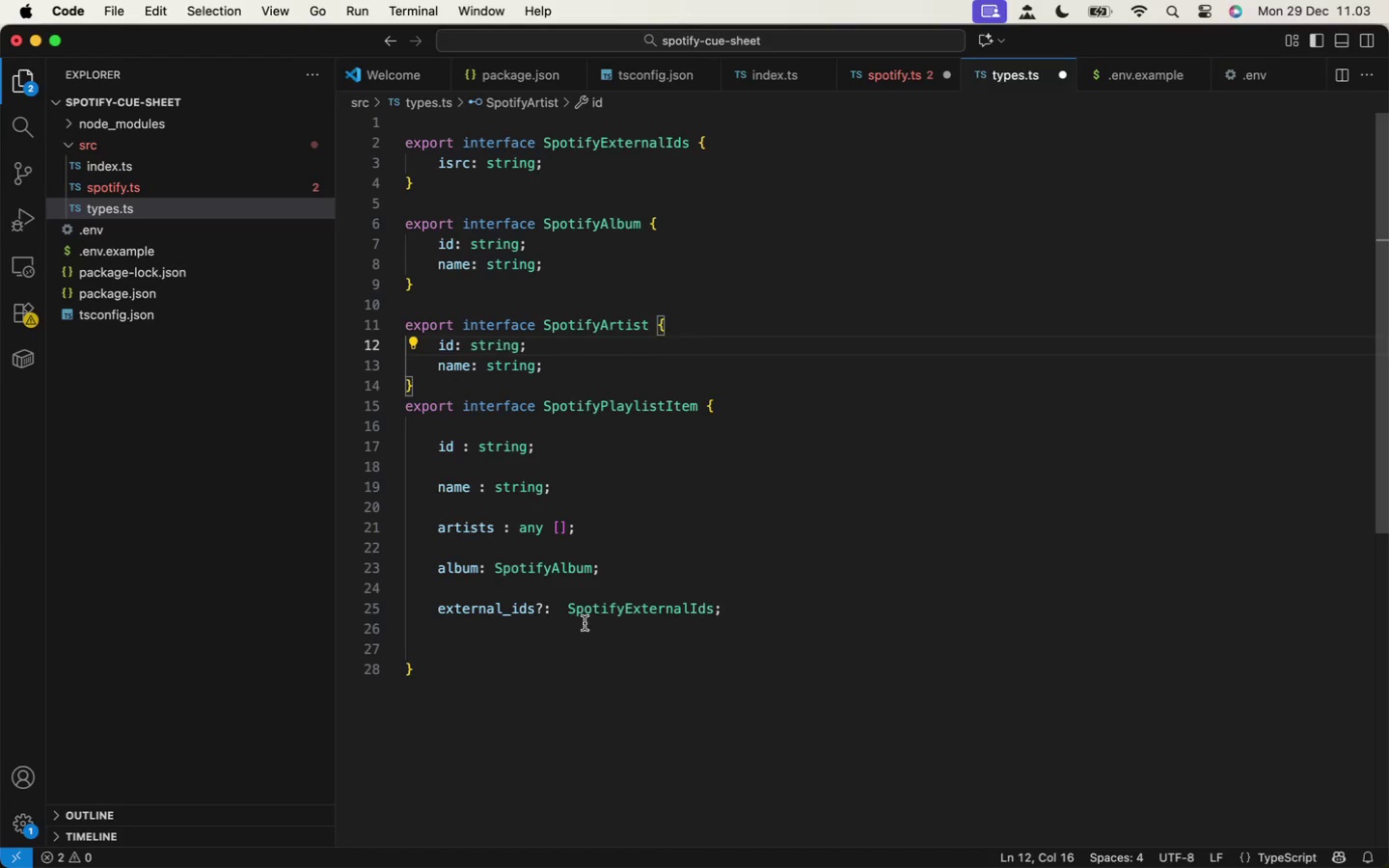 
wait(5.01)
 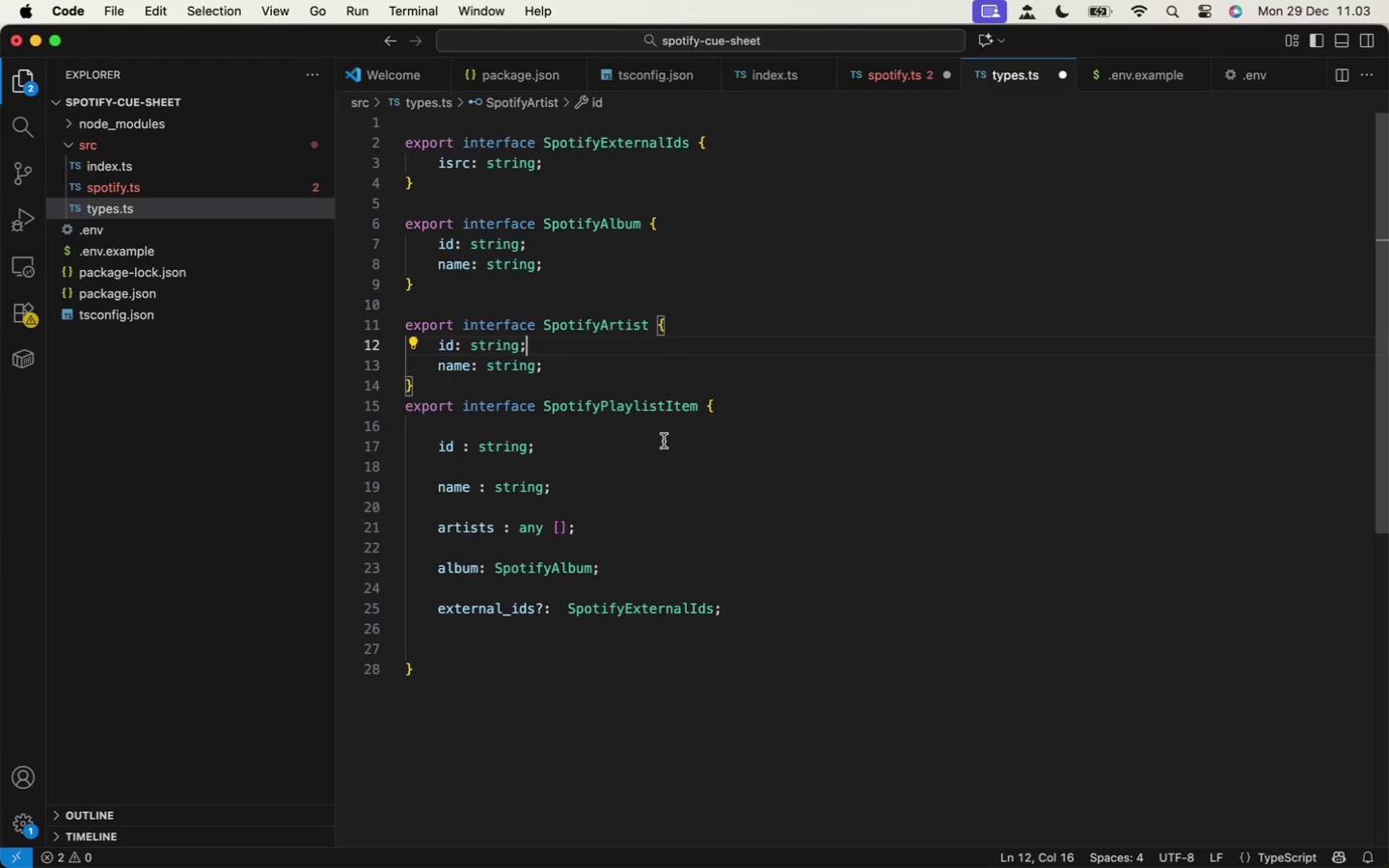 
key(ArrowRight)
 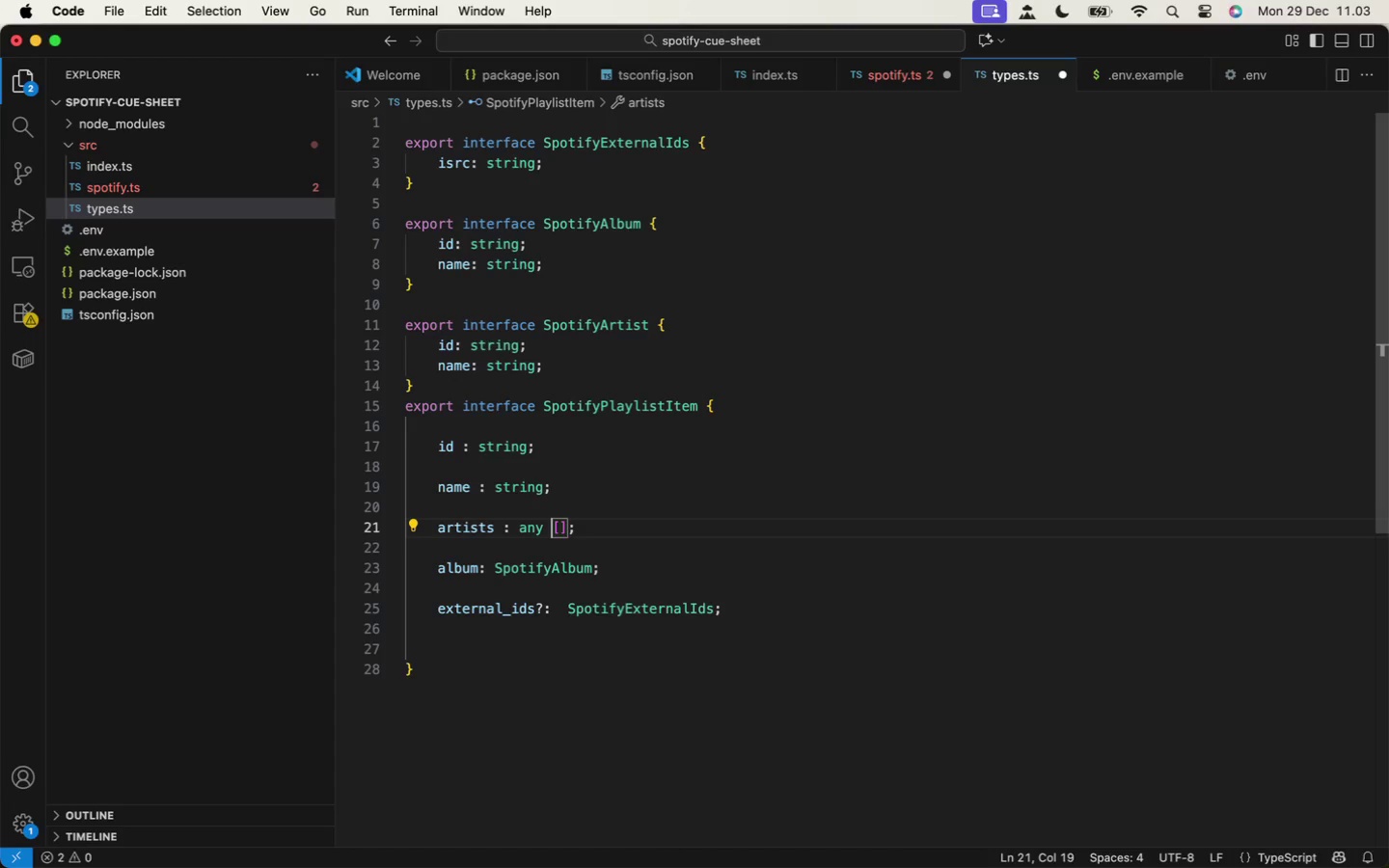 
key(ArrowRight)
 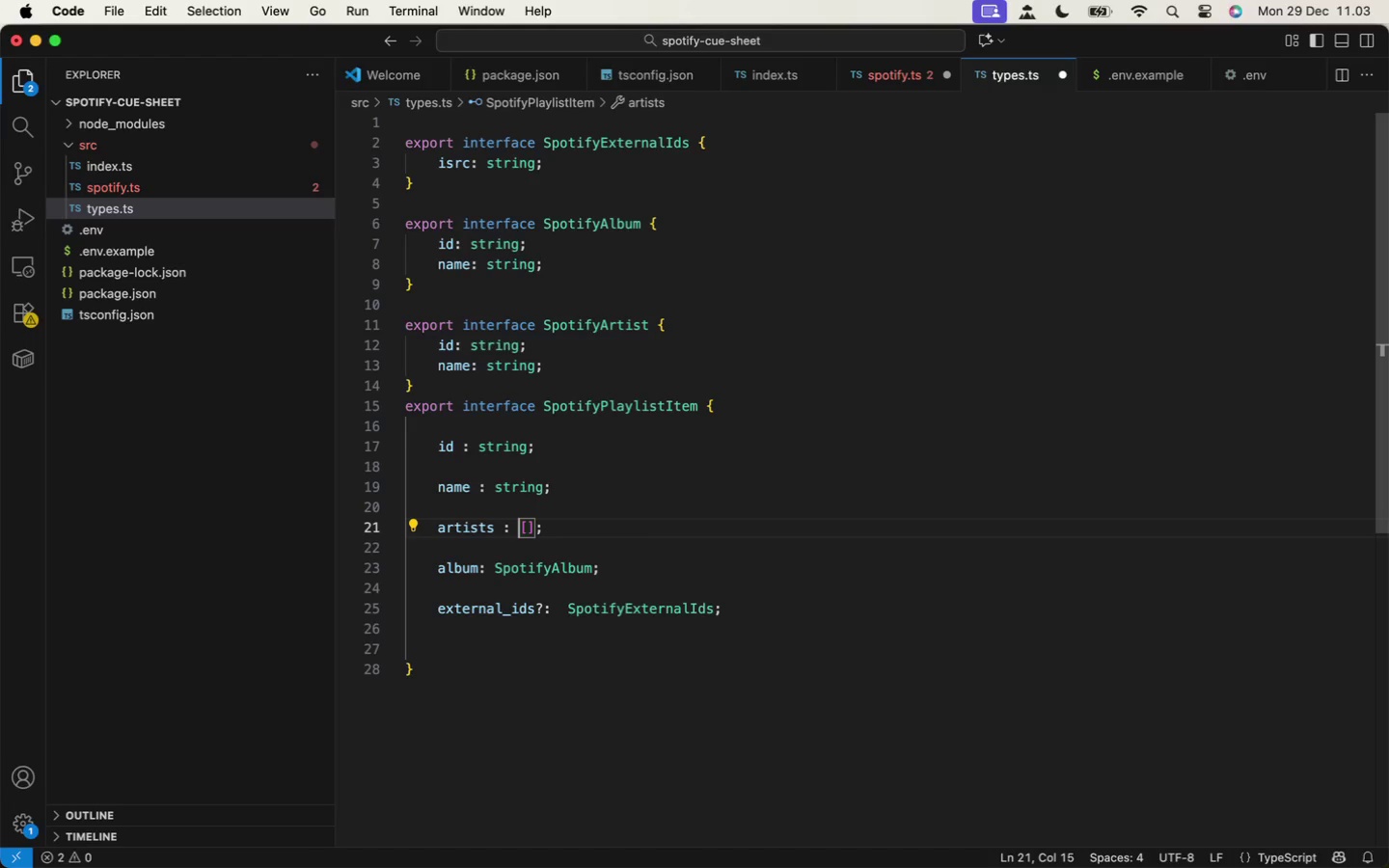 
key(Backspace)
key(Backspace)
key(Backspace)
key(Backspace)
type(s)
key(Backspace)
type(spoyig)
key(Backspace)
key(Backspace)
key(Backspace)
key(Backspace)
key(Backspace)
key(Backspace)
type(ZDS)
key(Backspace)
key(Backspace)
key(Backspace)
type(Spo)
 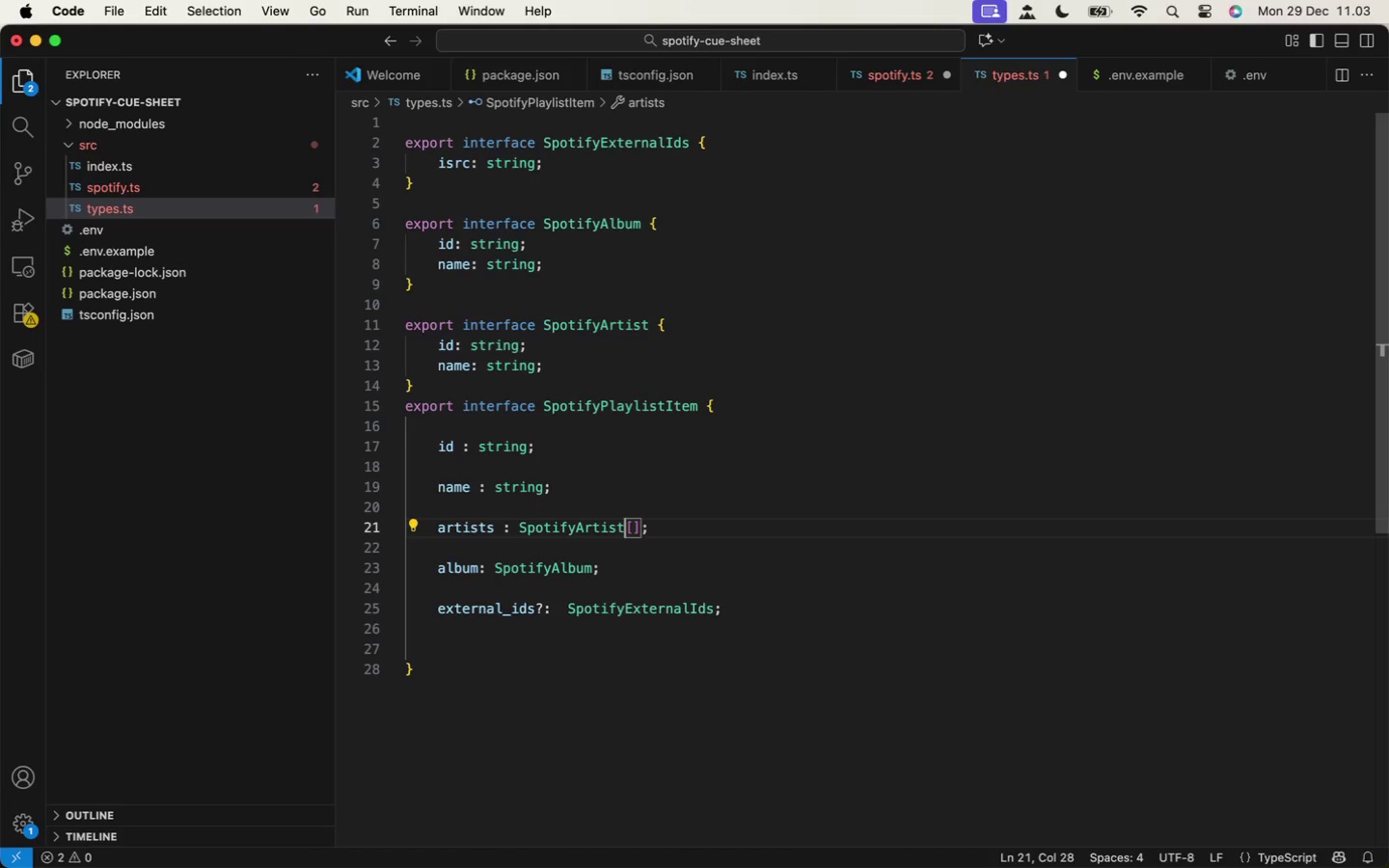 
key(ArrowDown)
 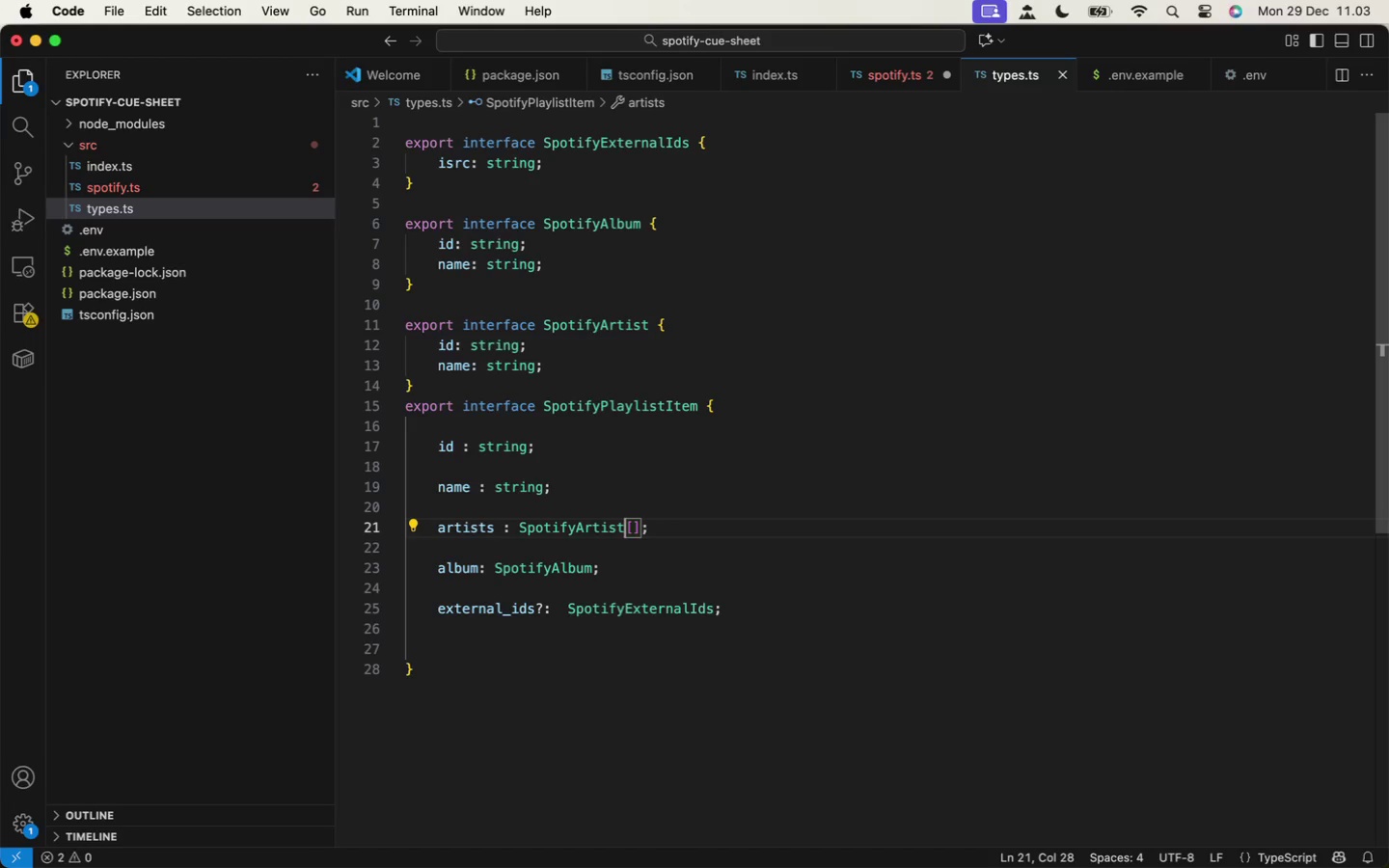 
key(Enter)
 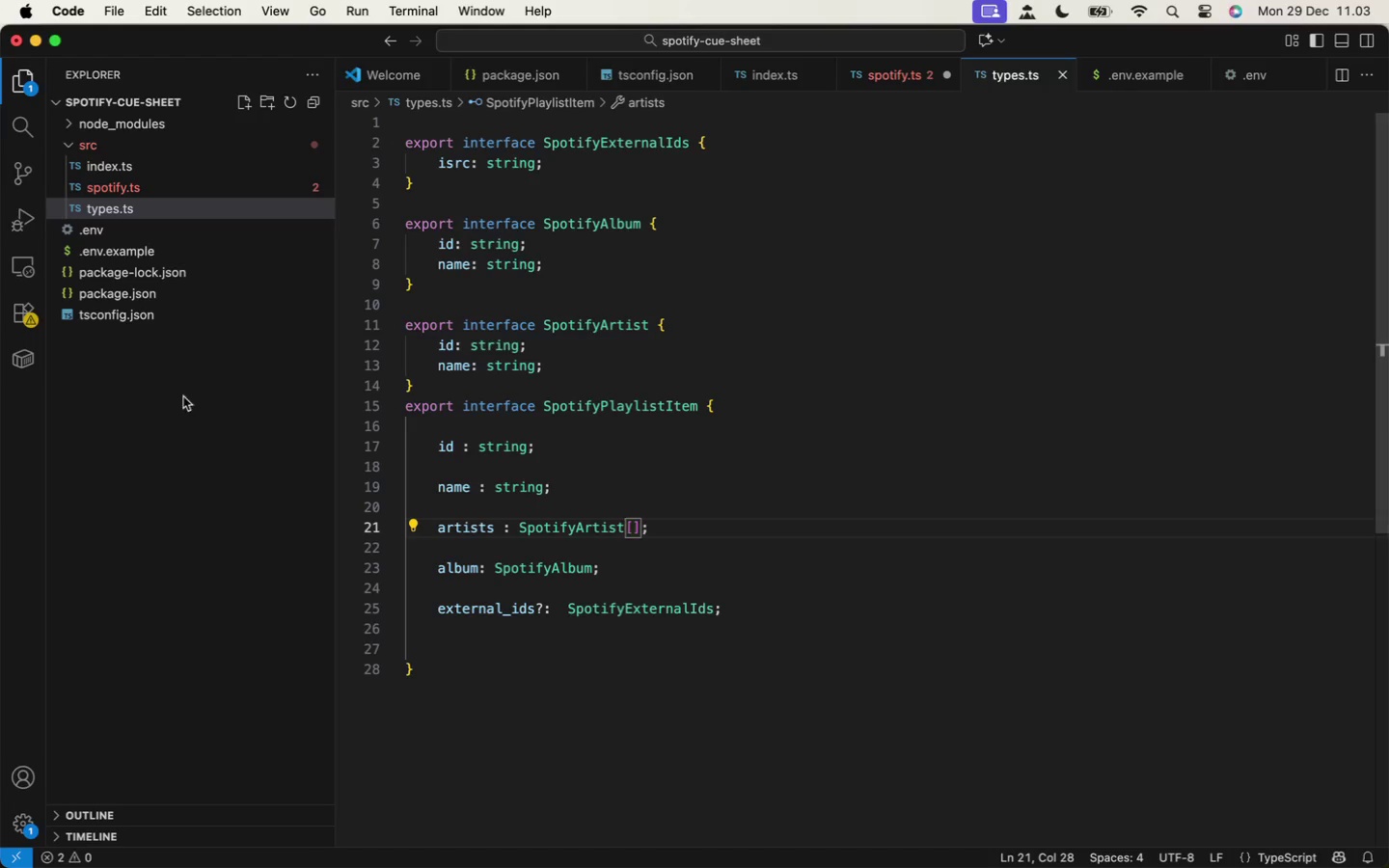 
key(Meta+S)
 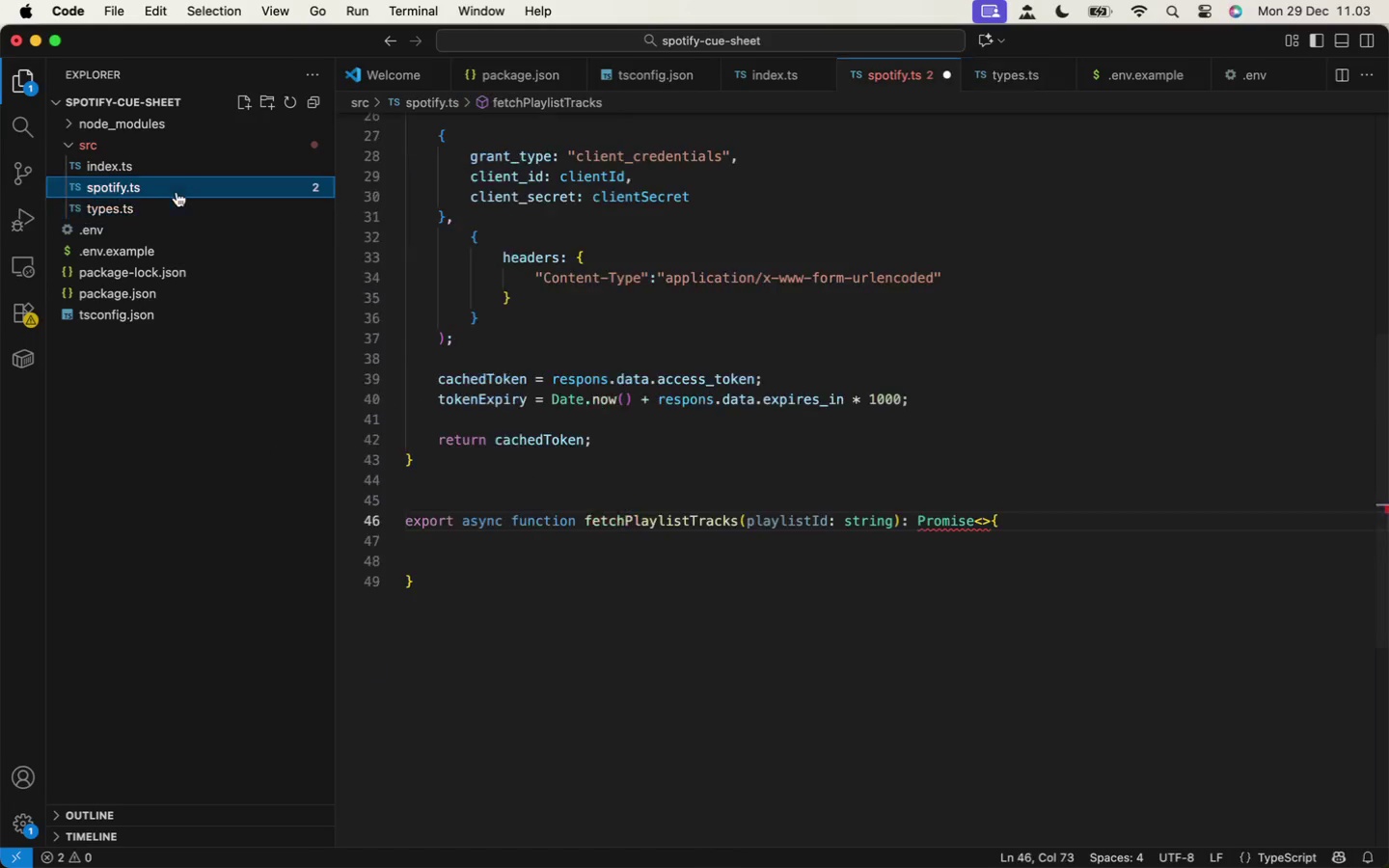 
left_click([177, 192])
 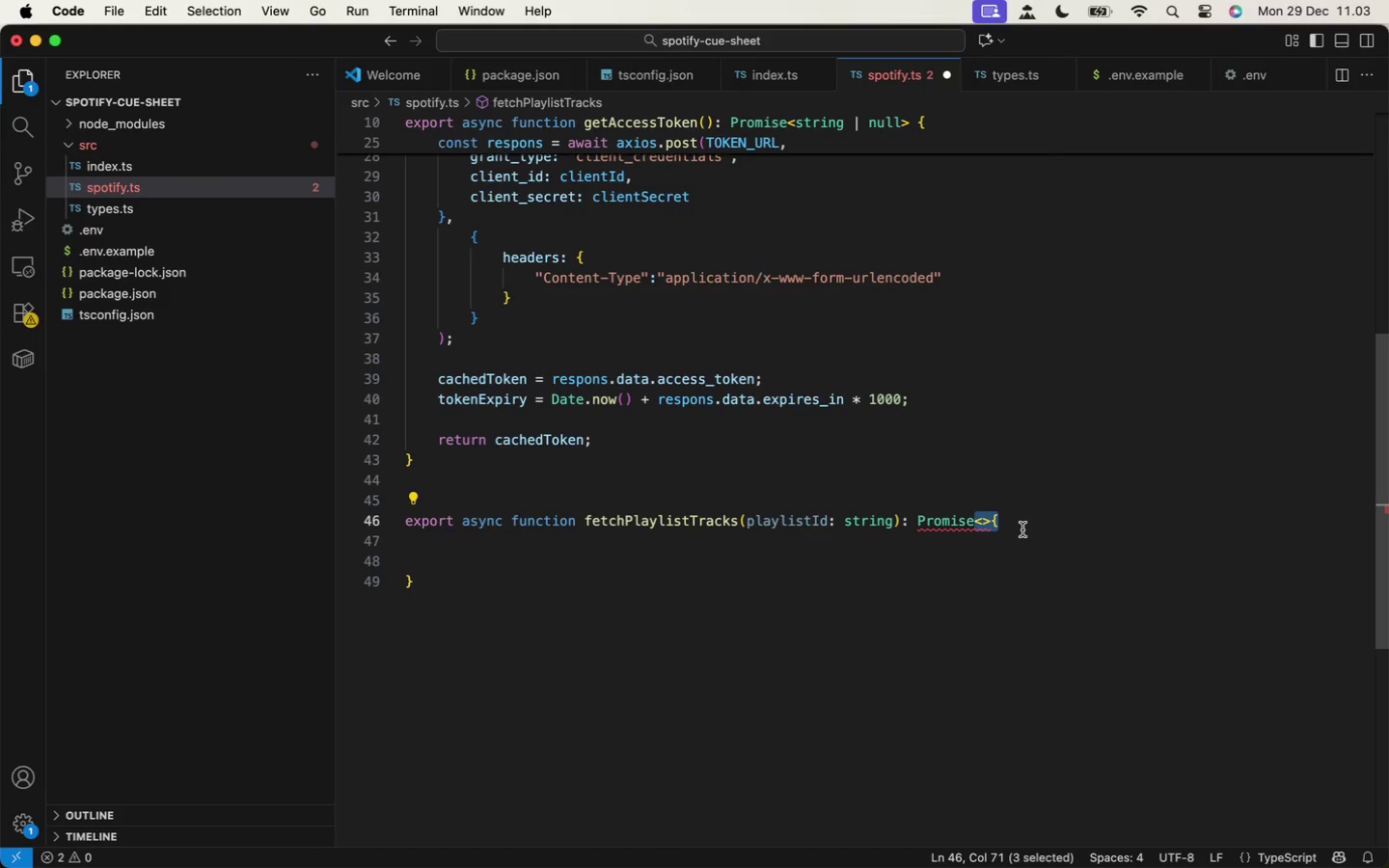 
double_click([981, 519])
 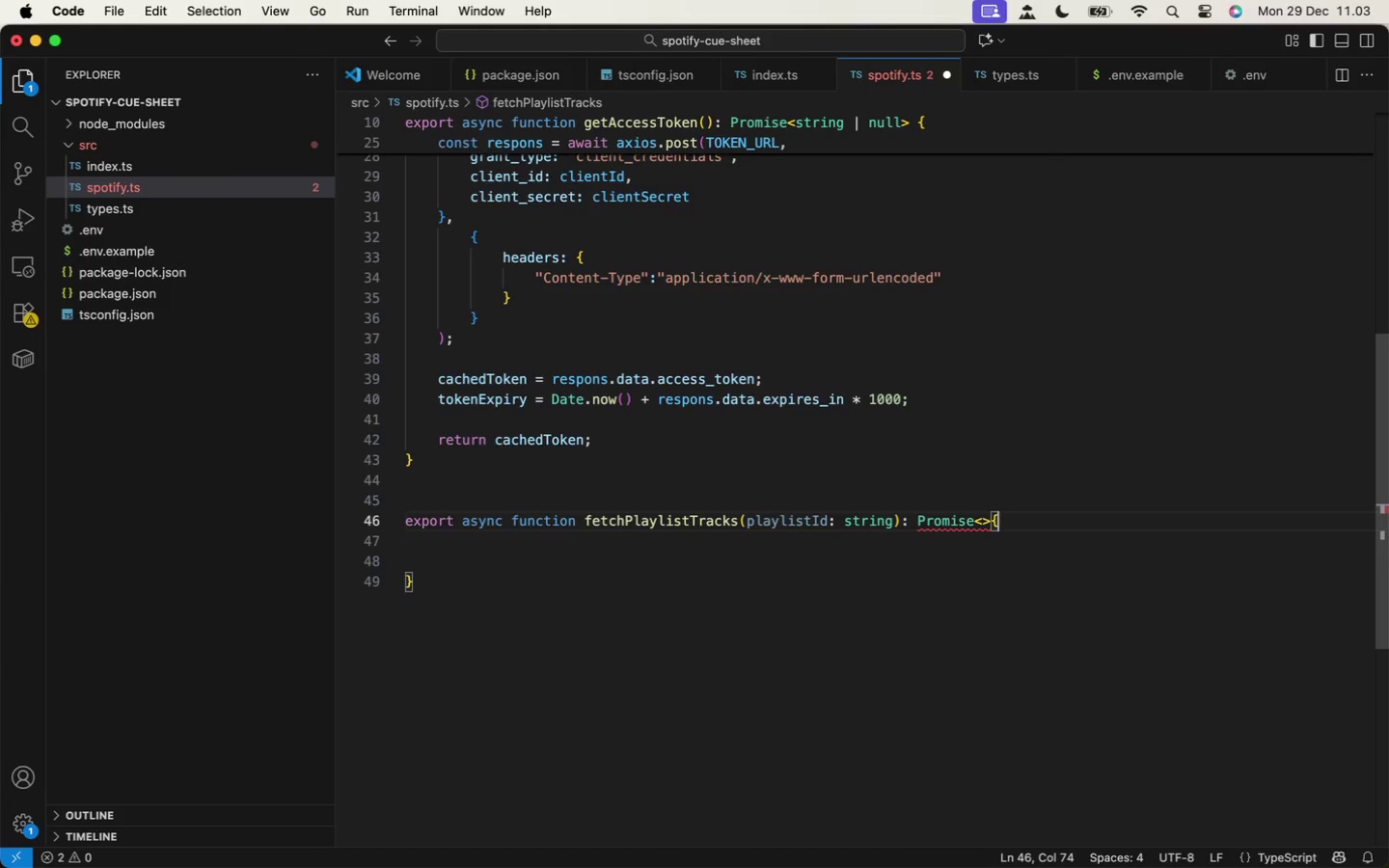 
key(ArrowRight)
 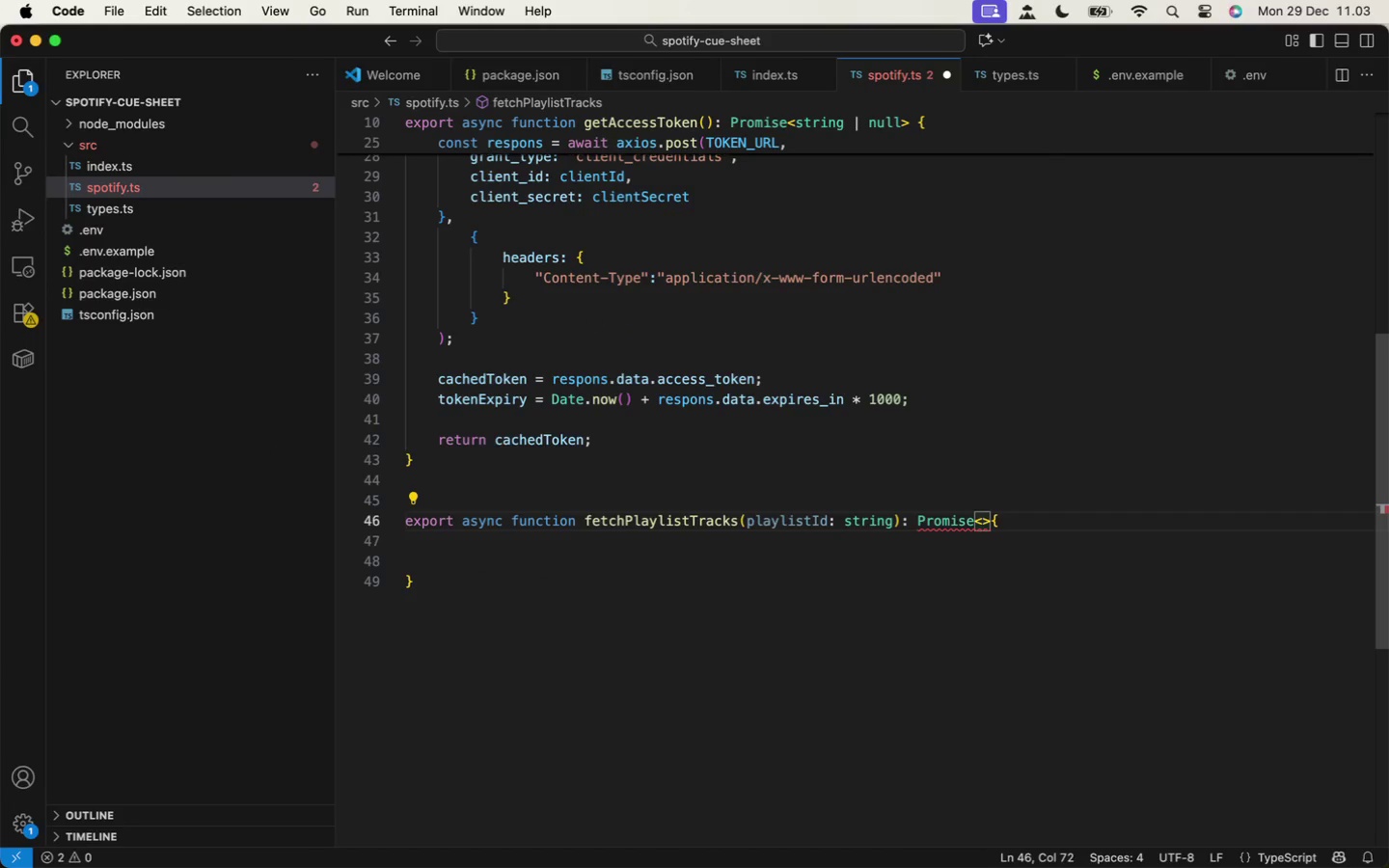 
key(ArrowLeft)
 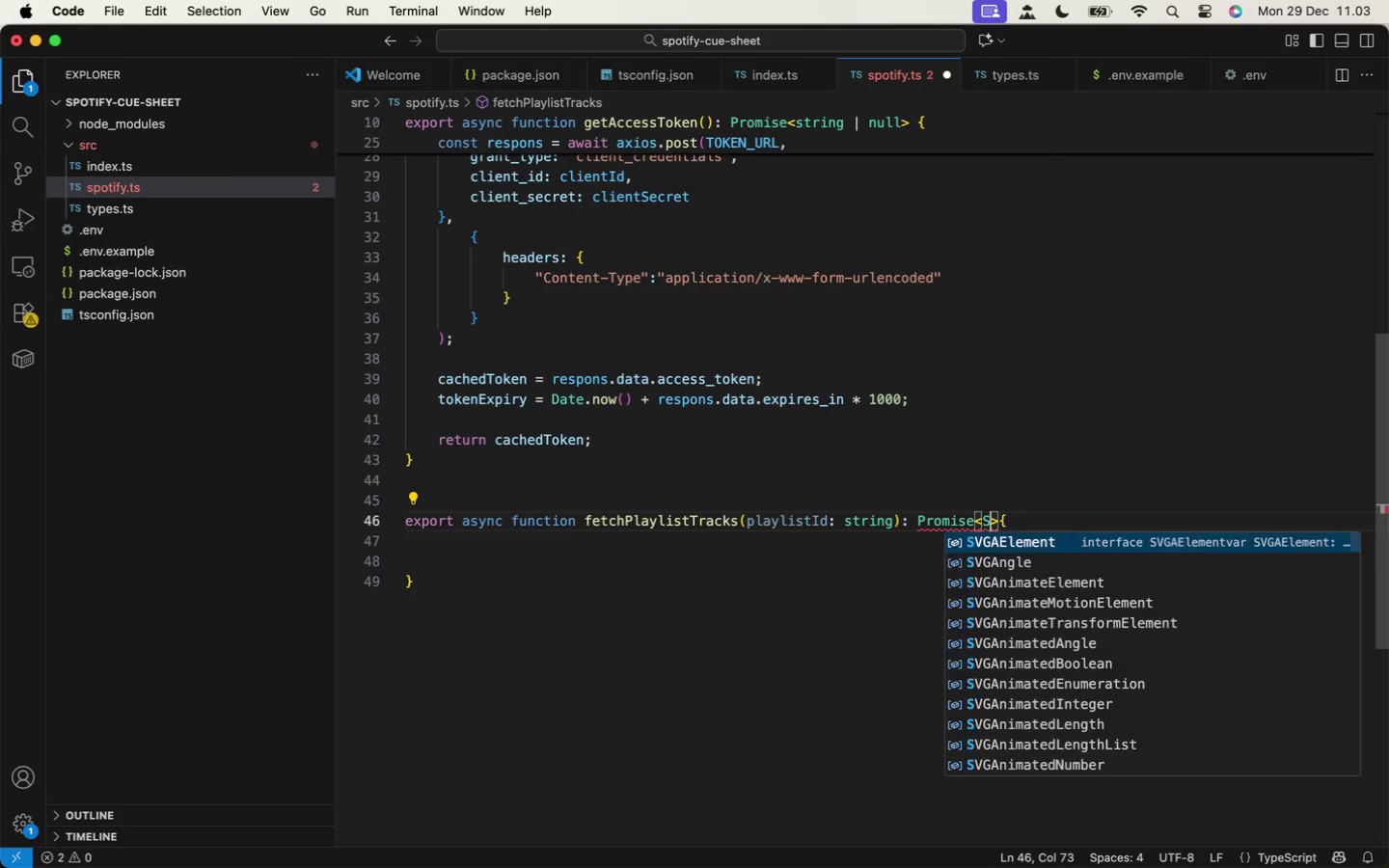 
key(ArrowLeft)
 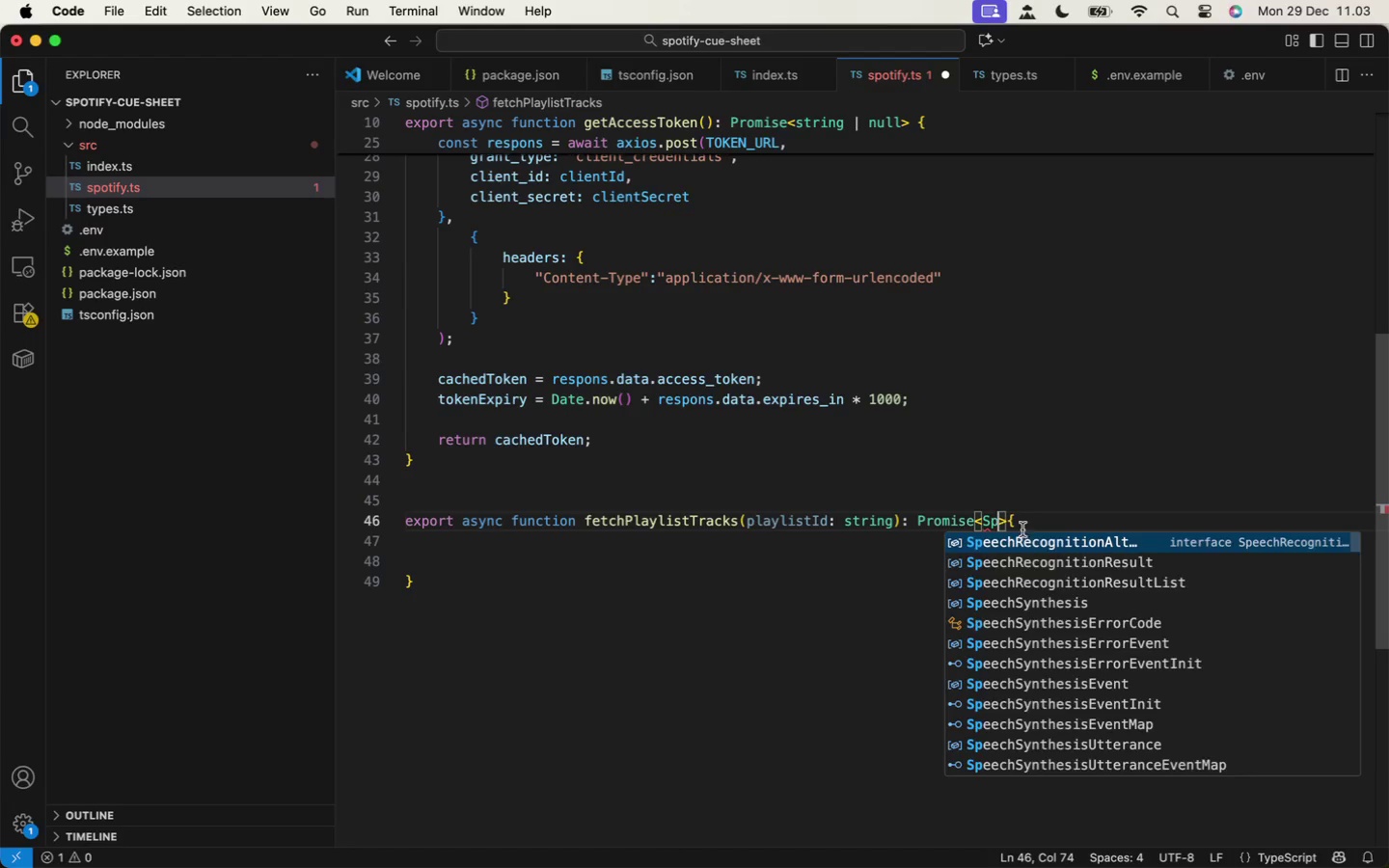 
type(Spl)
 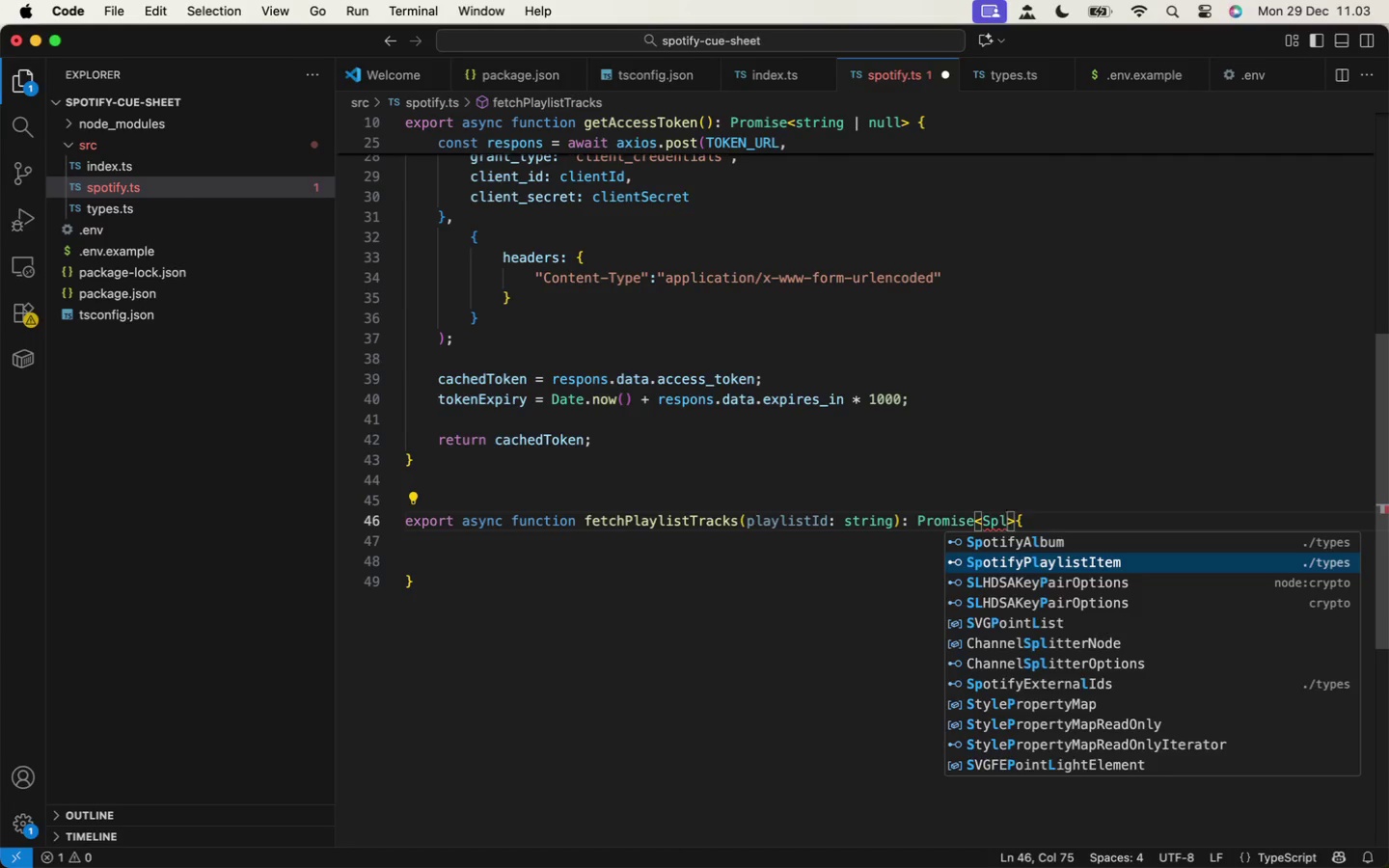 
key(ArrowDown)
 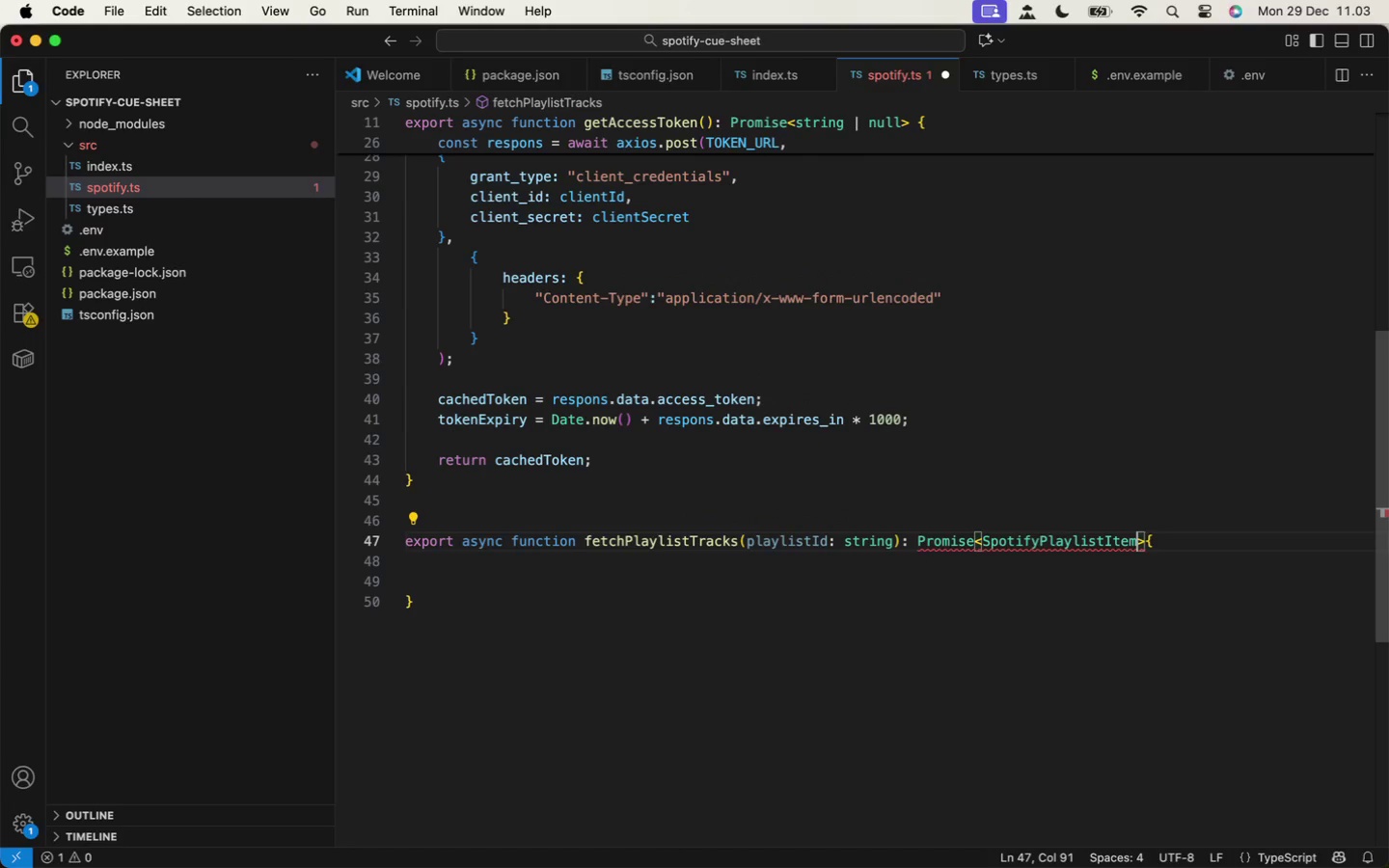 
key(Enter)
 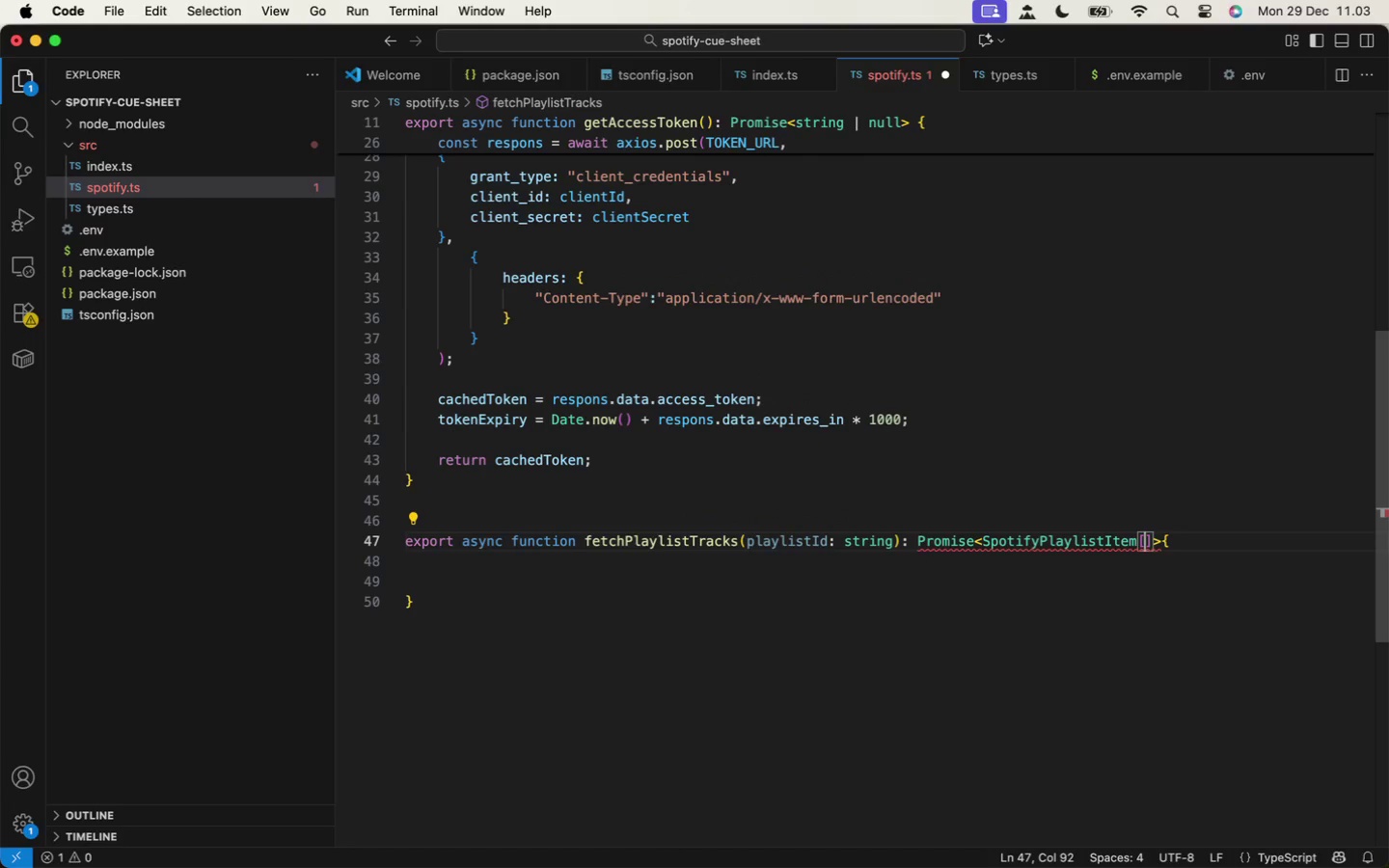 
key(BracketLeft)
 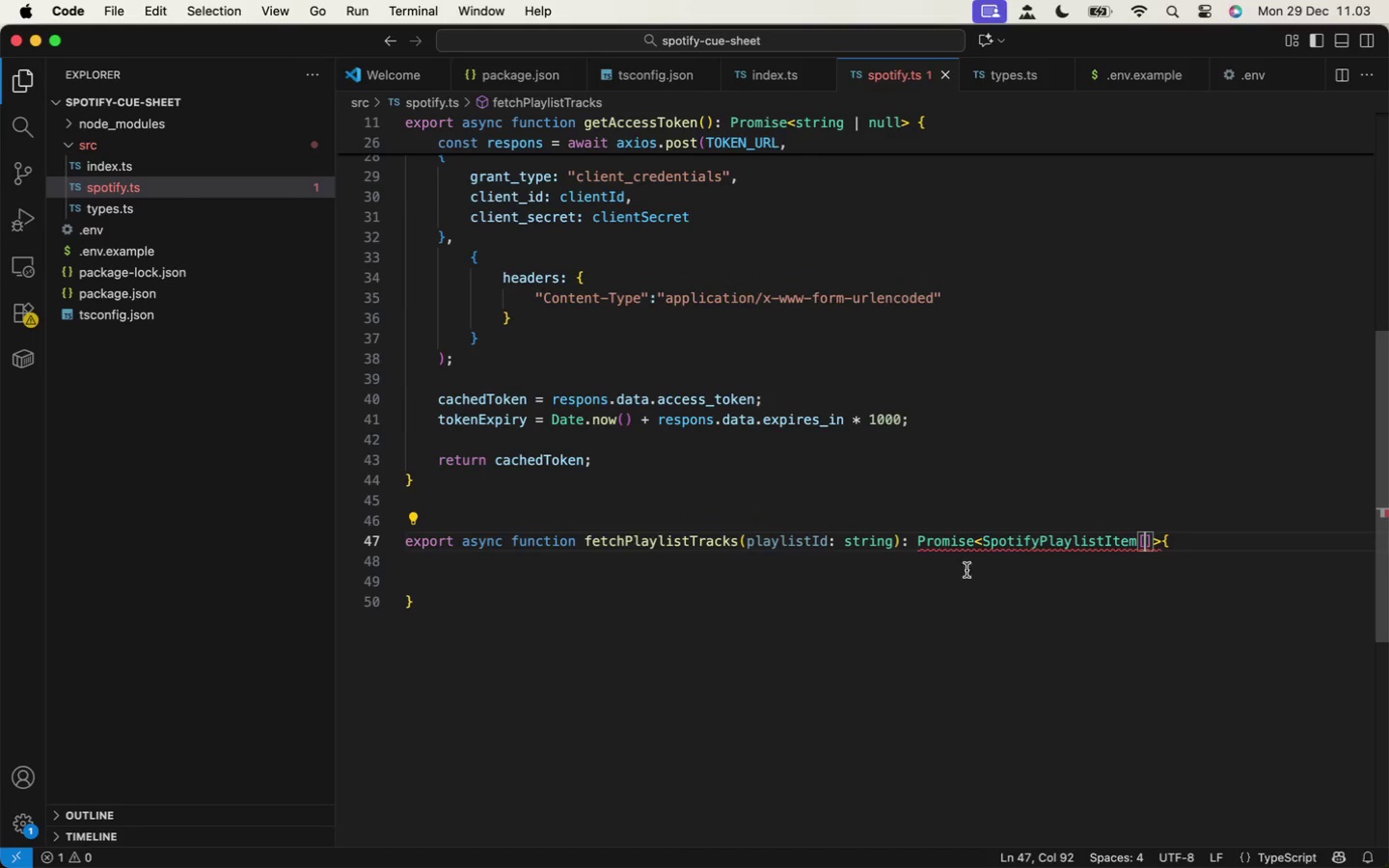 
key(Meta+S)
 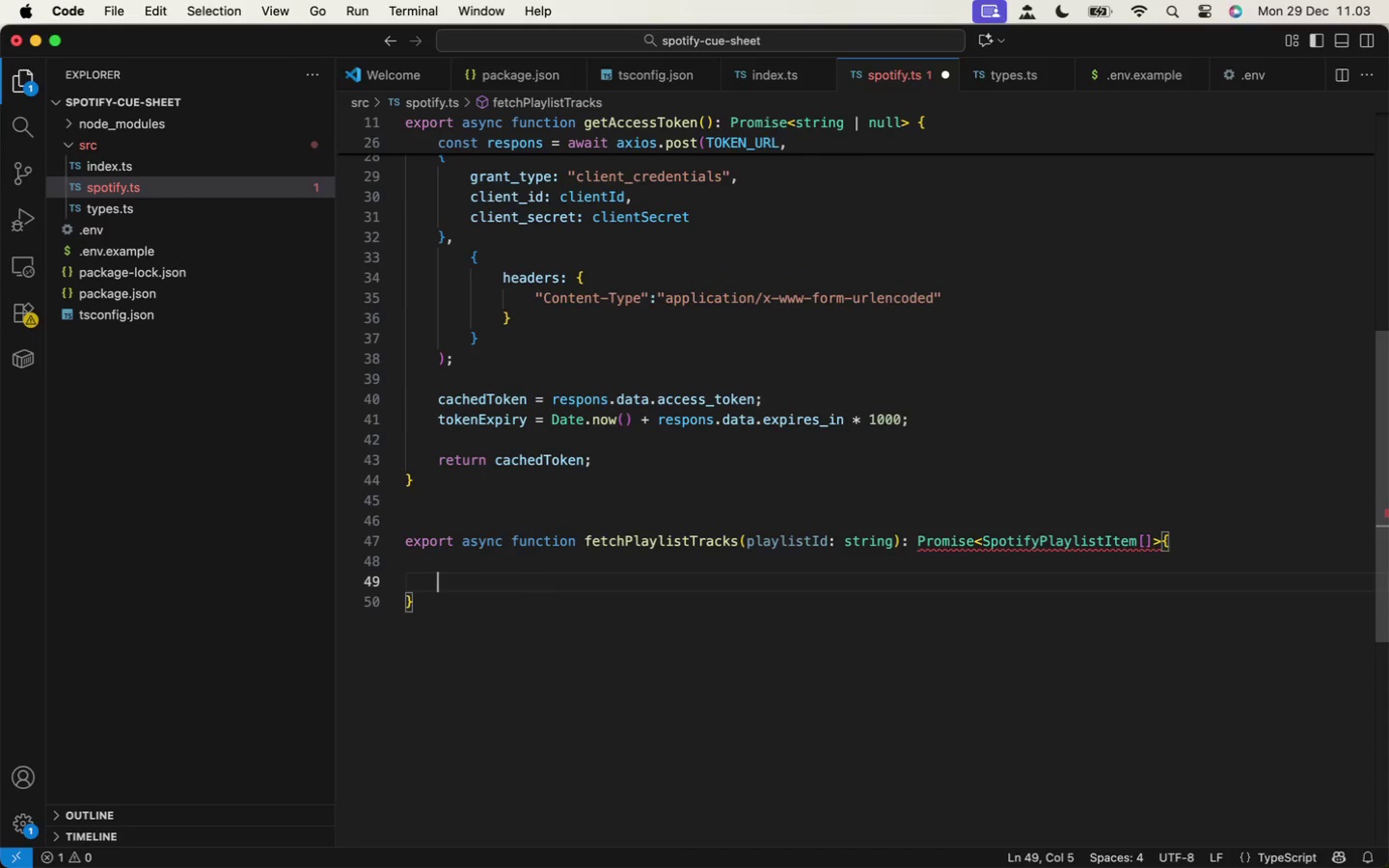 
left_click([865, 581])
 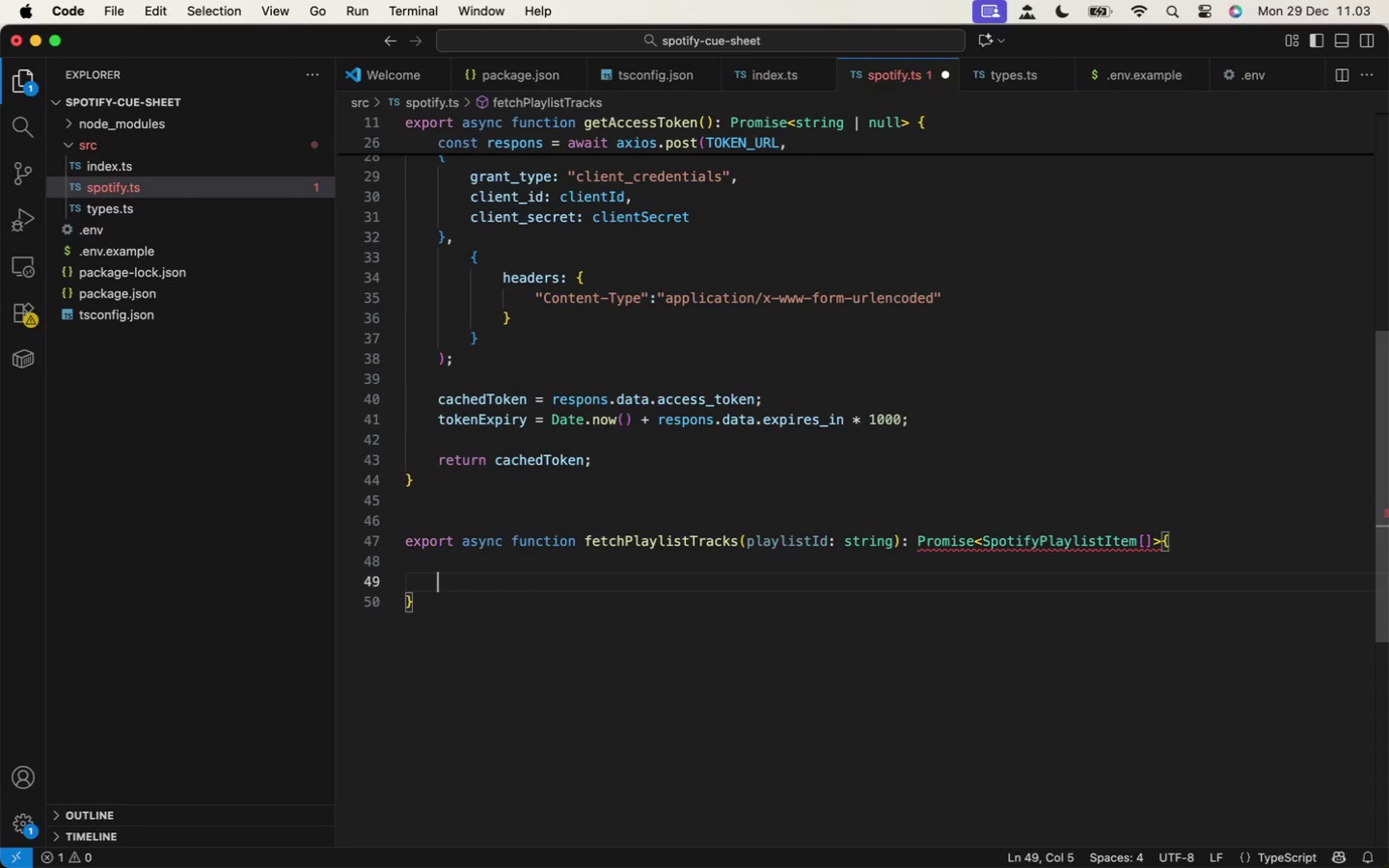 
key(Tab)
 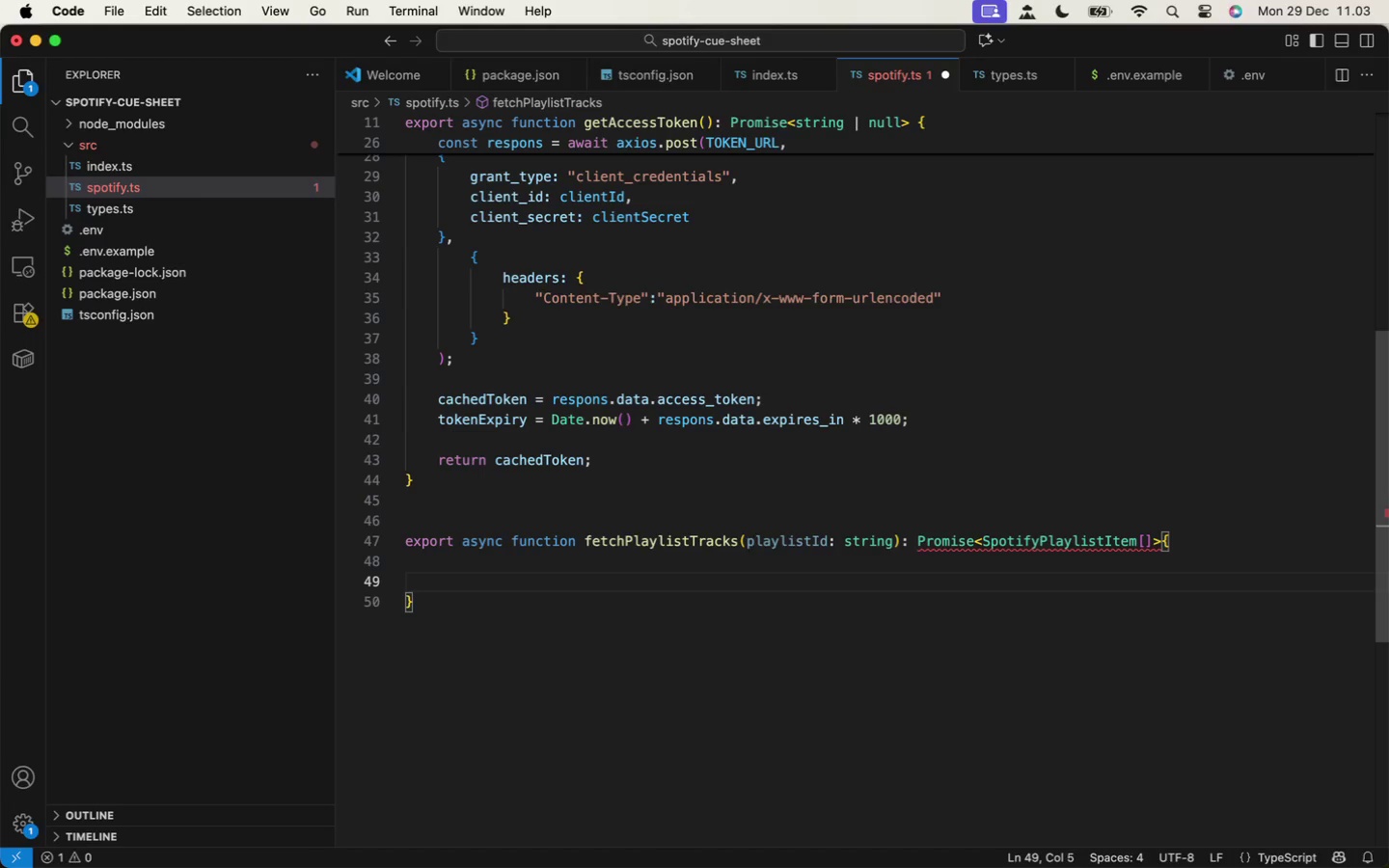 
wait(8.21)
 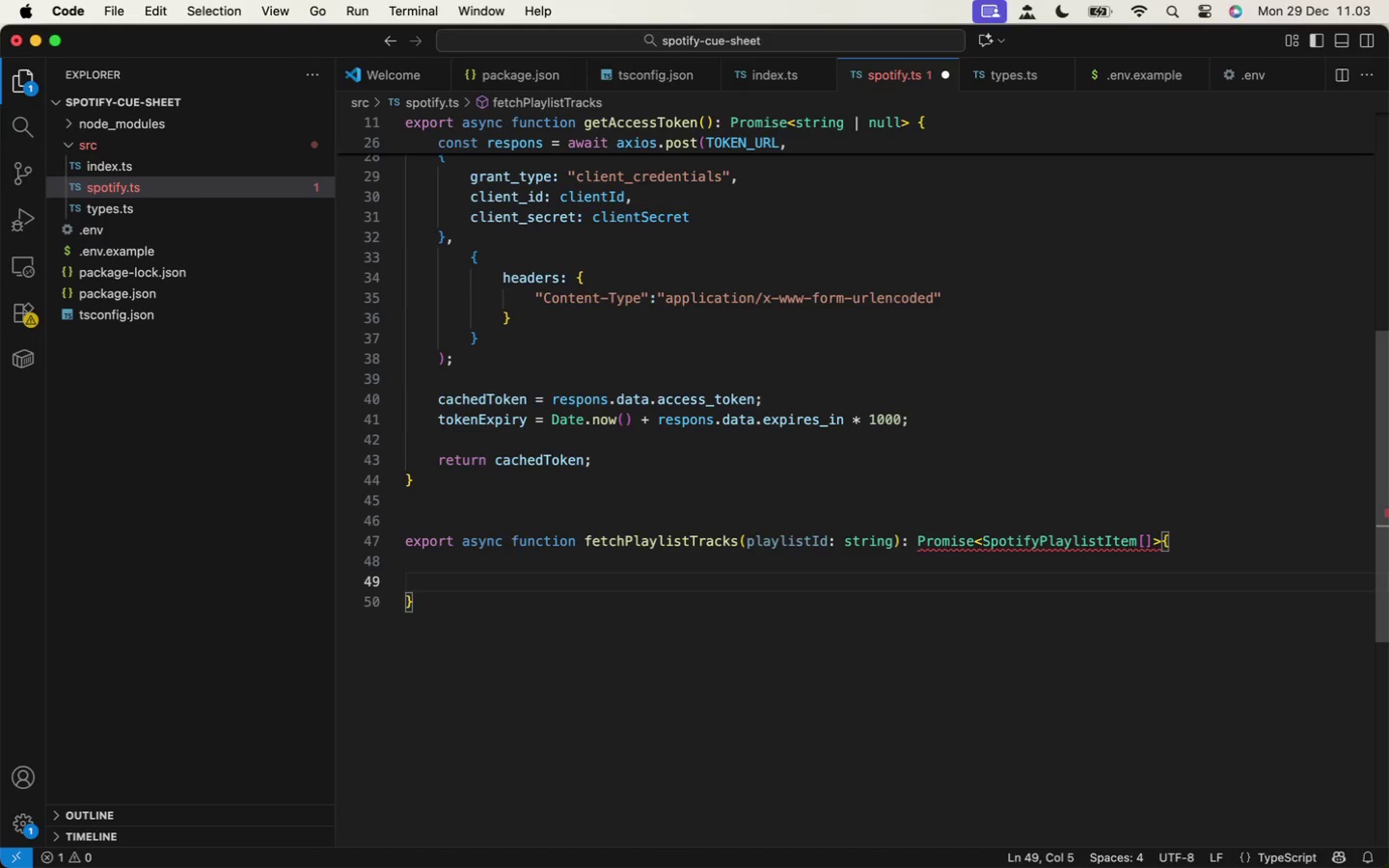 
type(const token = await getA)
 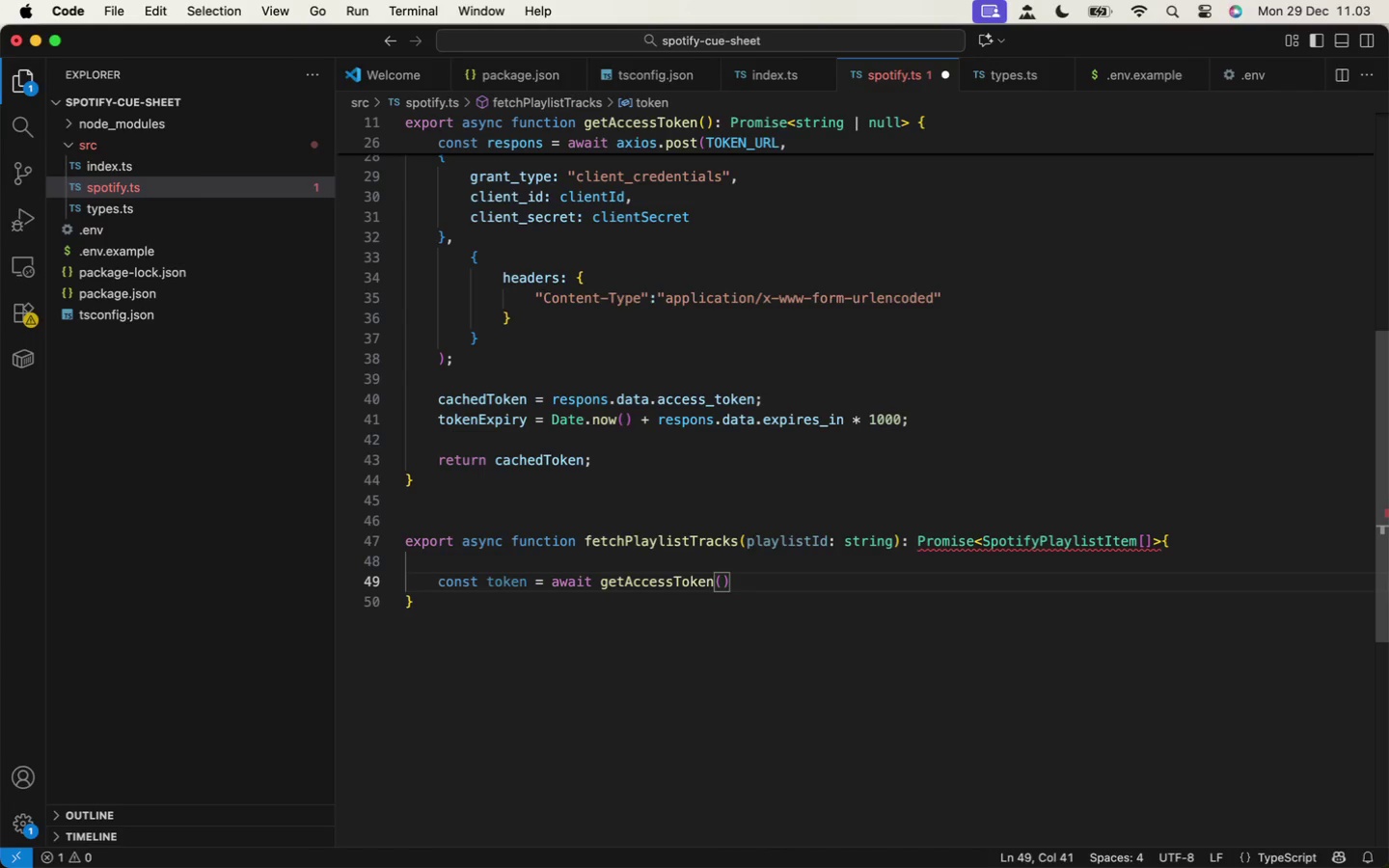 
 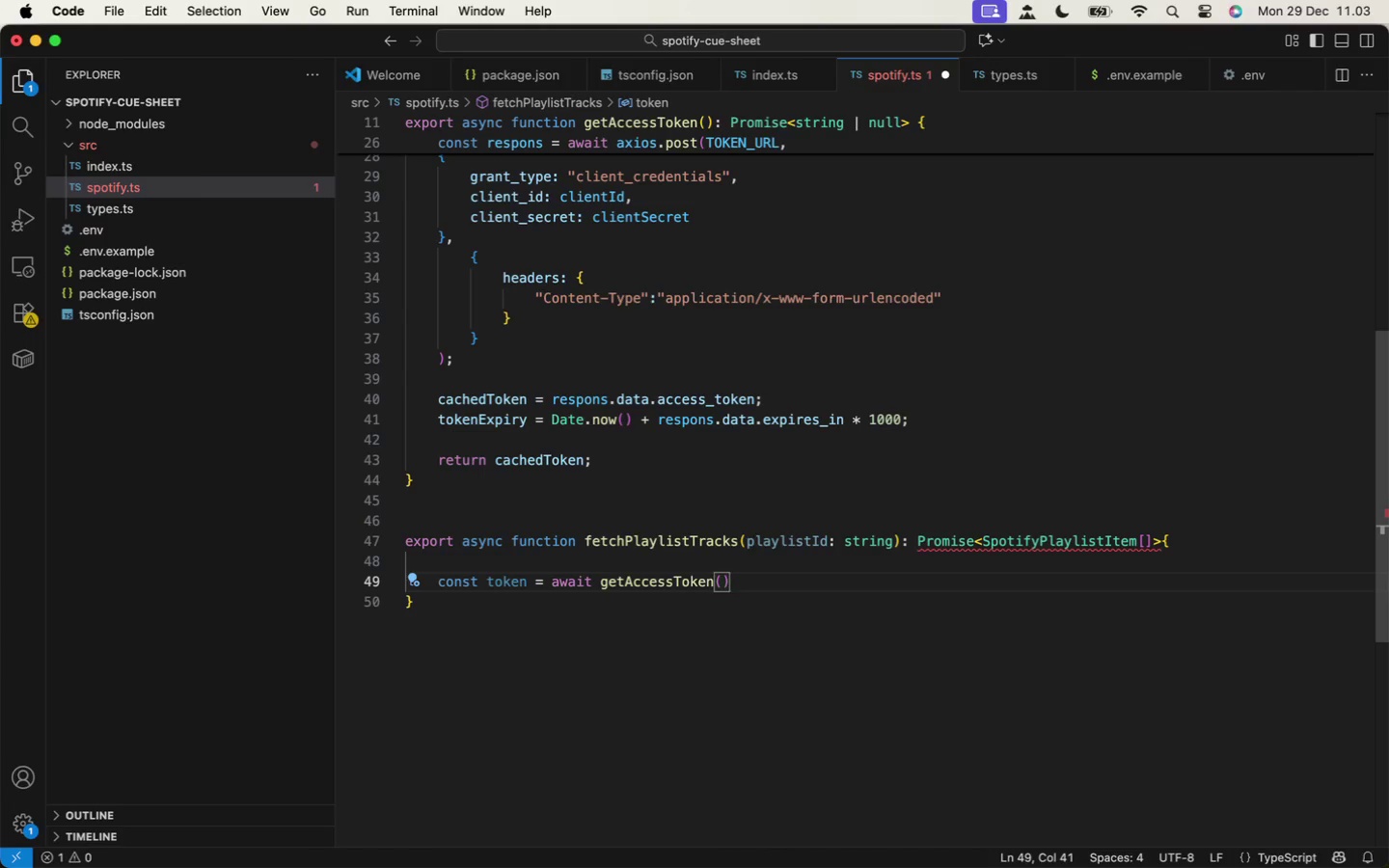 
key(Enter)
 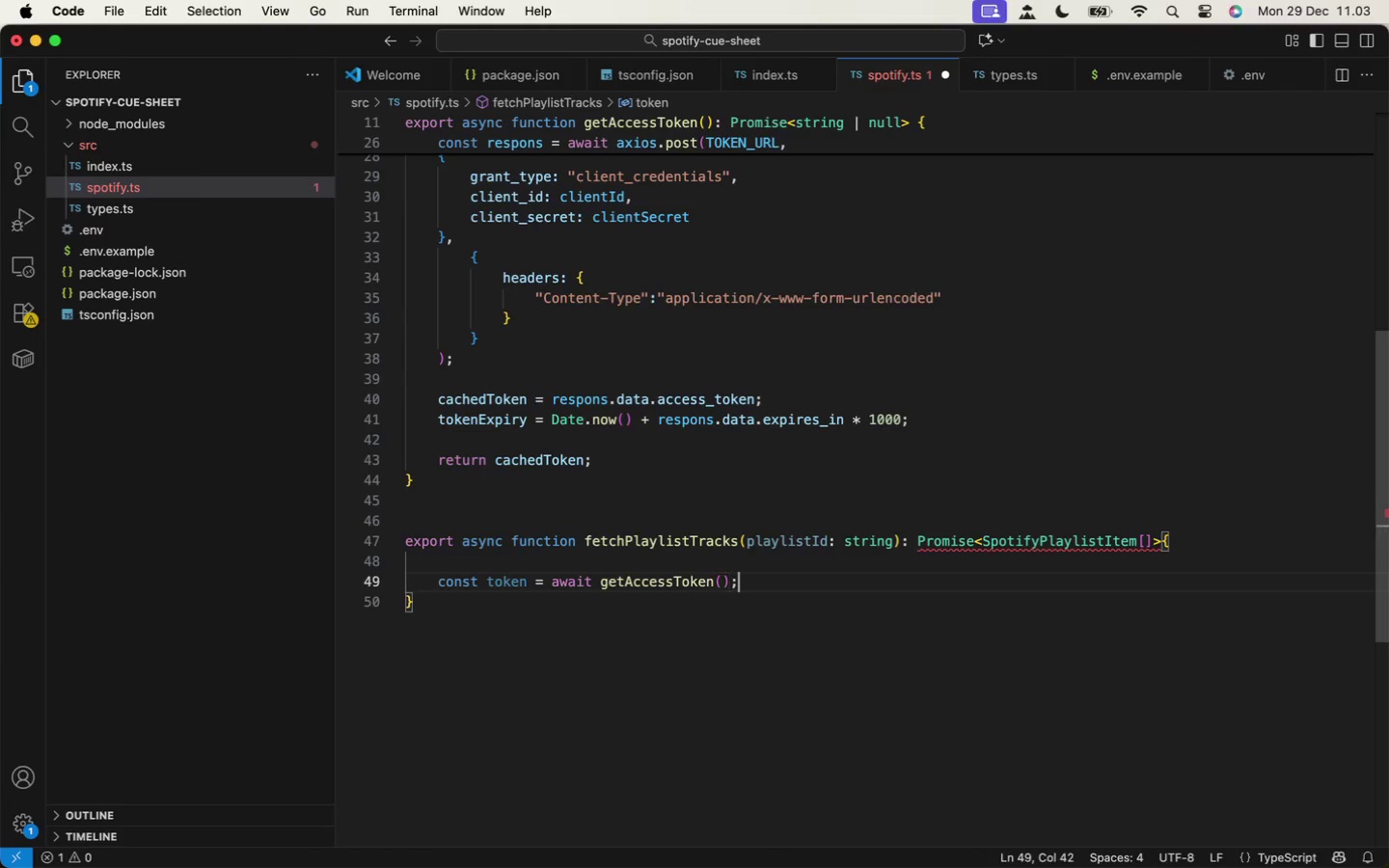 
type(();)
 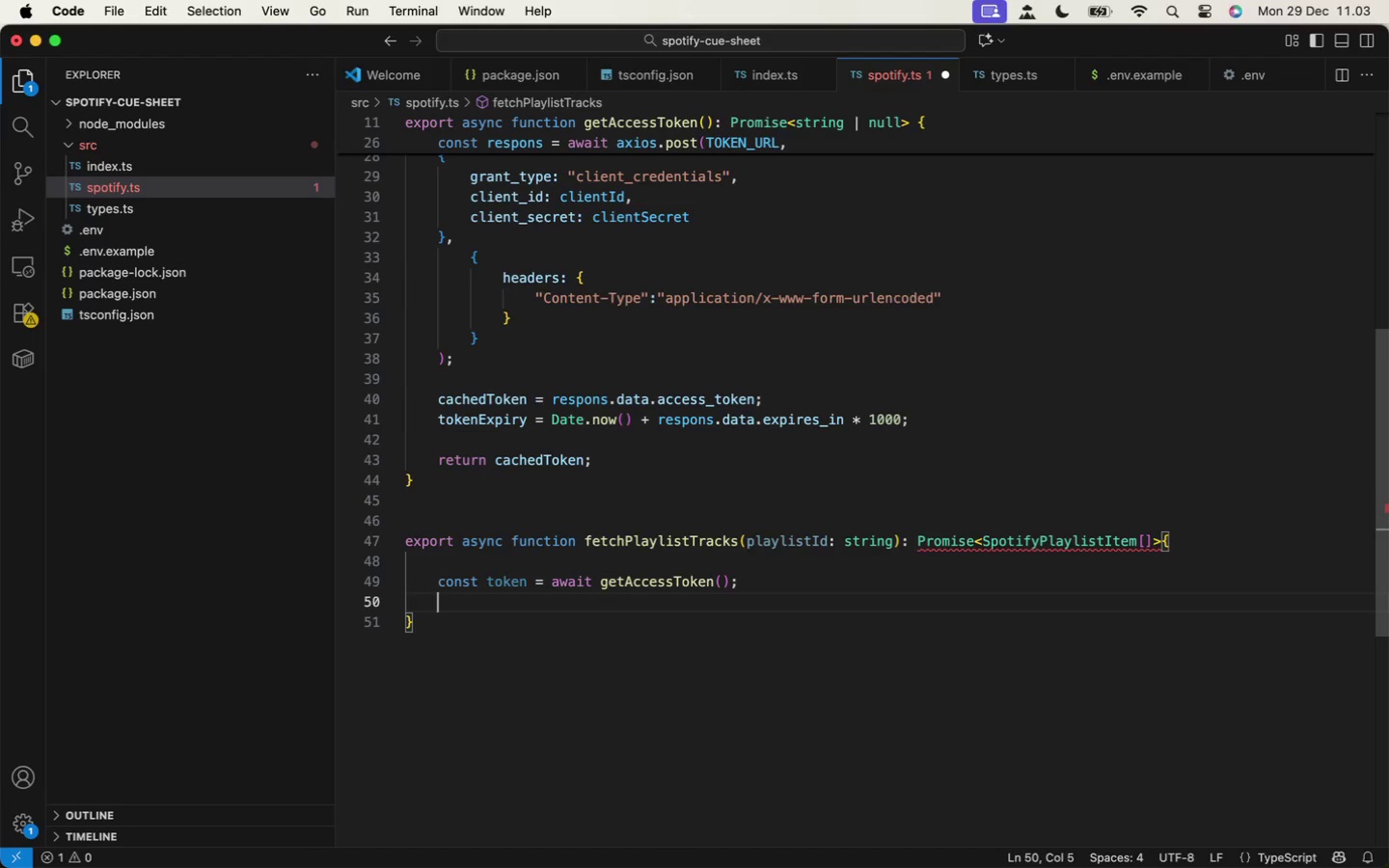 
key(Enter)
 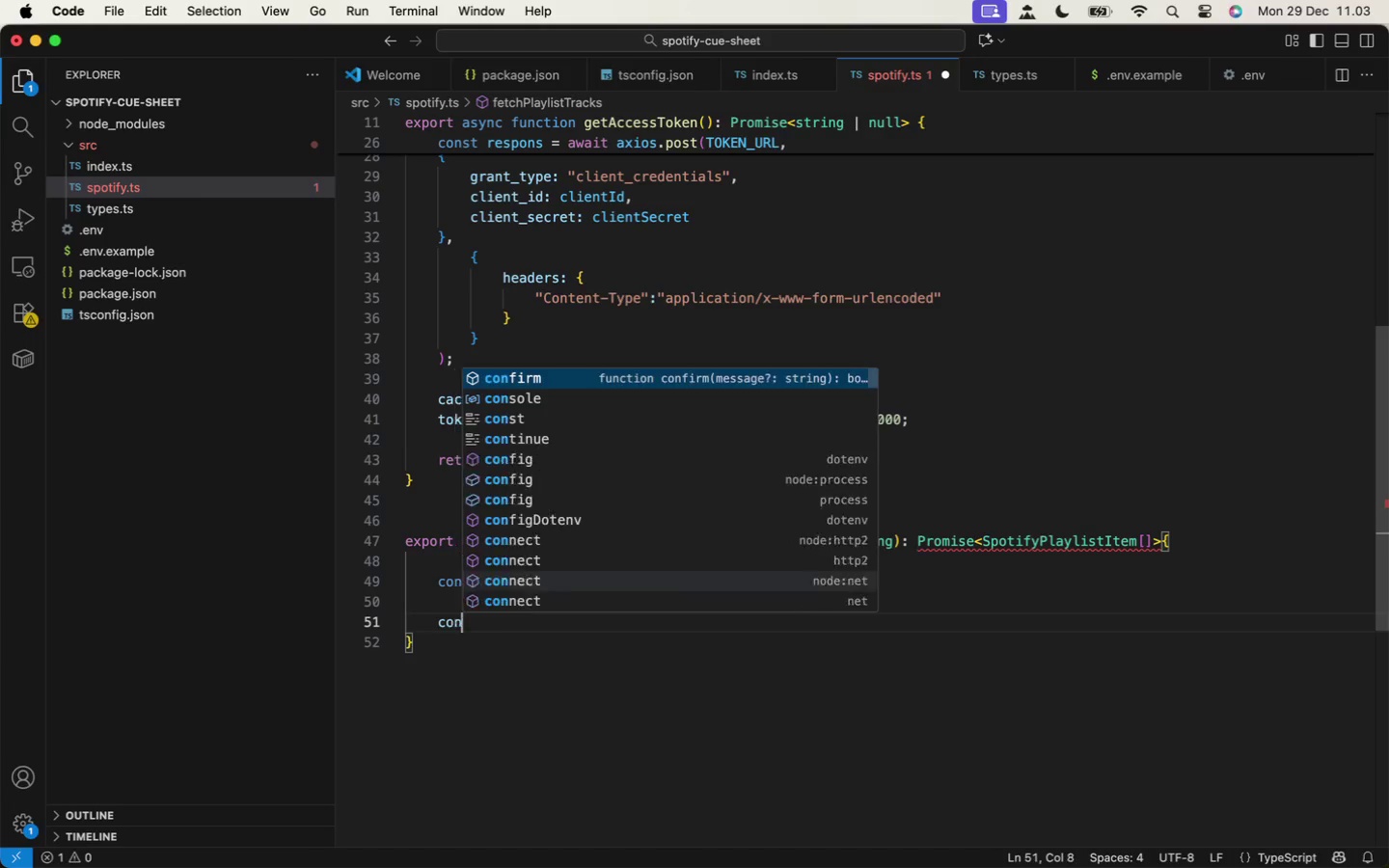 
key(Enter)
 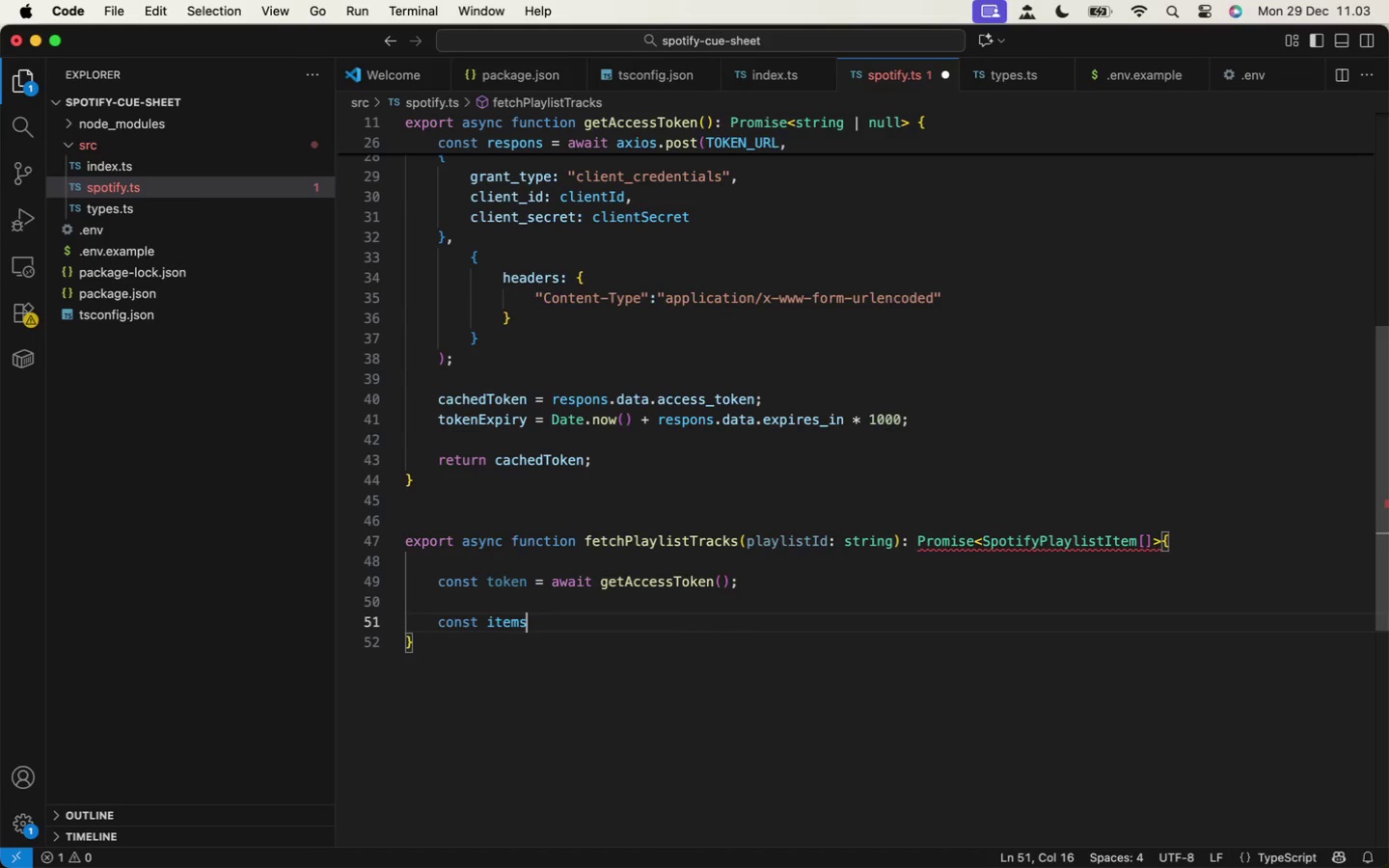 
type(const items ; )
key(Backspace)
key(Backspace)
key(Backspace)
type(: SPo)
 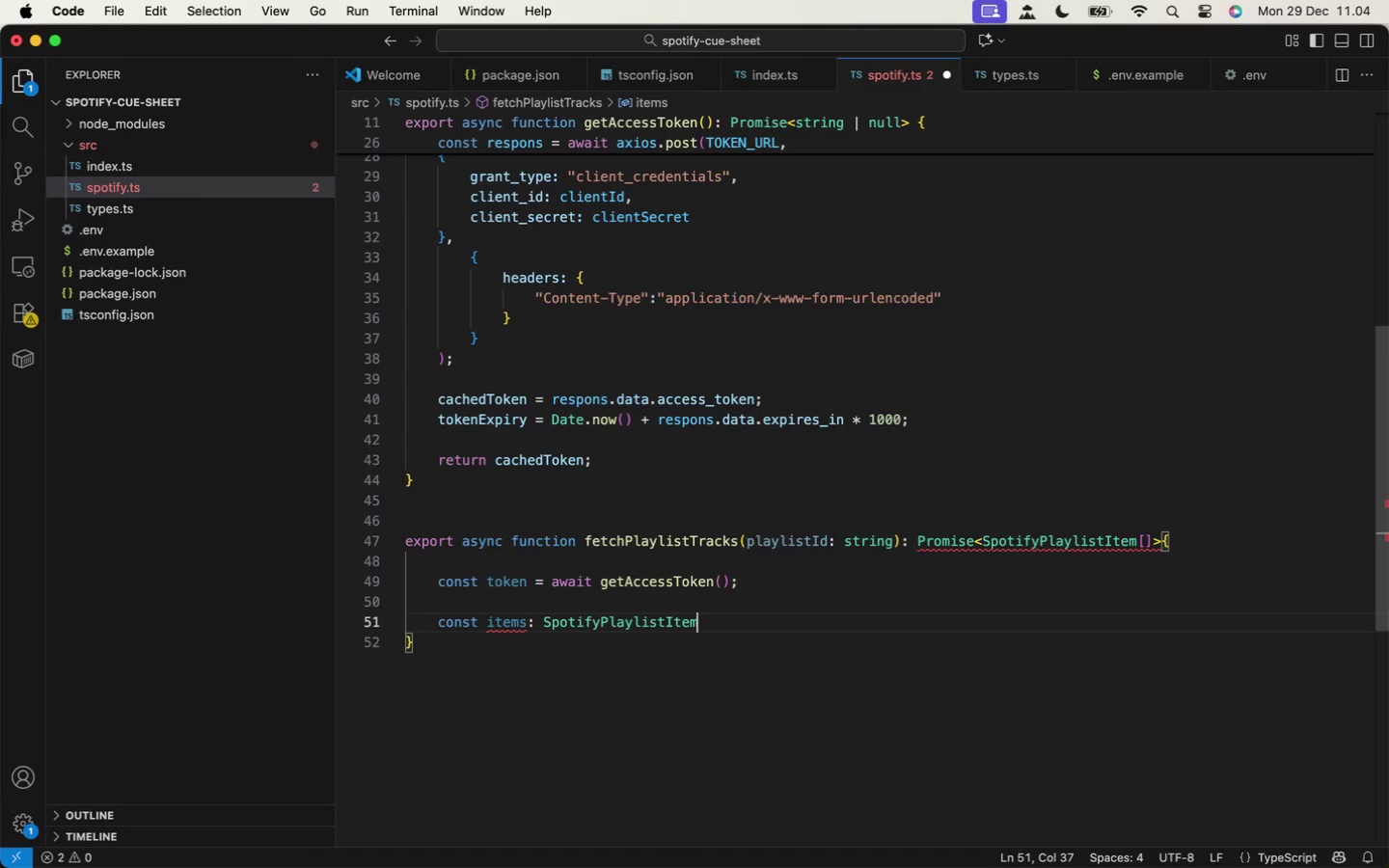 
key(Enter)
 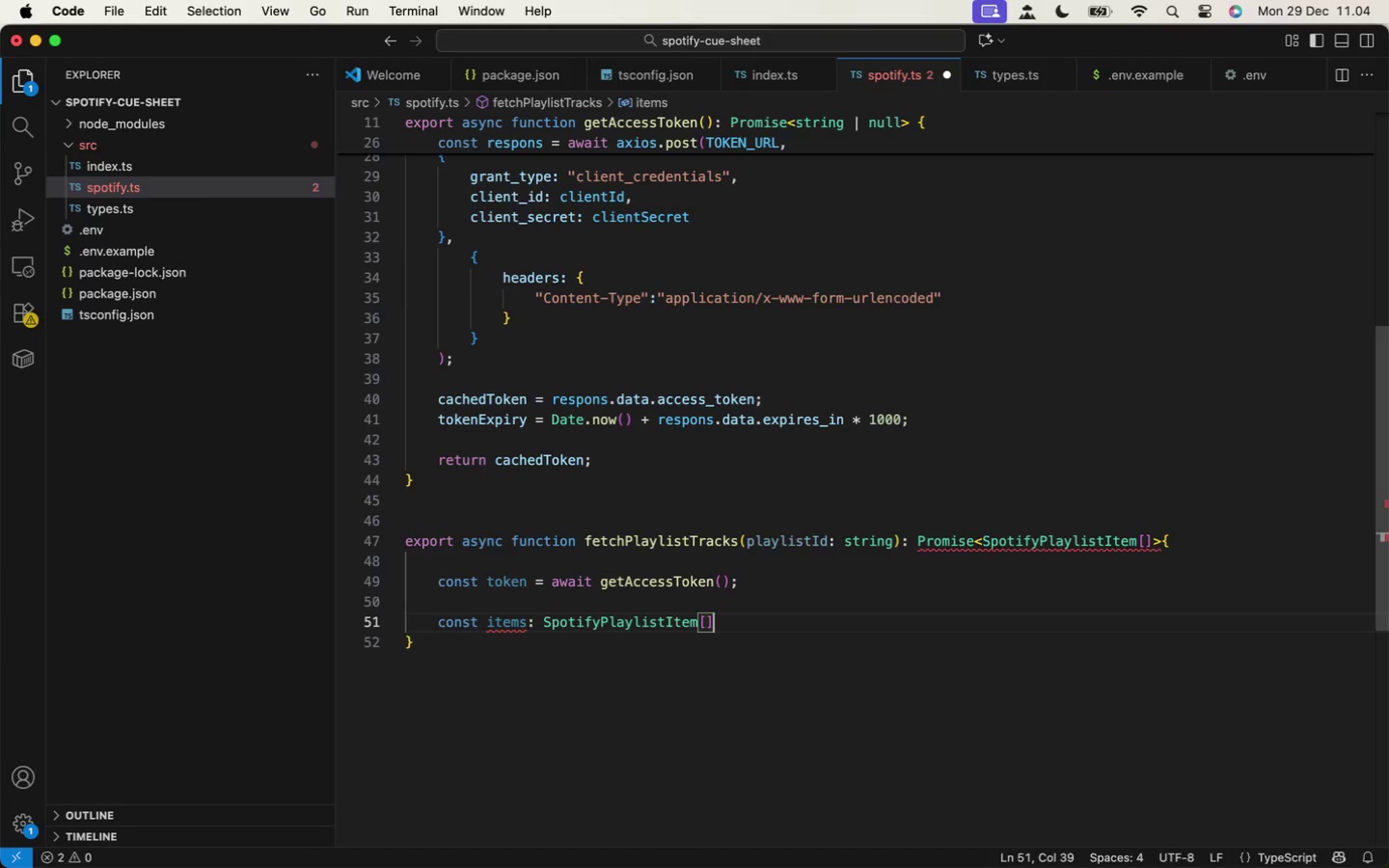 
key(BracketLeft)
 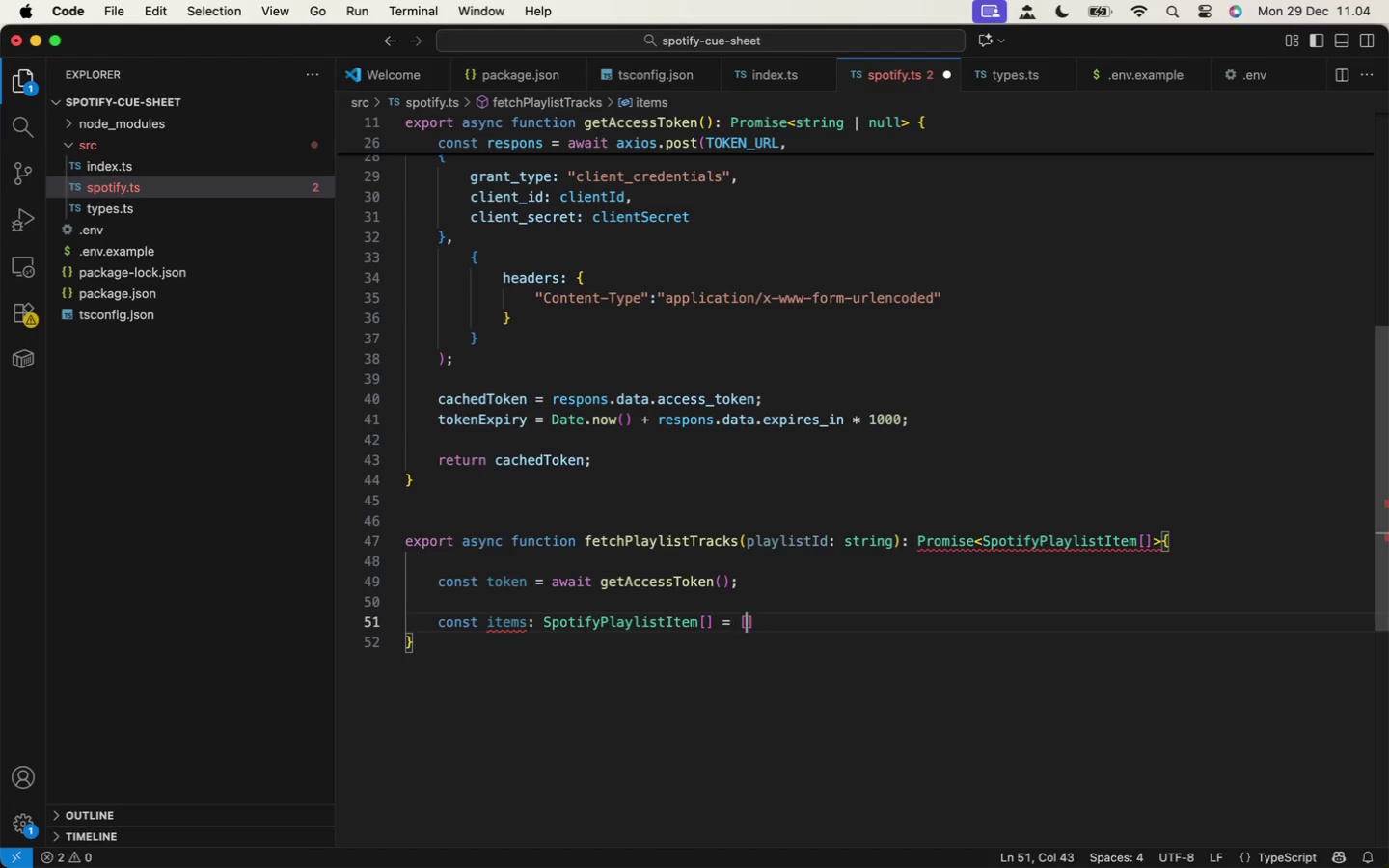 
key(BracketRight)
 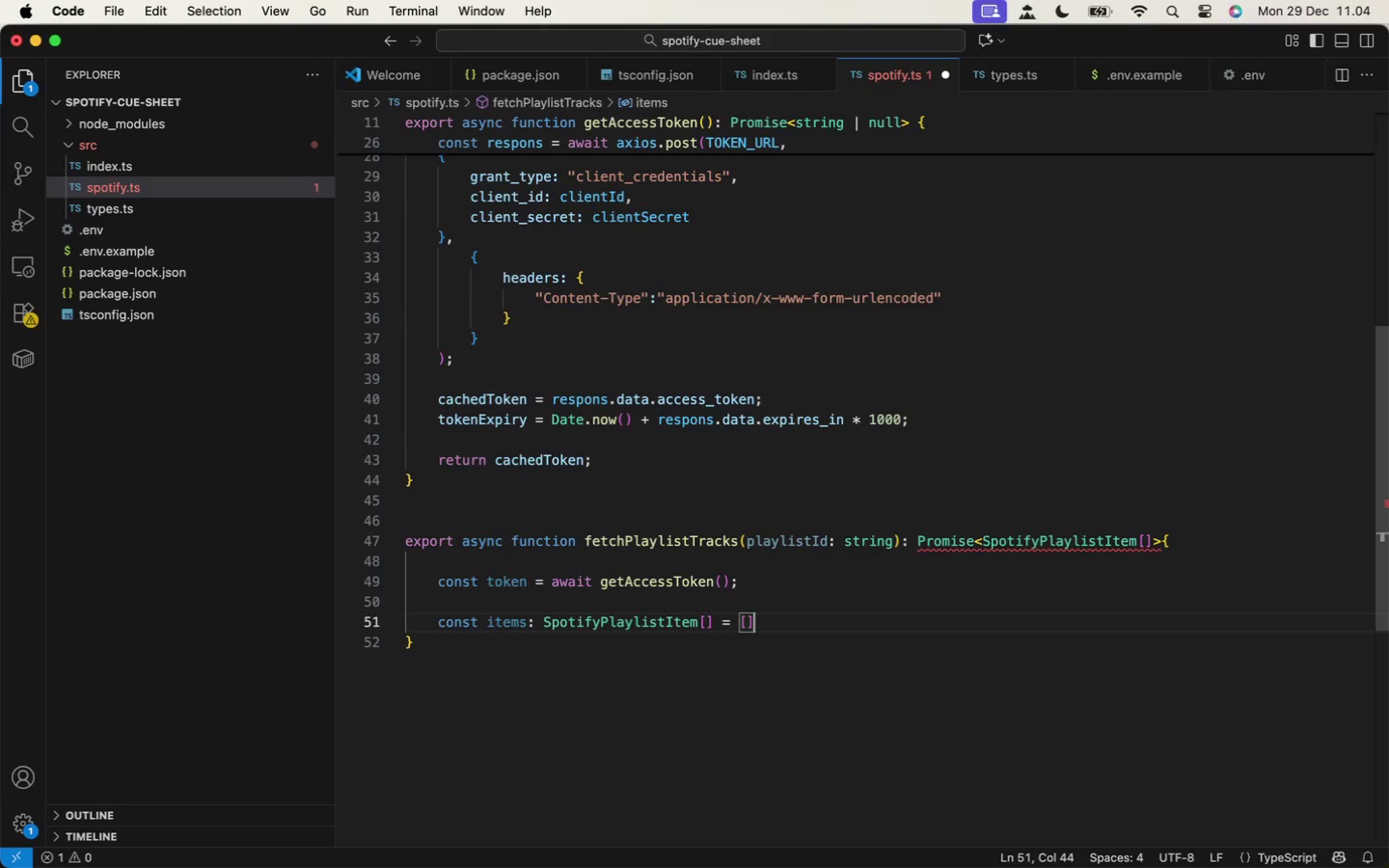 
key(Space)
 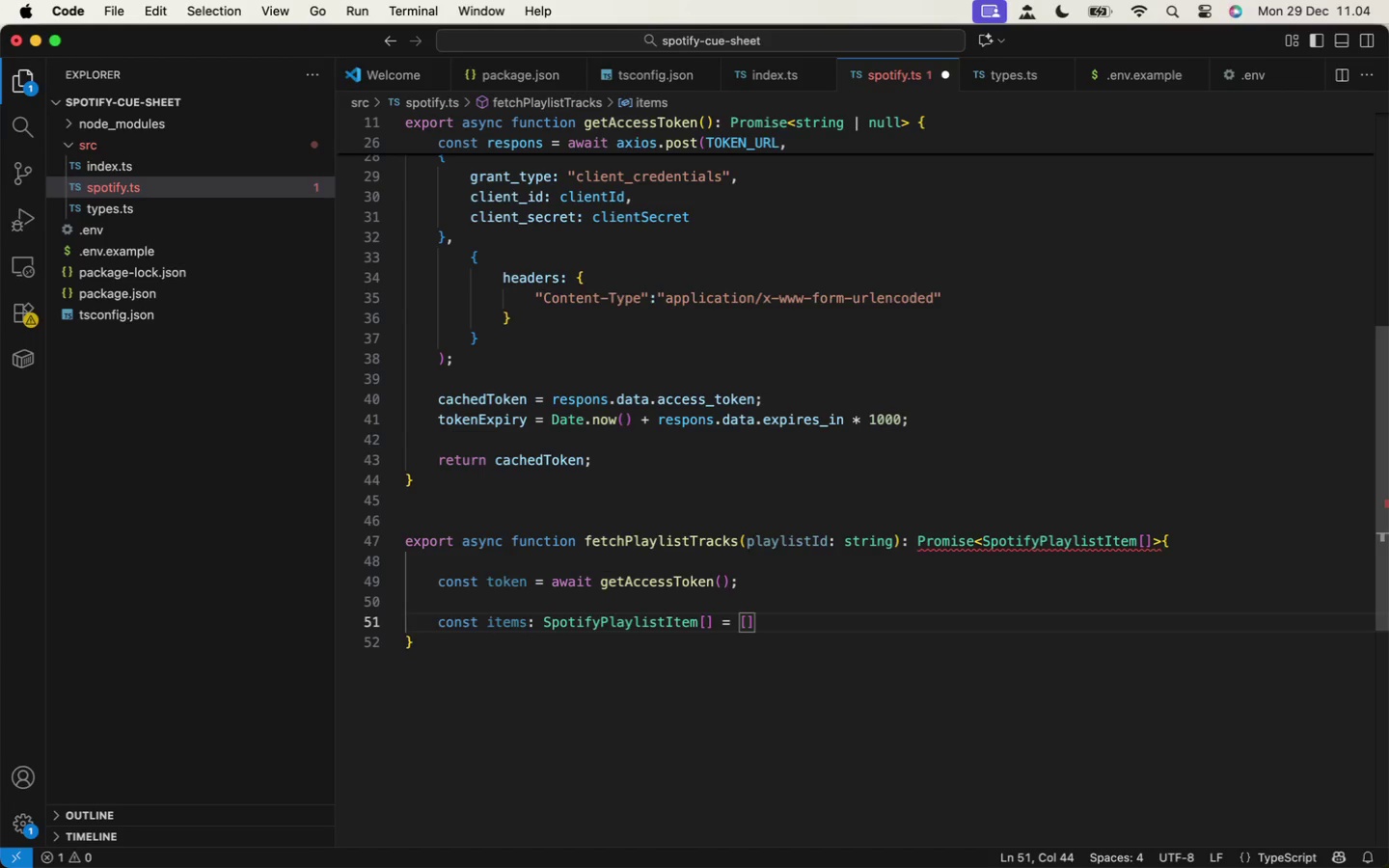 
key(Equal)
 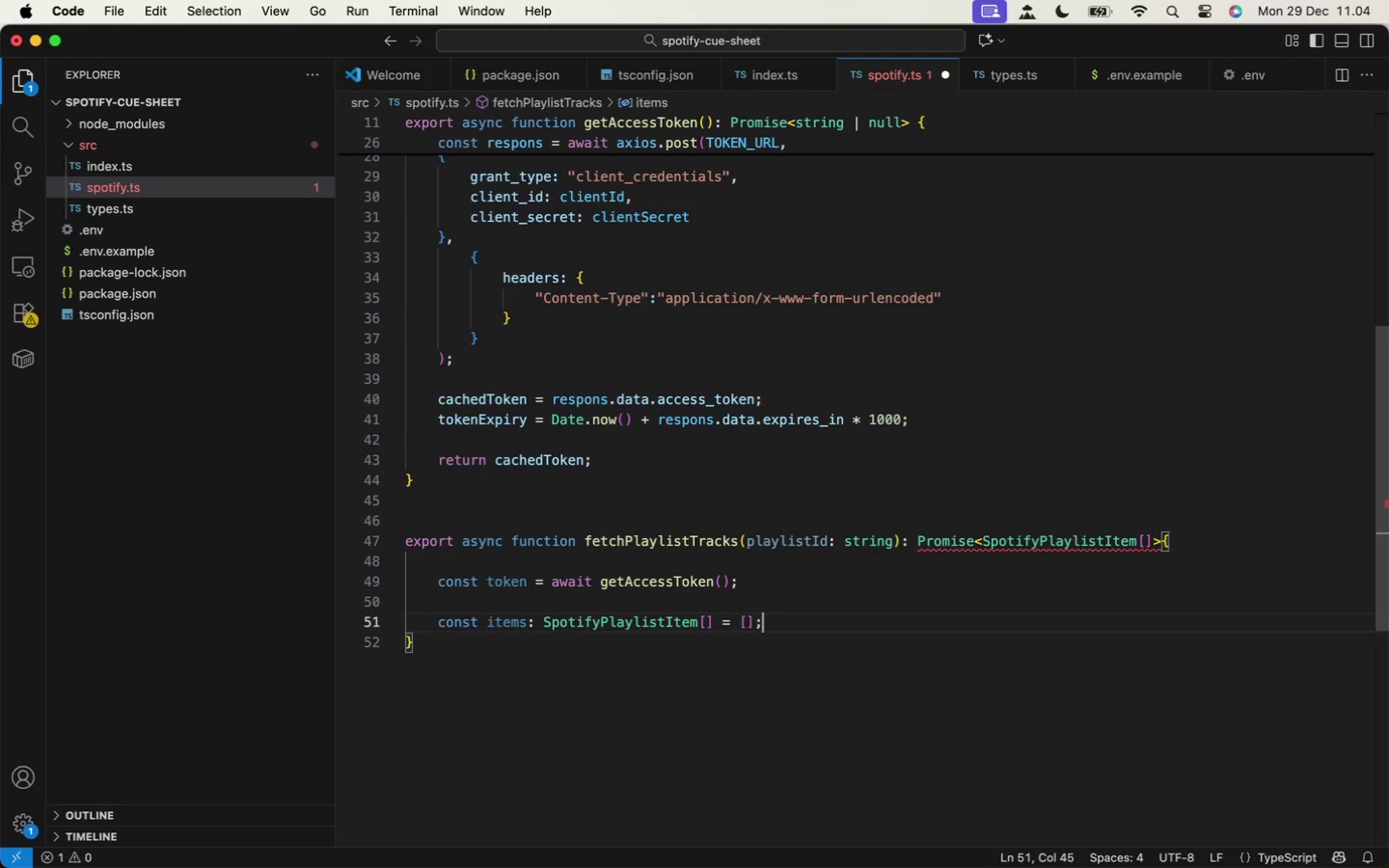 
key(Space)
 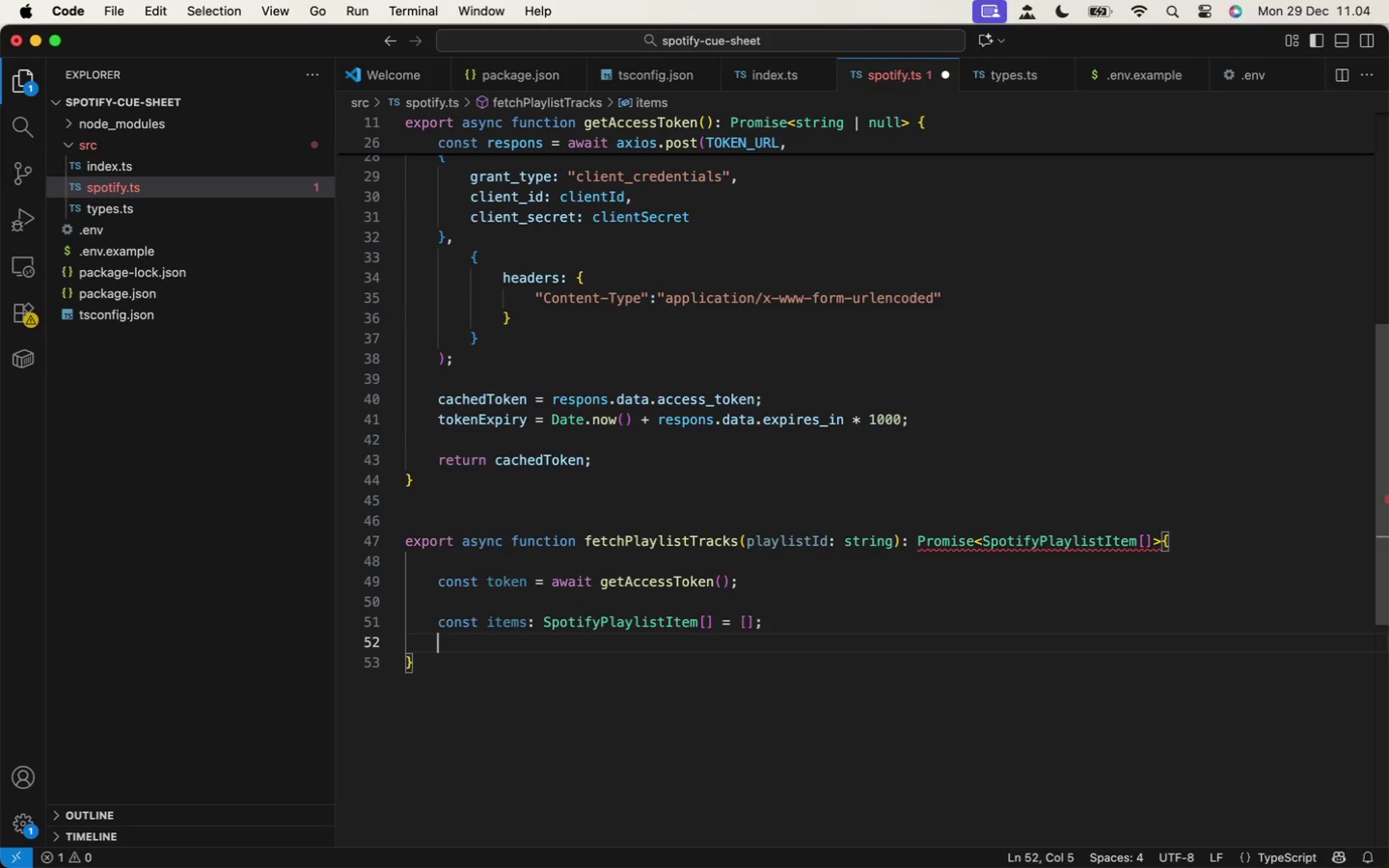 
key(BracketLeft)
 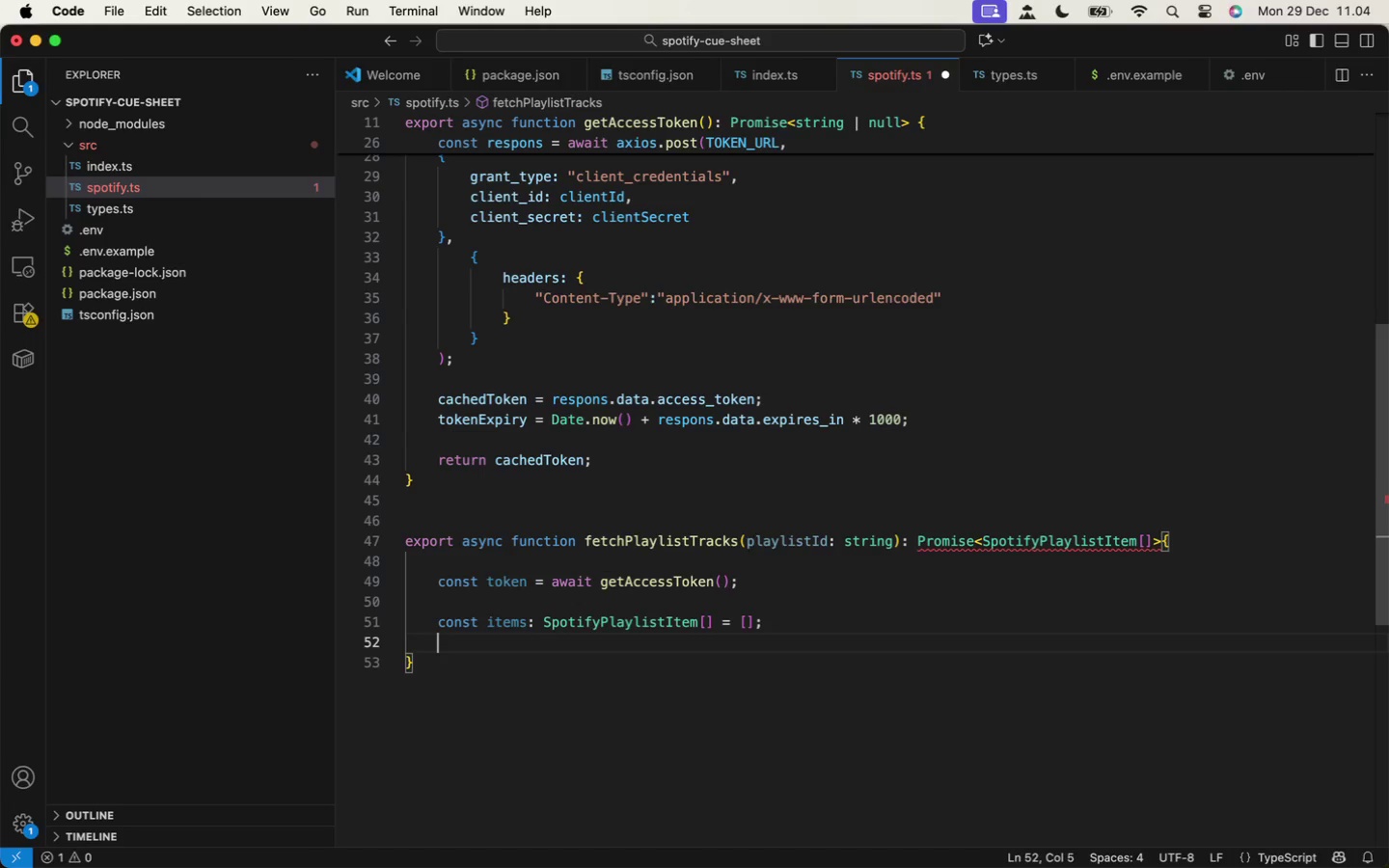 
key(ArrowRight)
 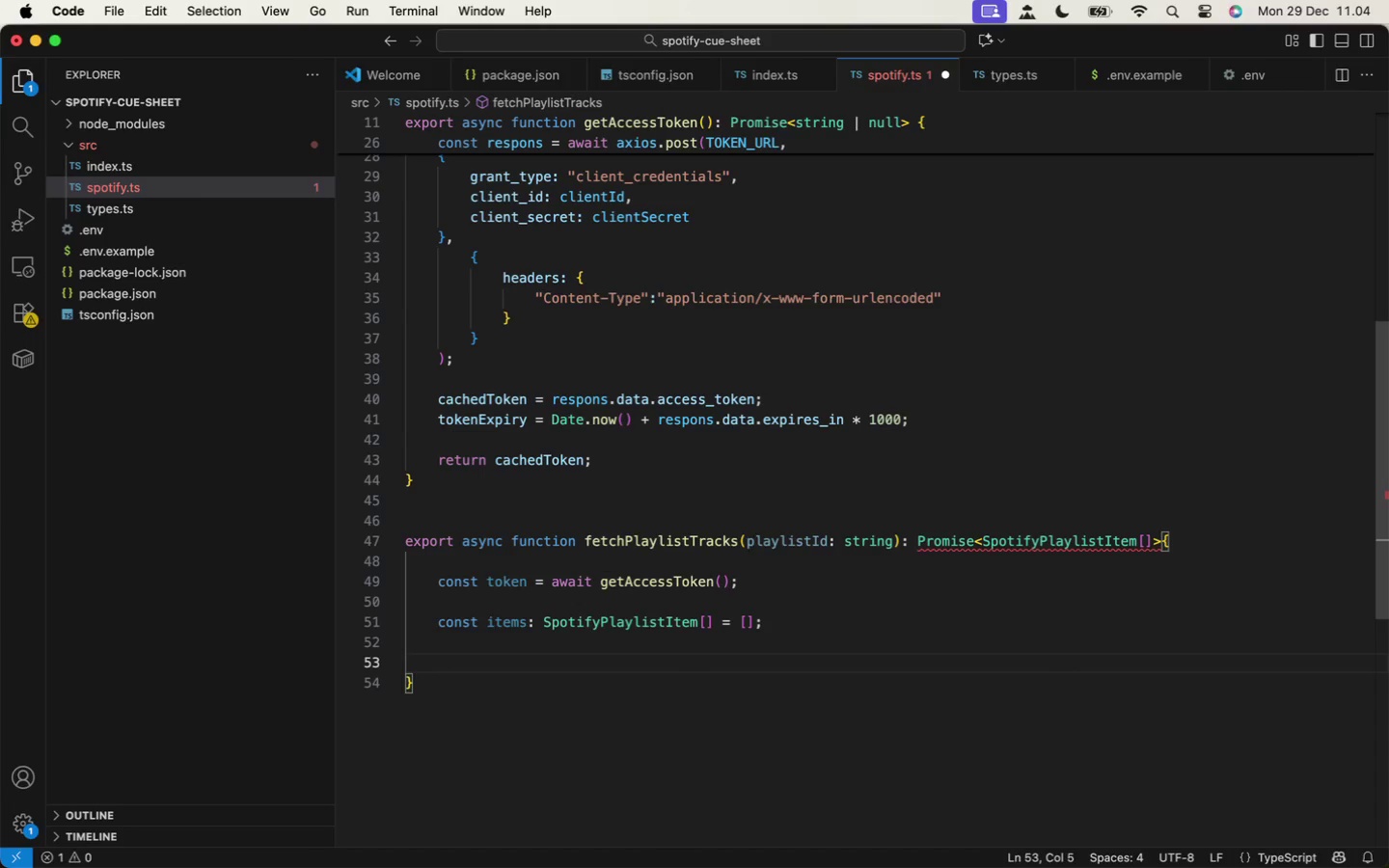 
key(Semicolon)
 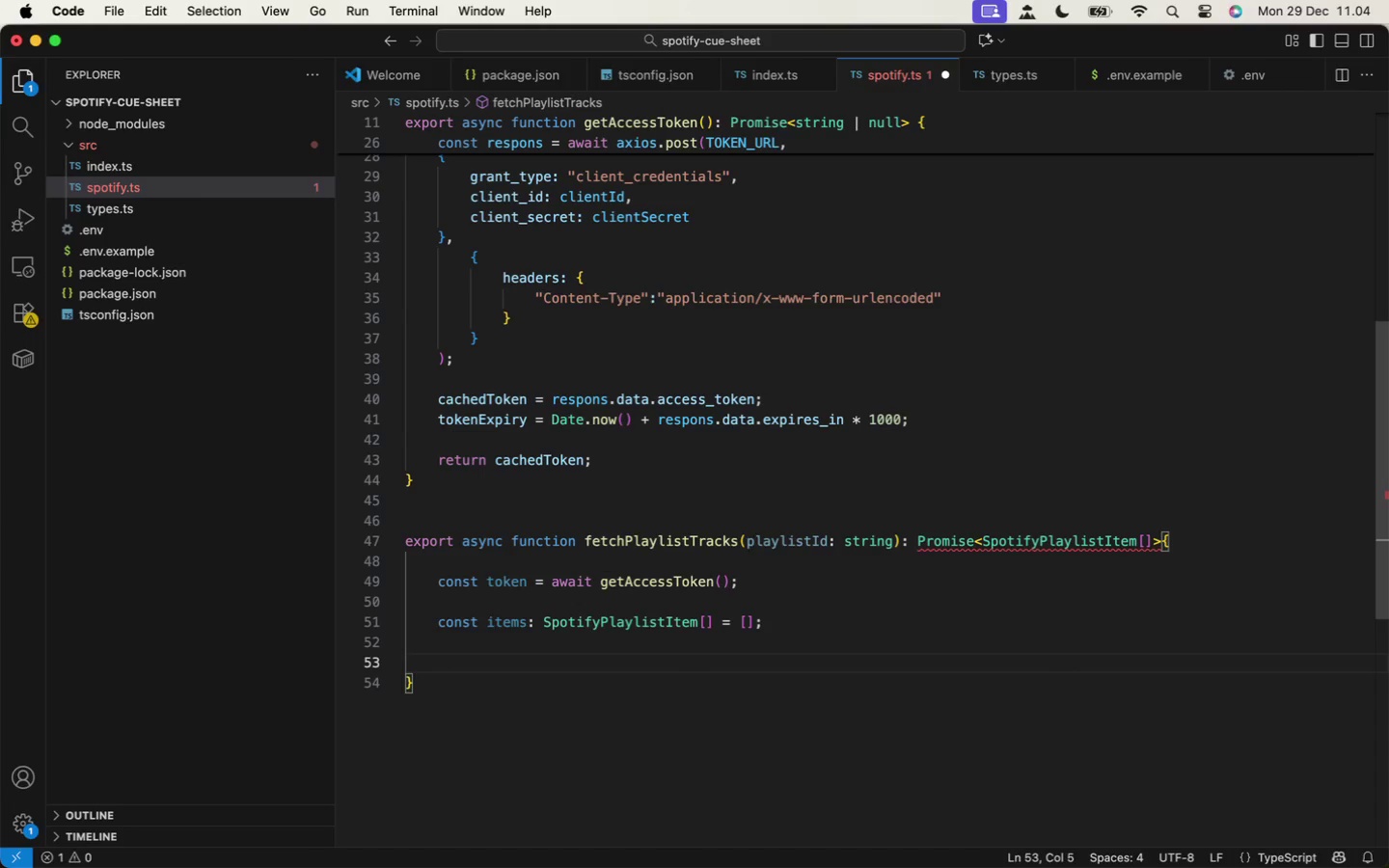 
key(Enter)
 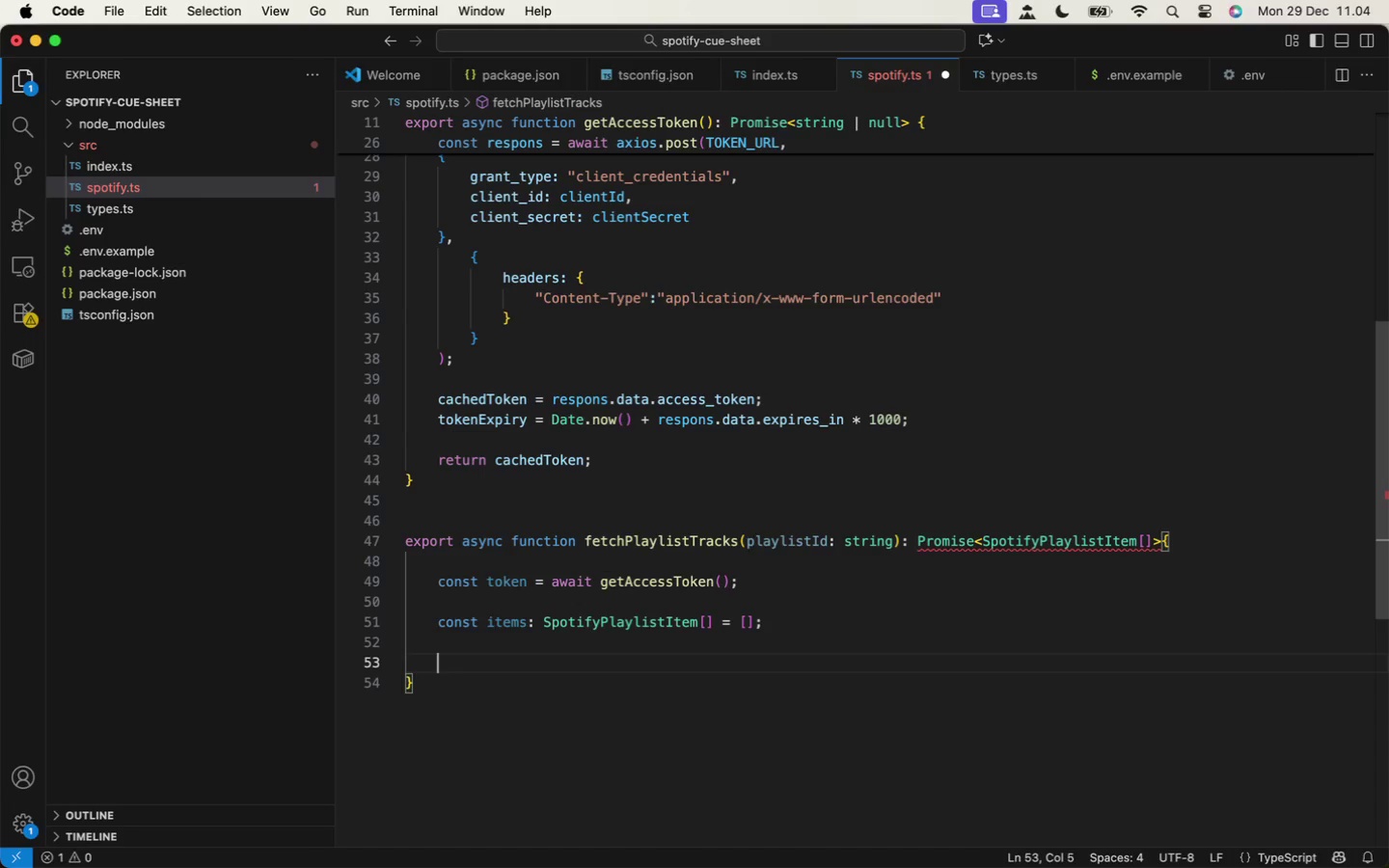 
key(Enter)
 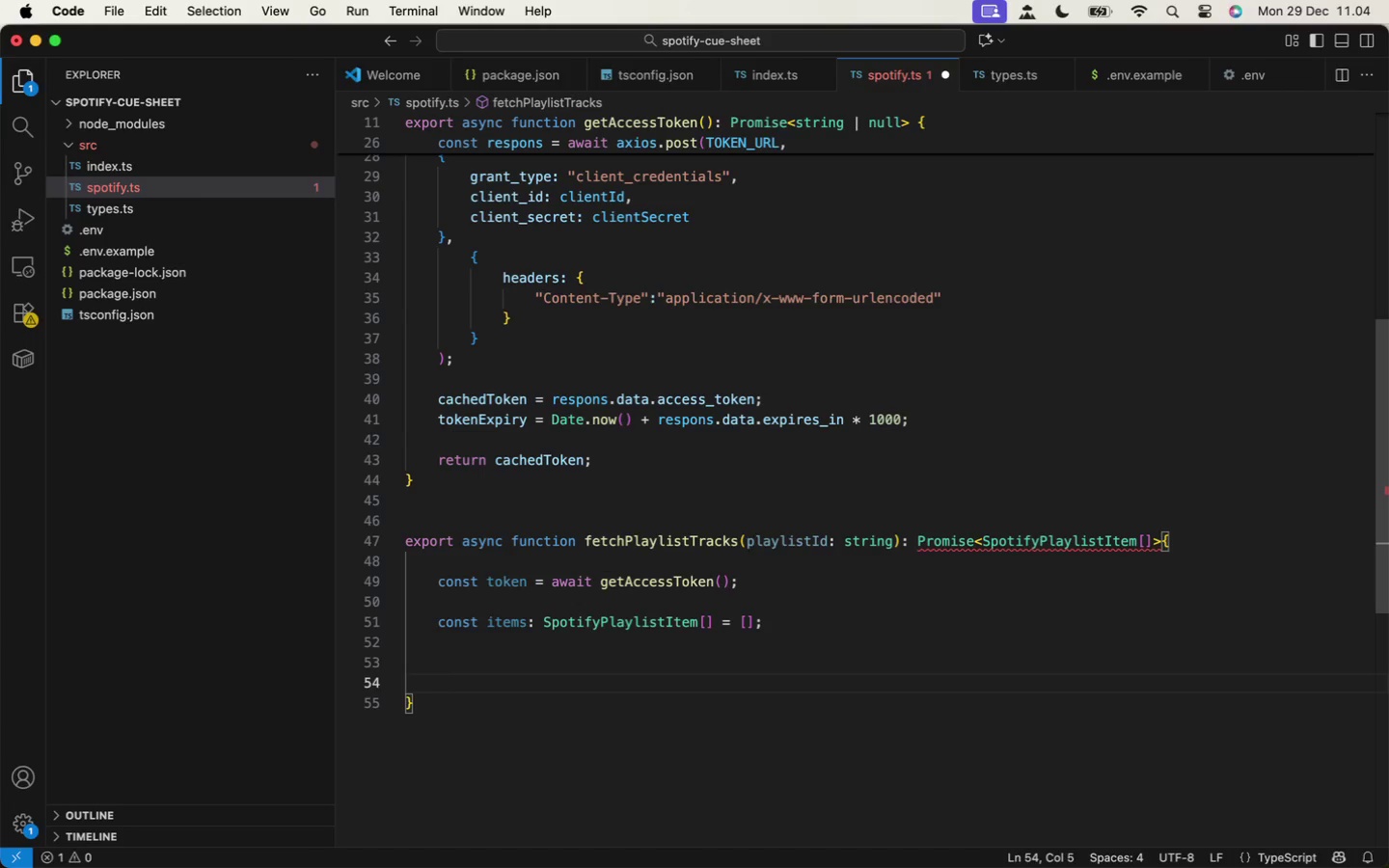 
key(Enter)
 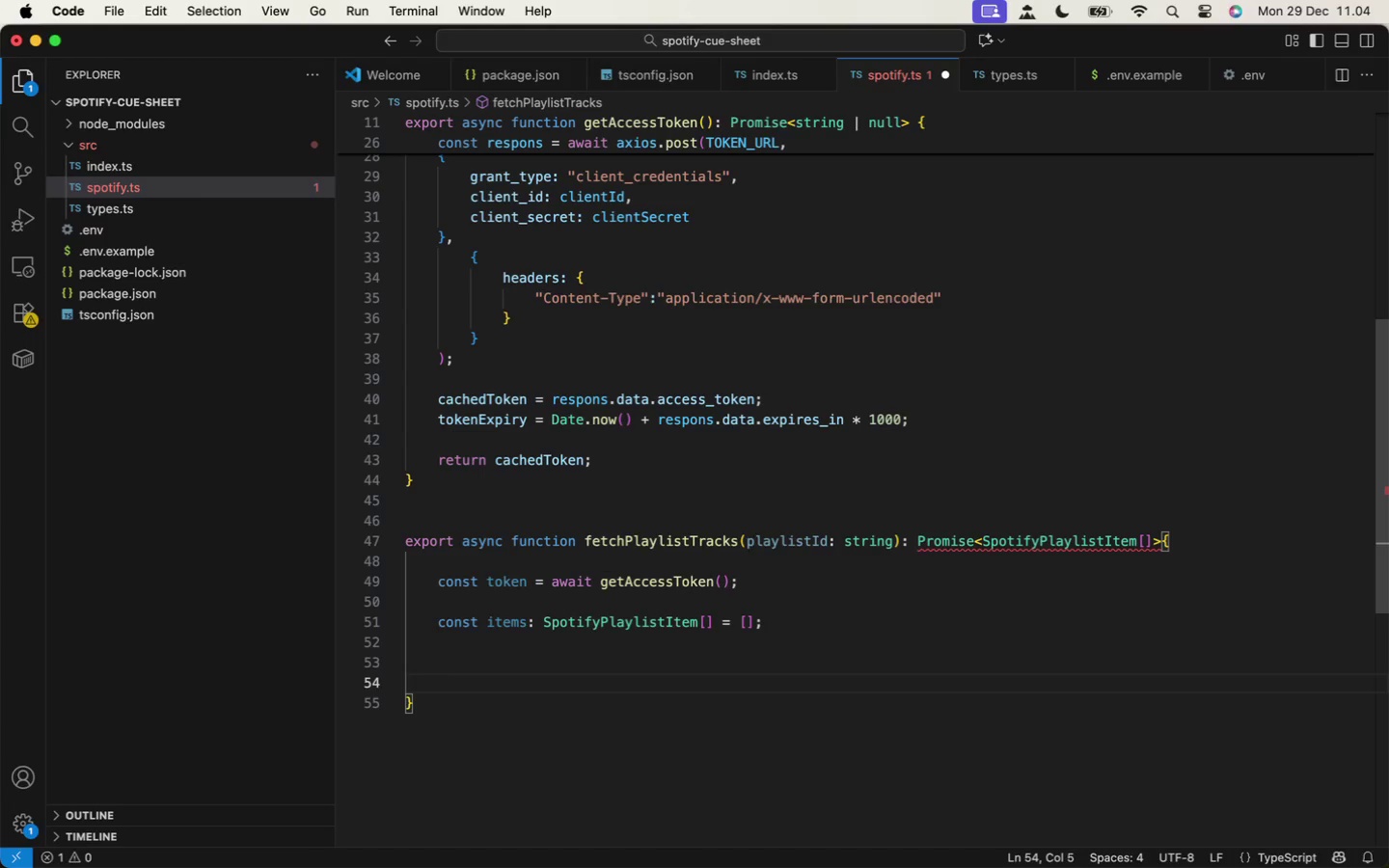 
wait(7.03)
 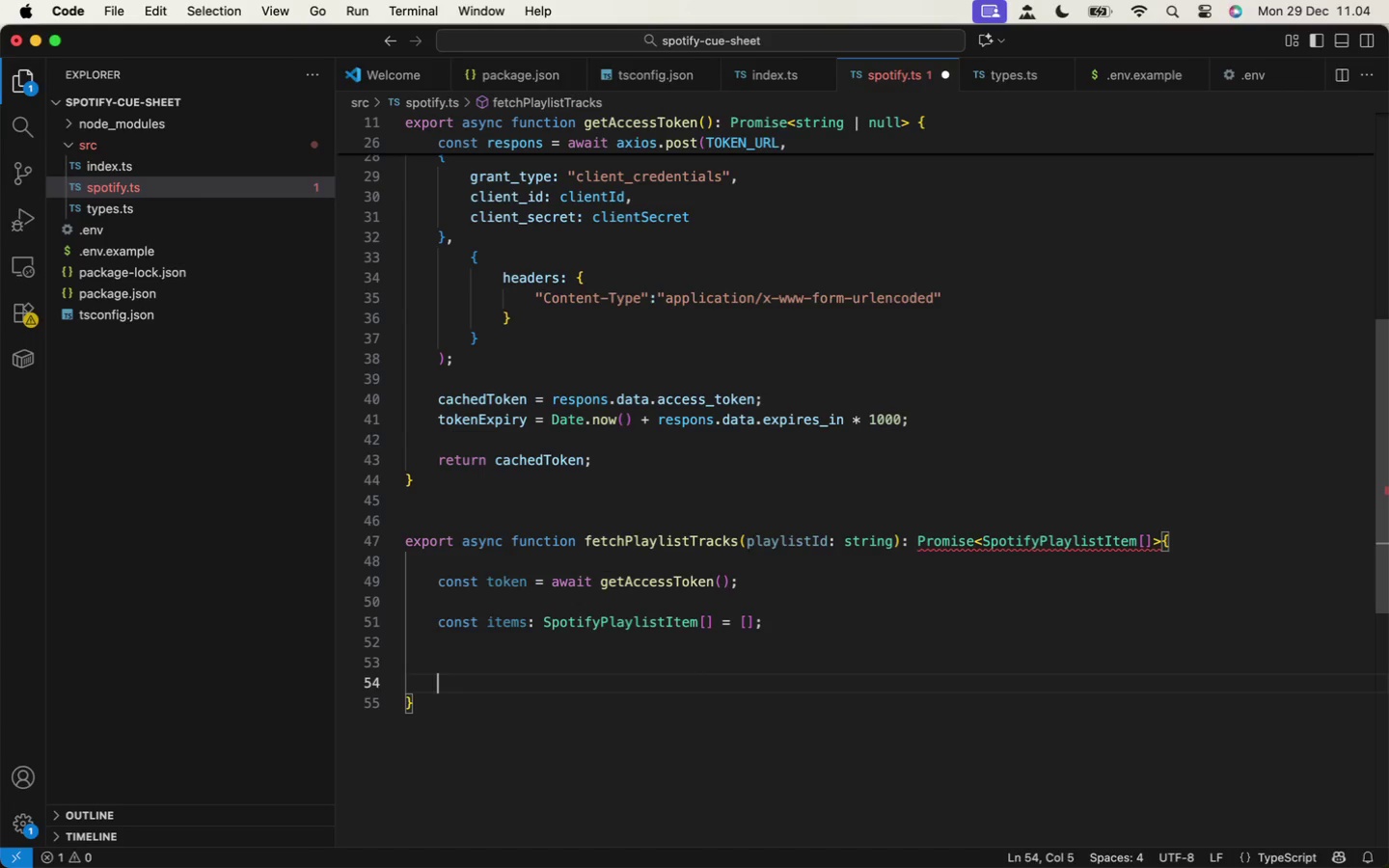 
type(let url = )
 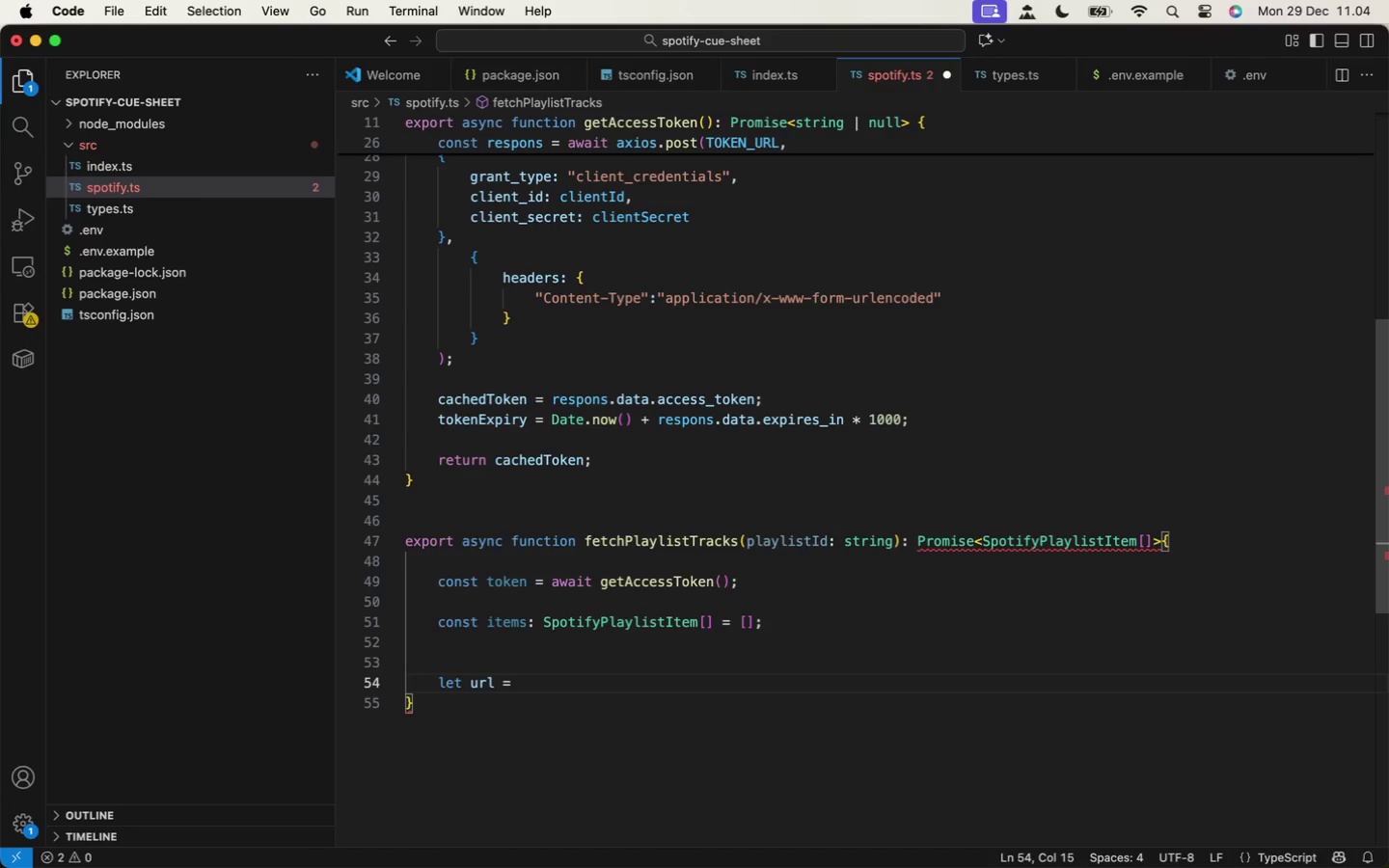 
type($)
key(Backspace)
type(`${API)
 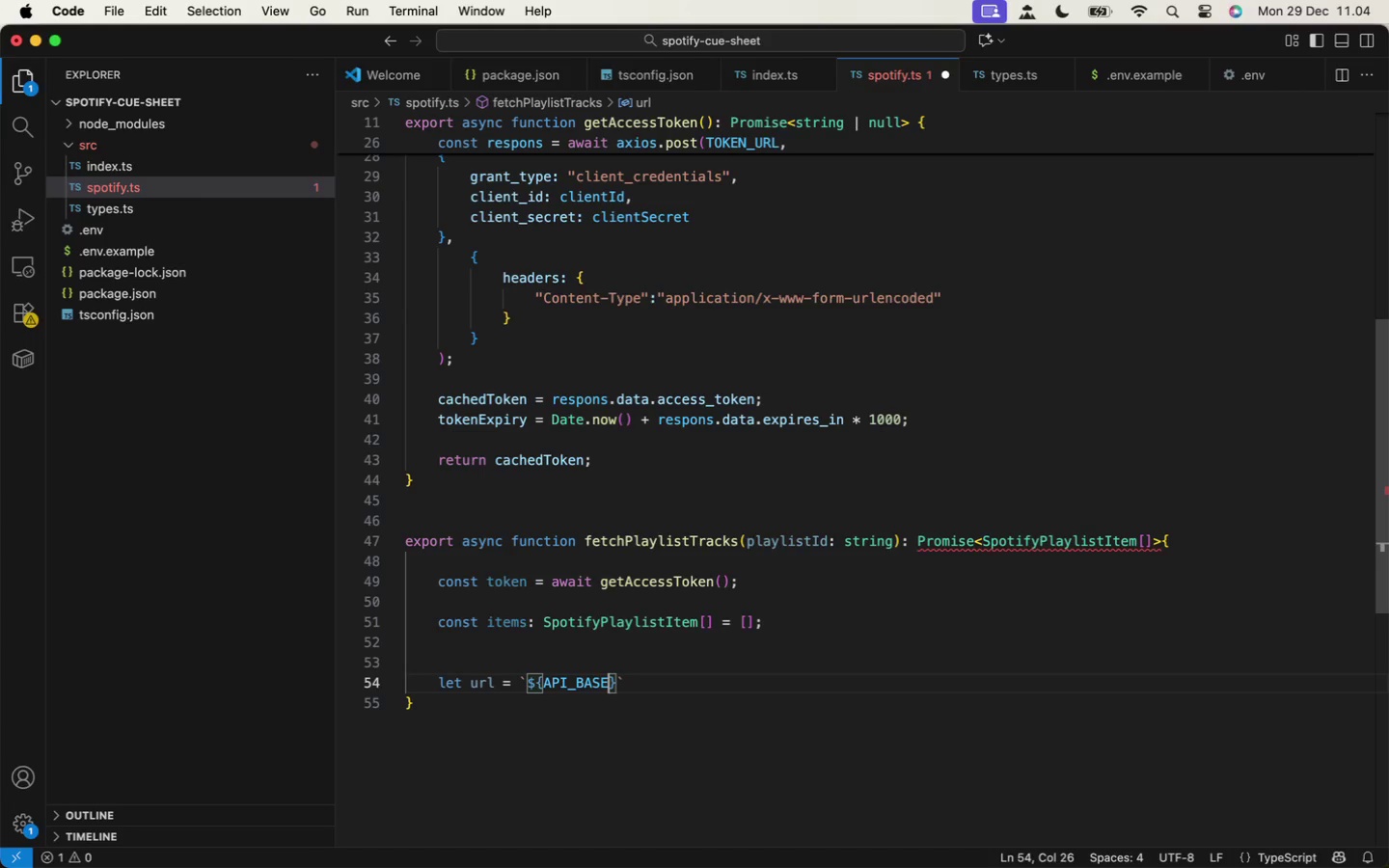 
 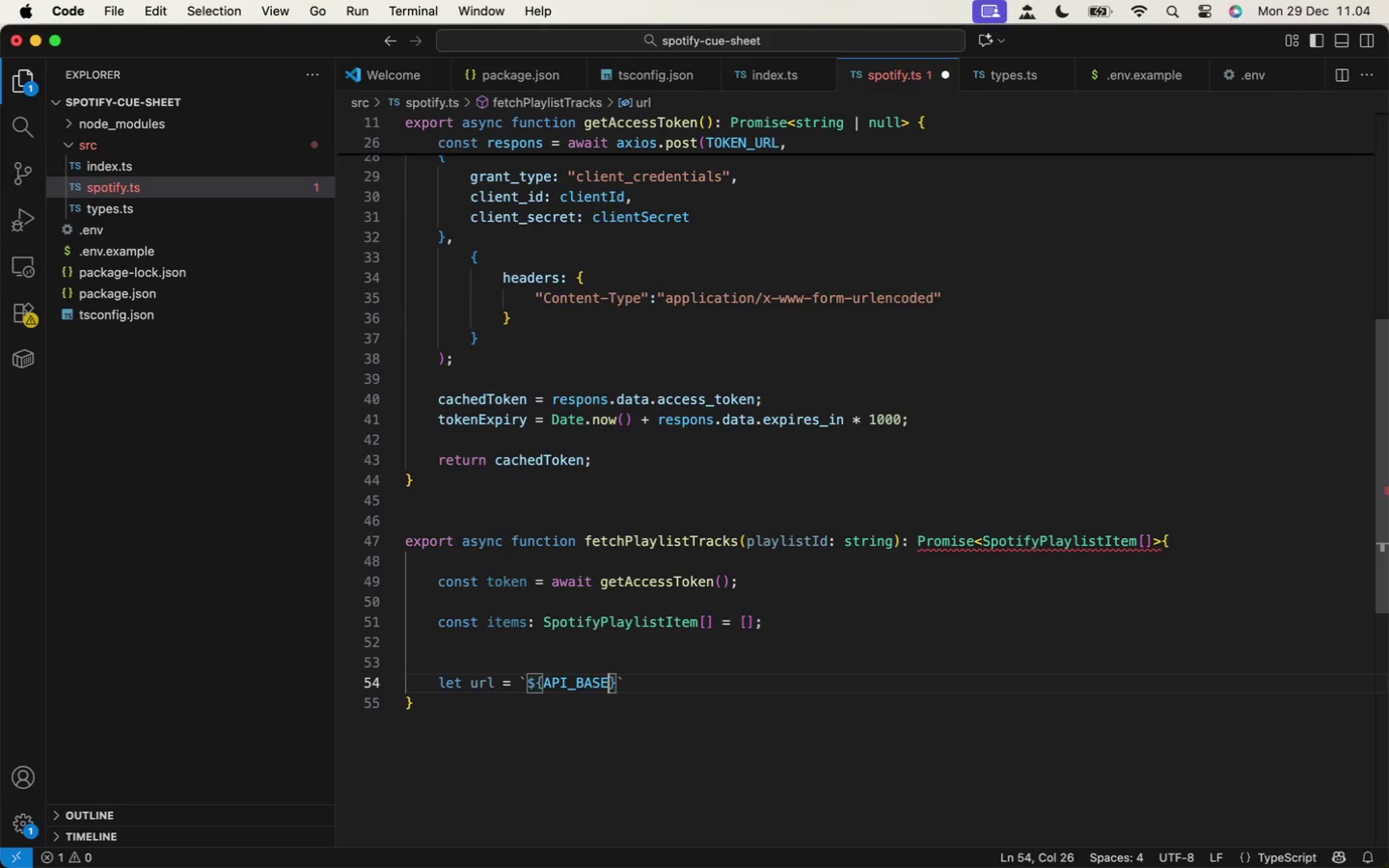 
key(Enter)
 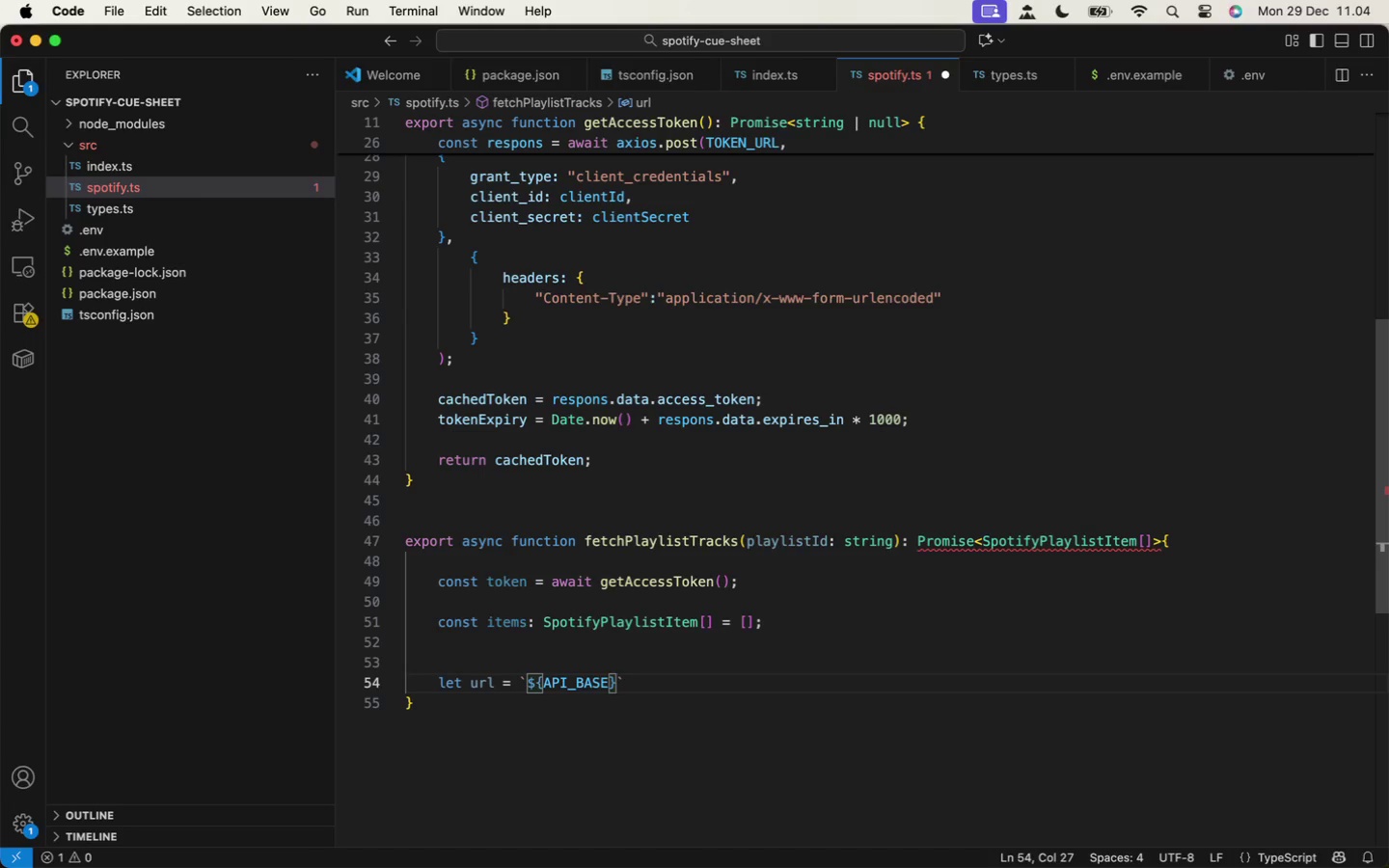 
key(ArrowRight)
 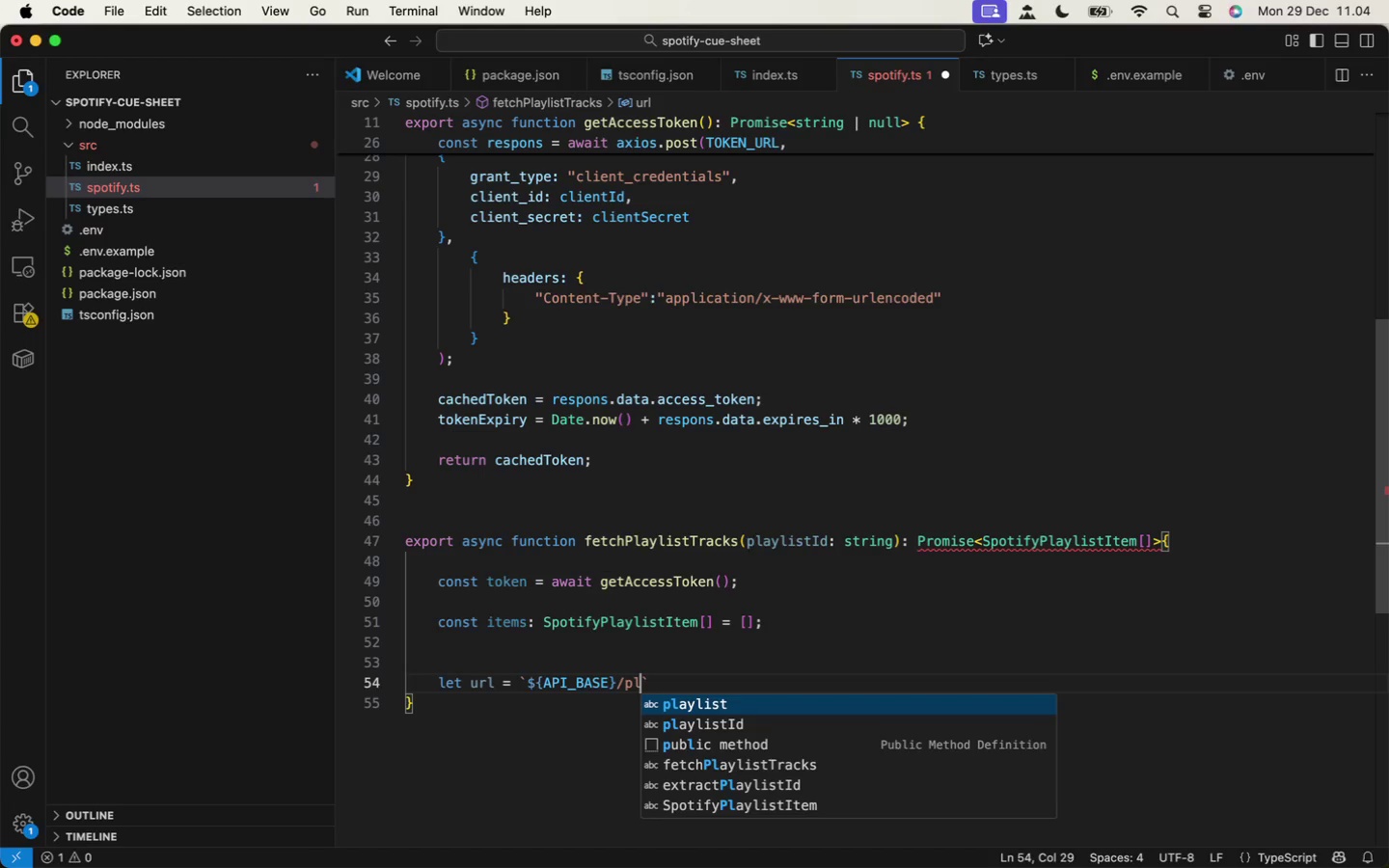 
type(/playlists/${play)
 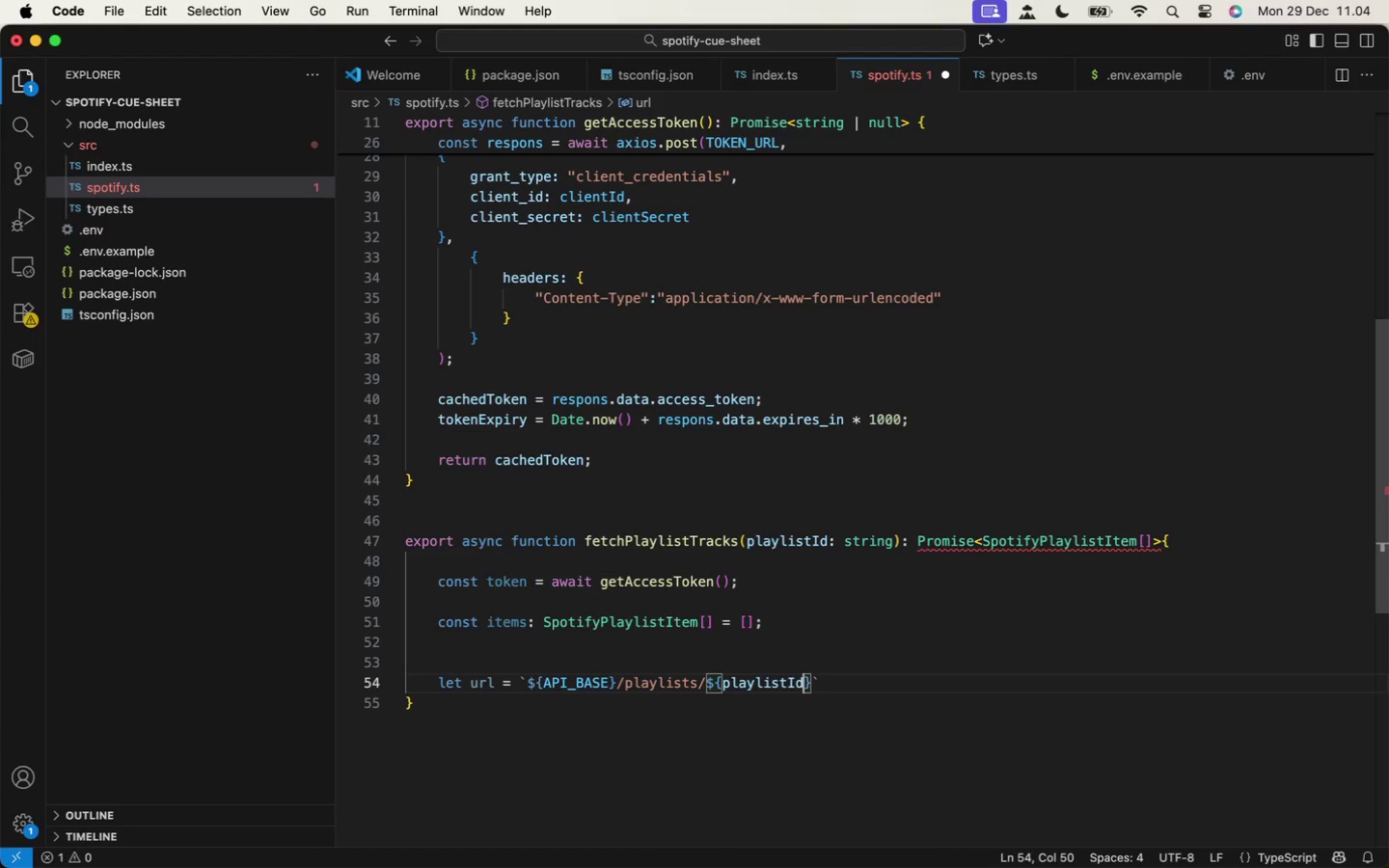 
 